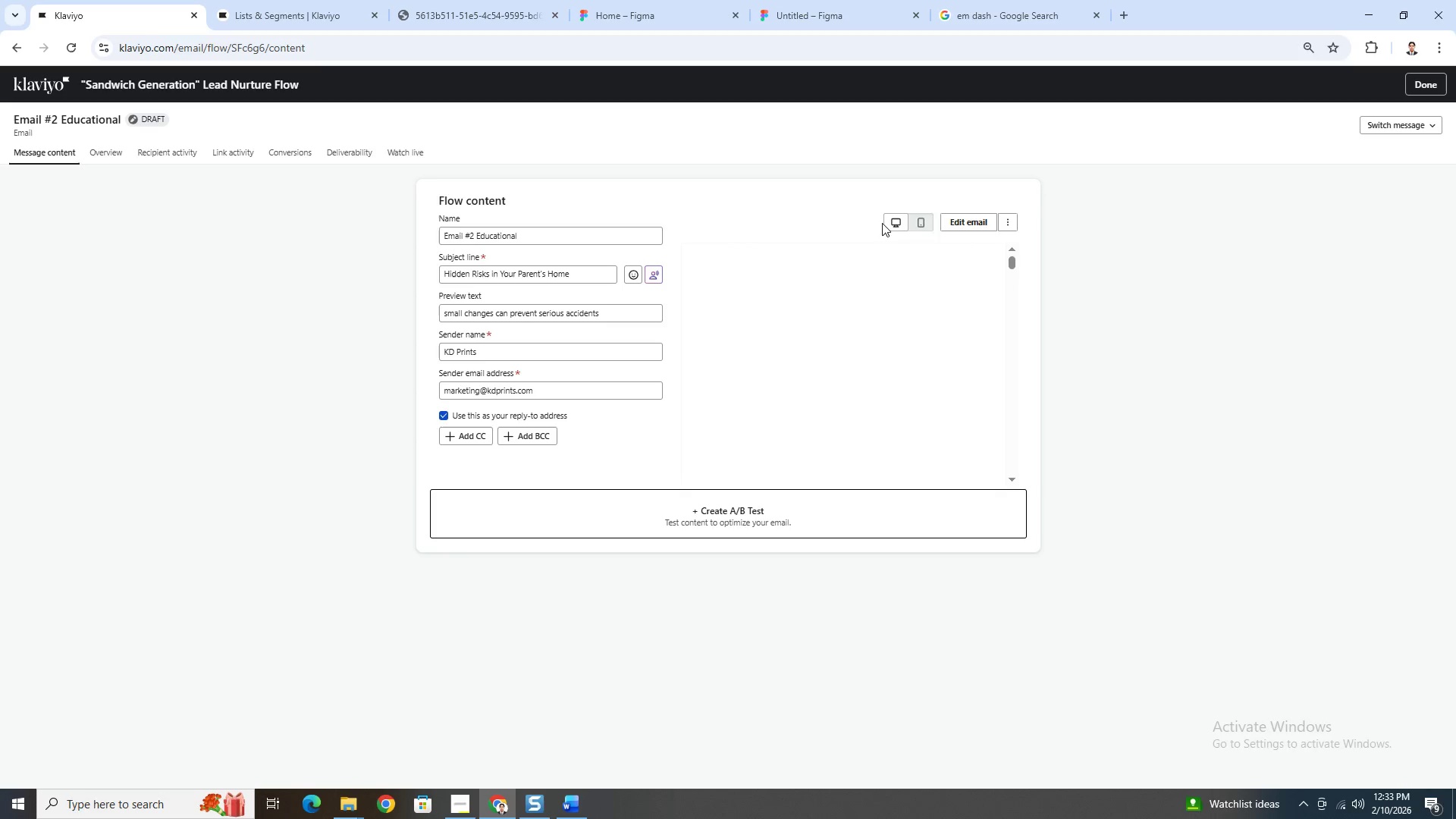 
left_click([1015, 221])
 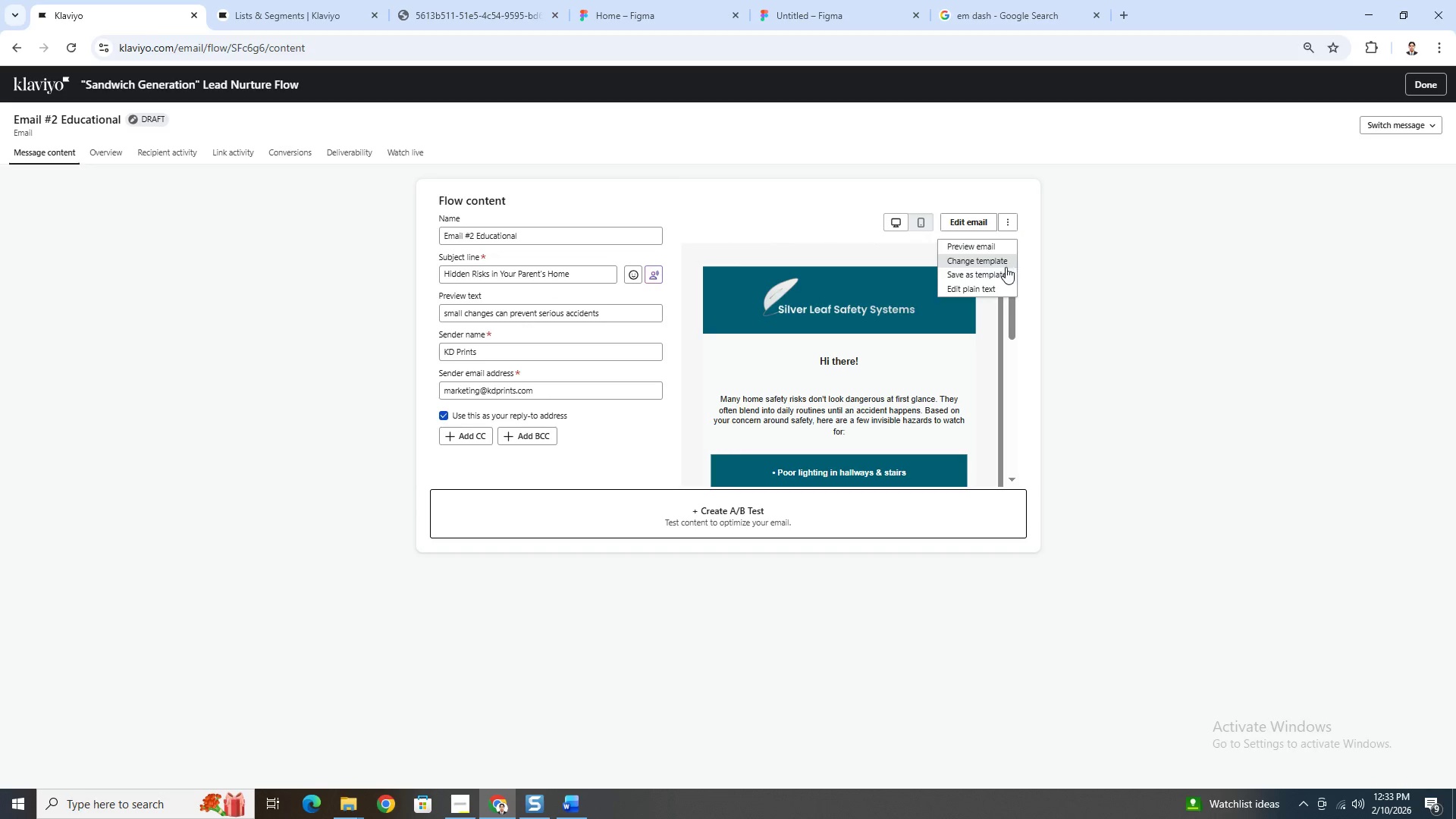 
left_click([999, 291])
 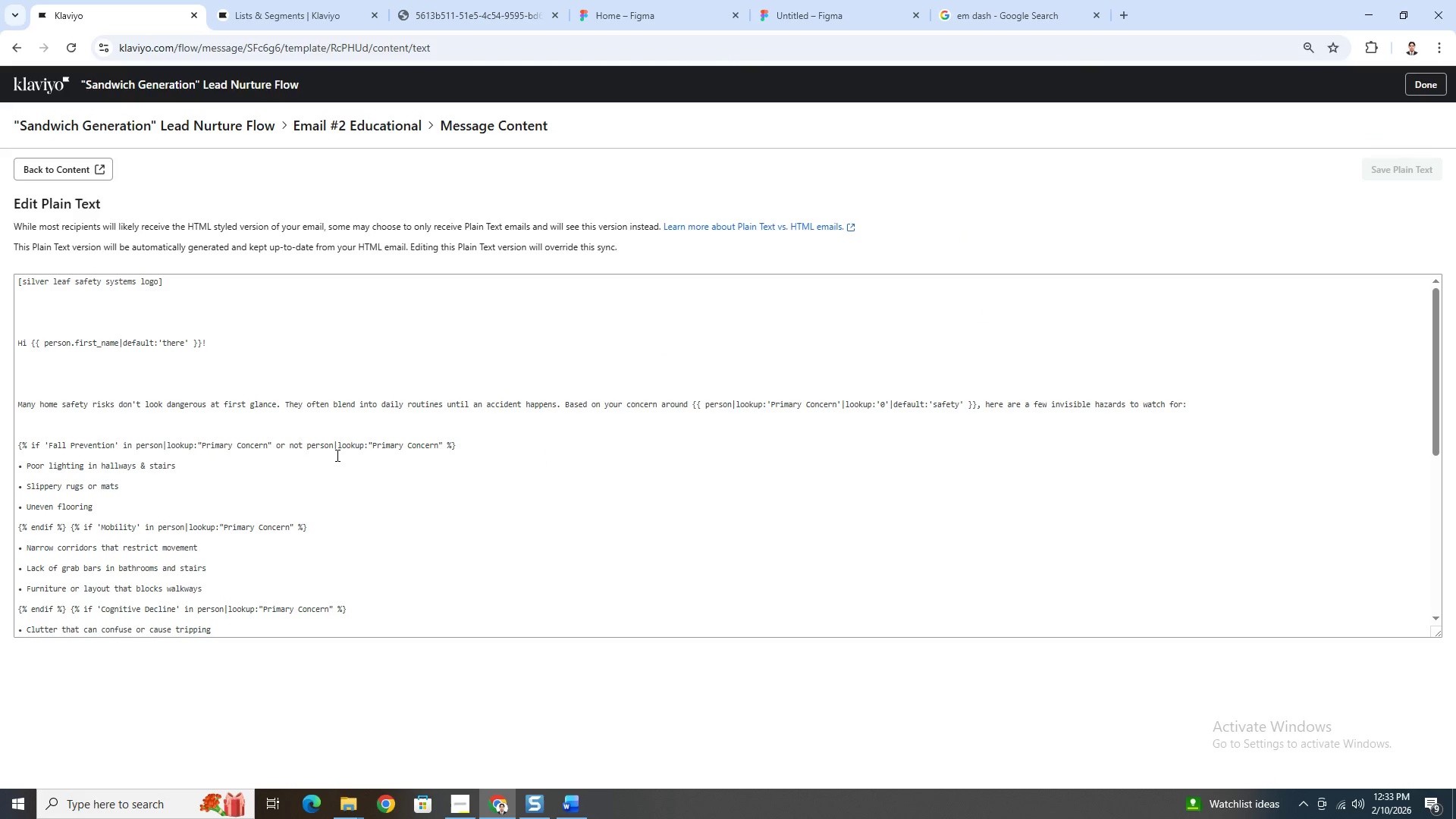 
scroll: coordinate [341, 458], scroll_direction: down, amount: 3.0
 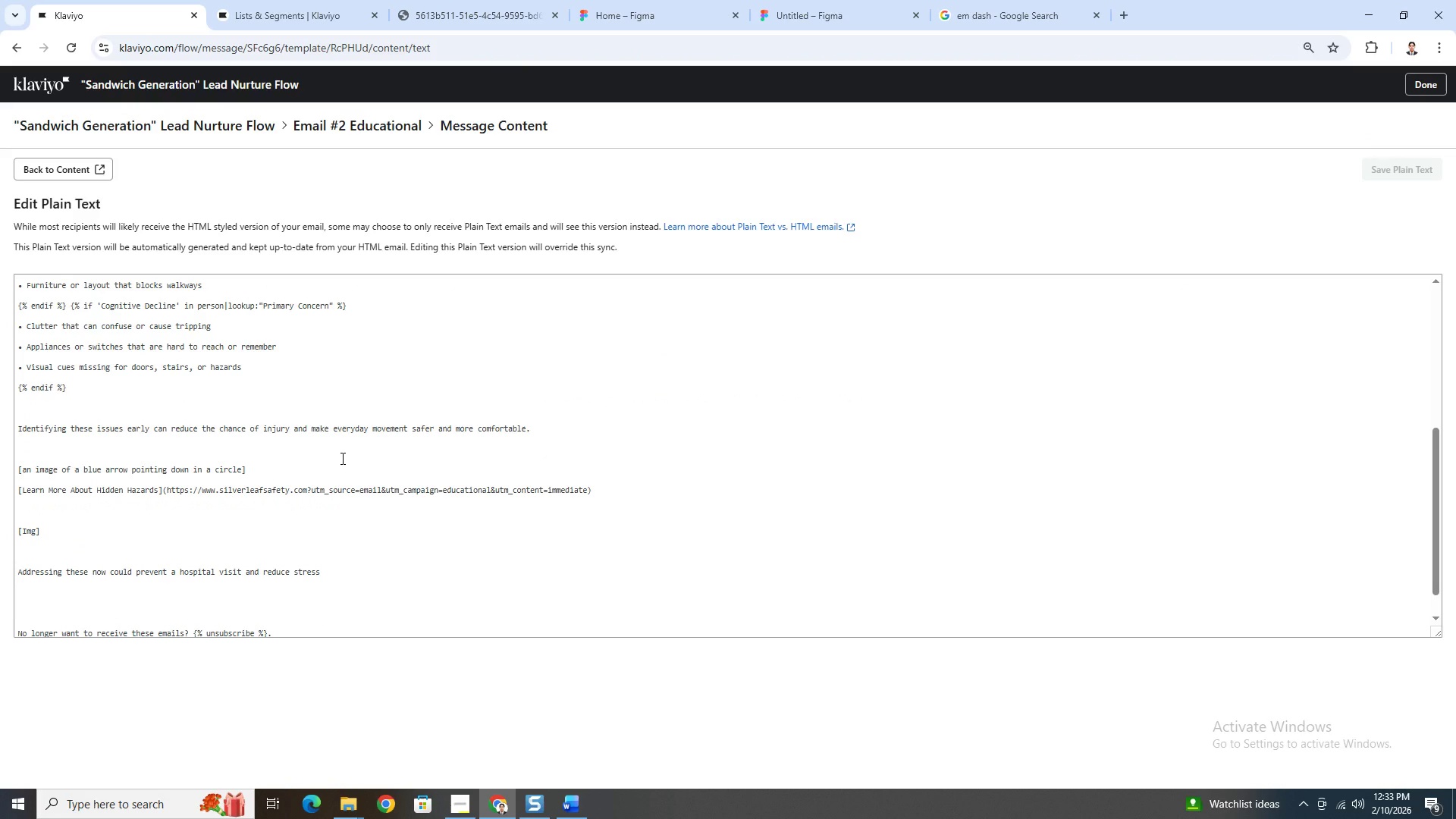 
scroll: coordinate [341, 458], scroll_direction: none, amount: 0.0
 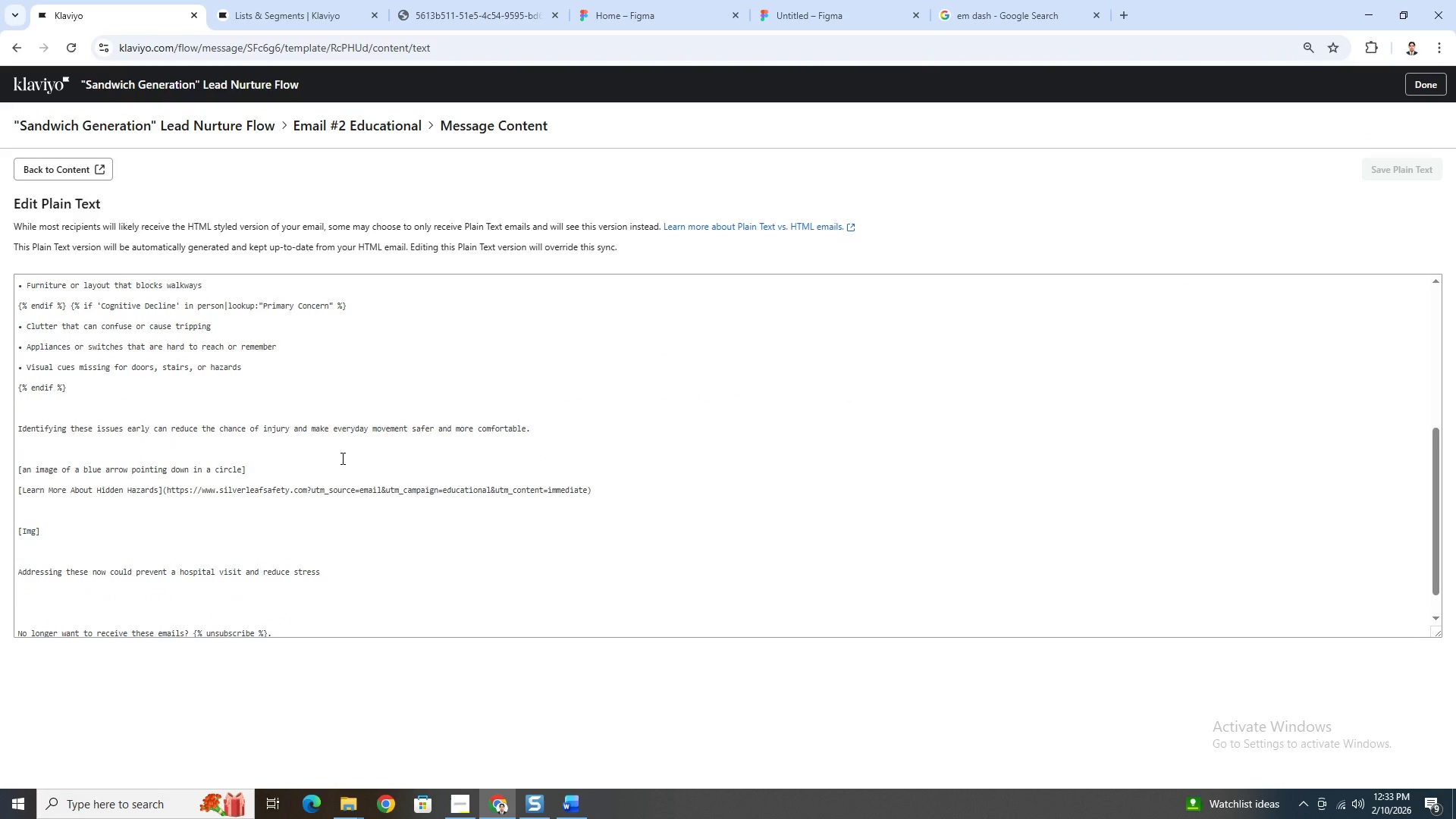 
scroll: coordinate [341, 458], scroll_direction: up, amount: 4.0
 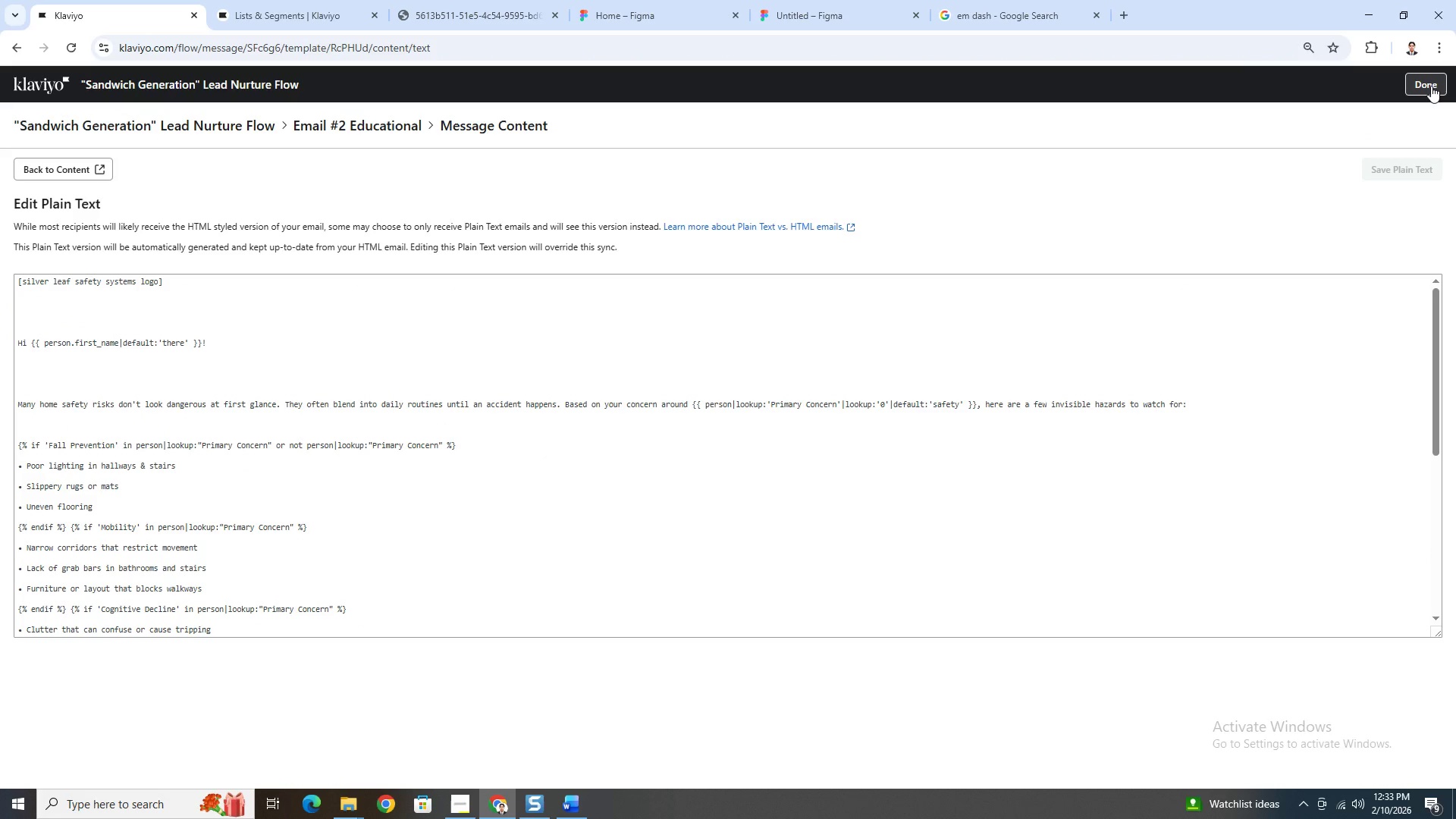 
left_click([1431, 86])
 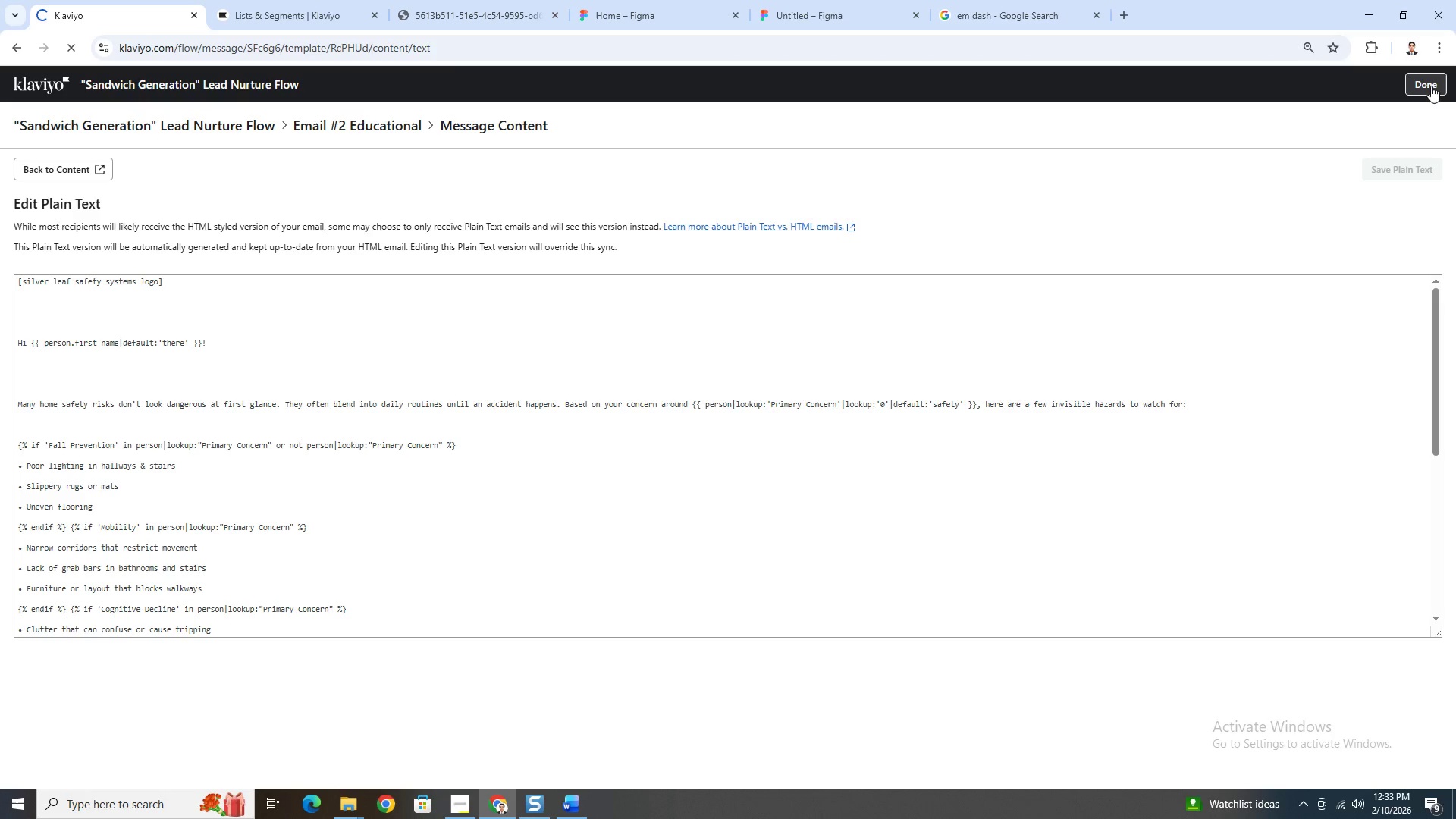 
key(Alt+AltLeft)
 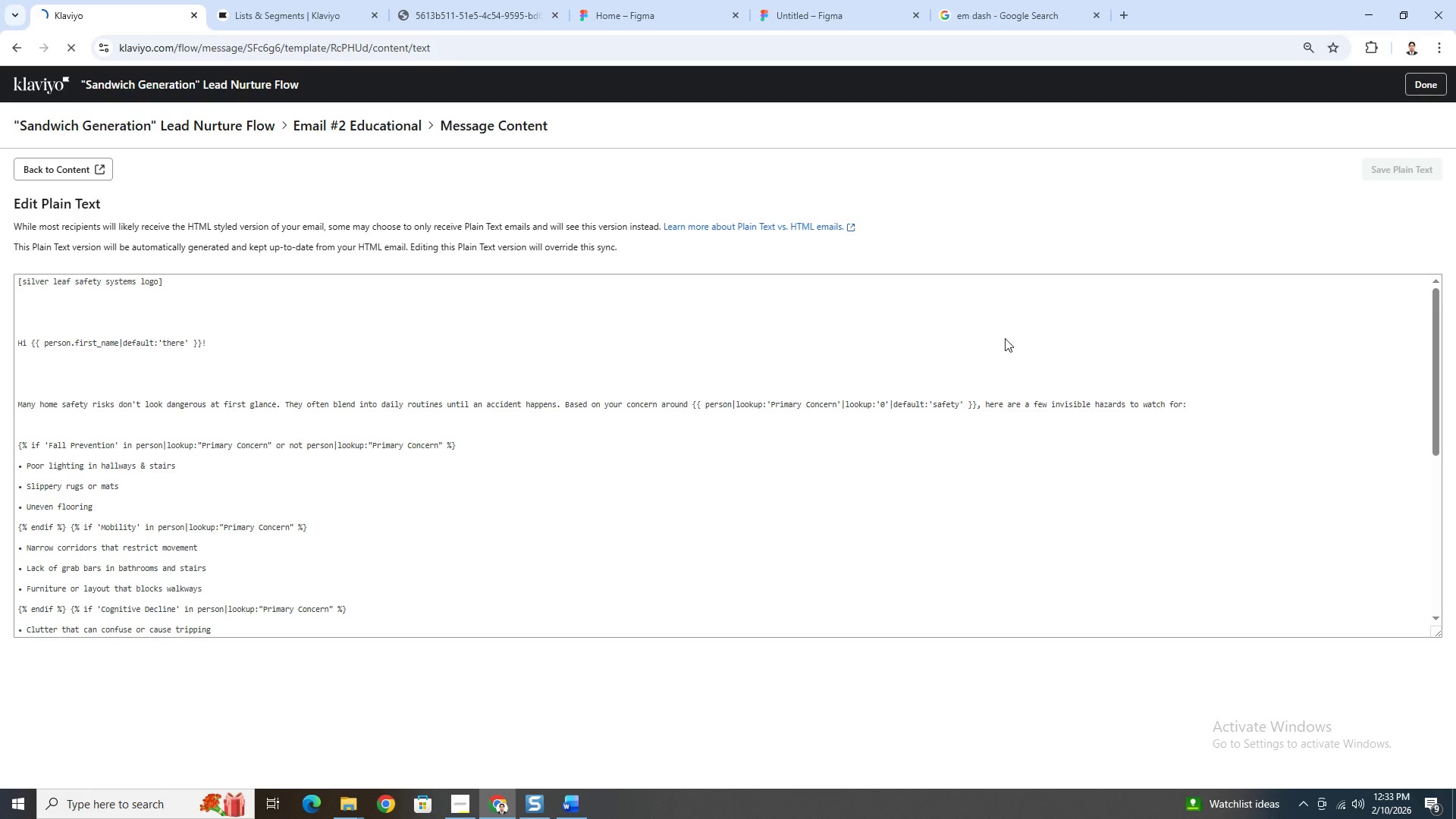 
key(Alt+Tab)
 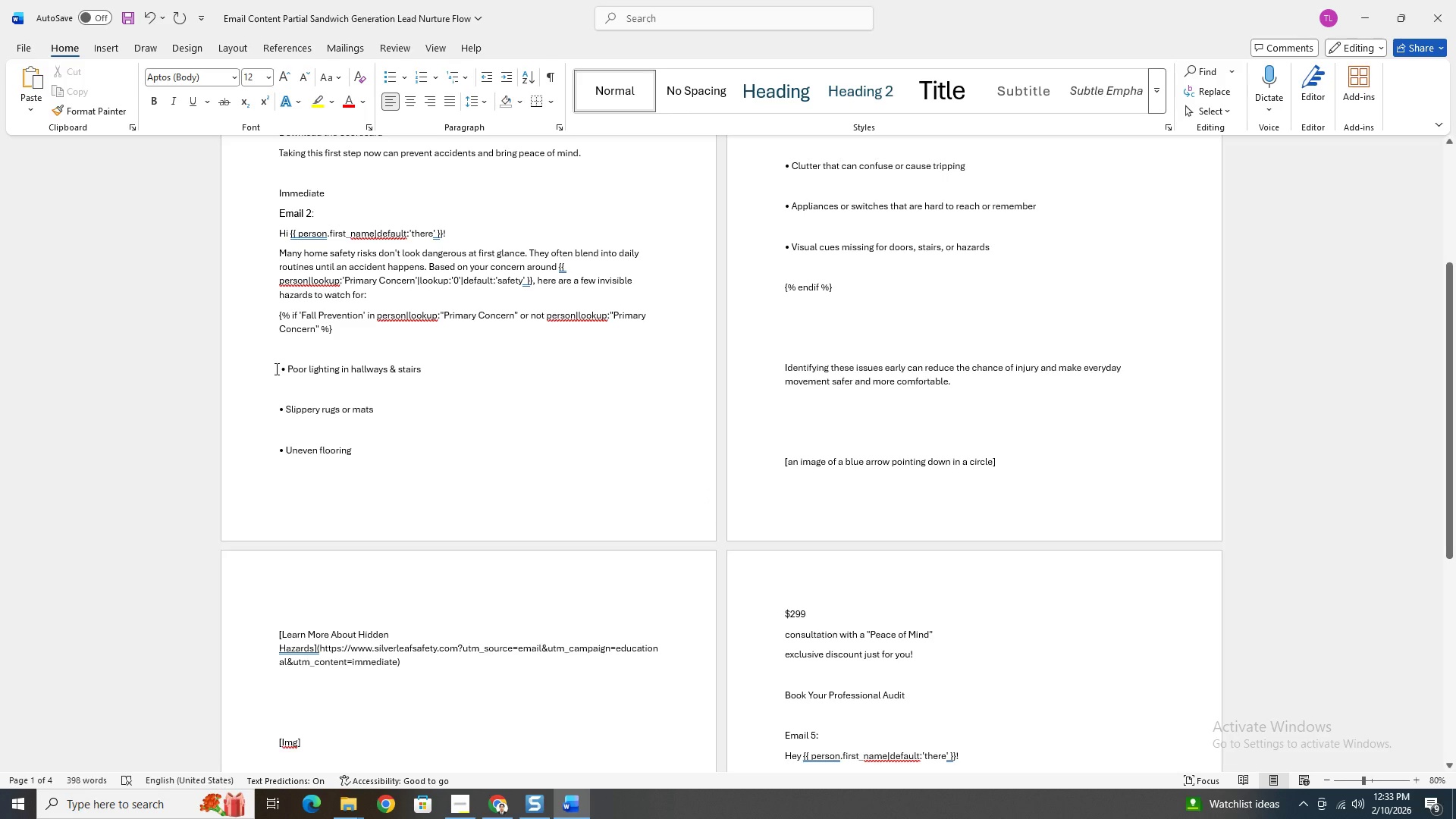 
key(Backspace)
 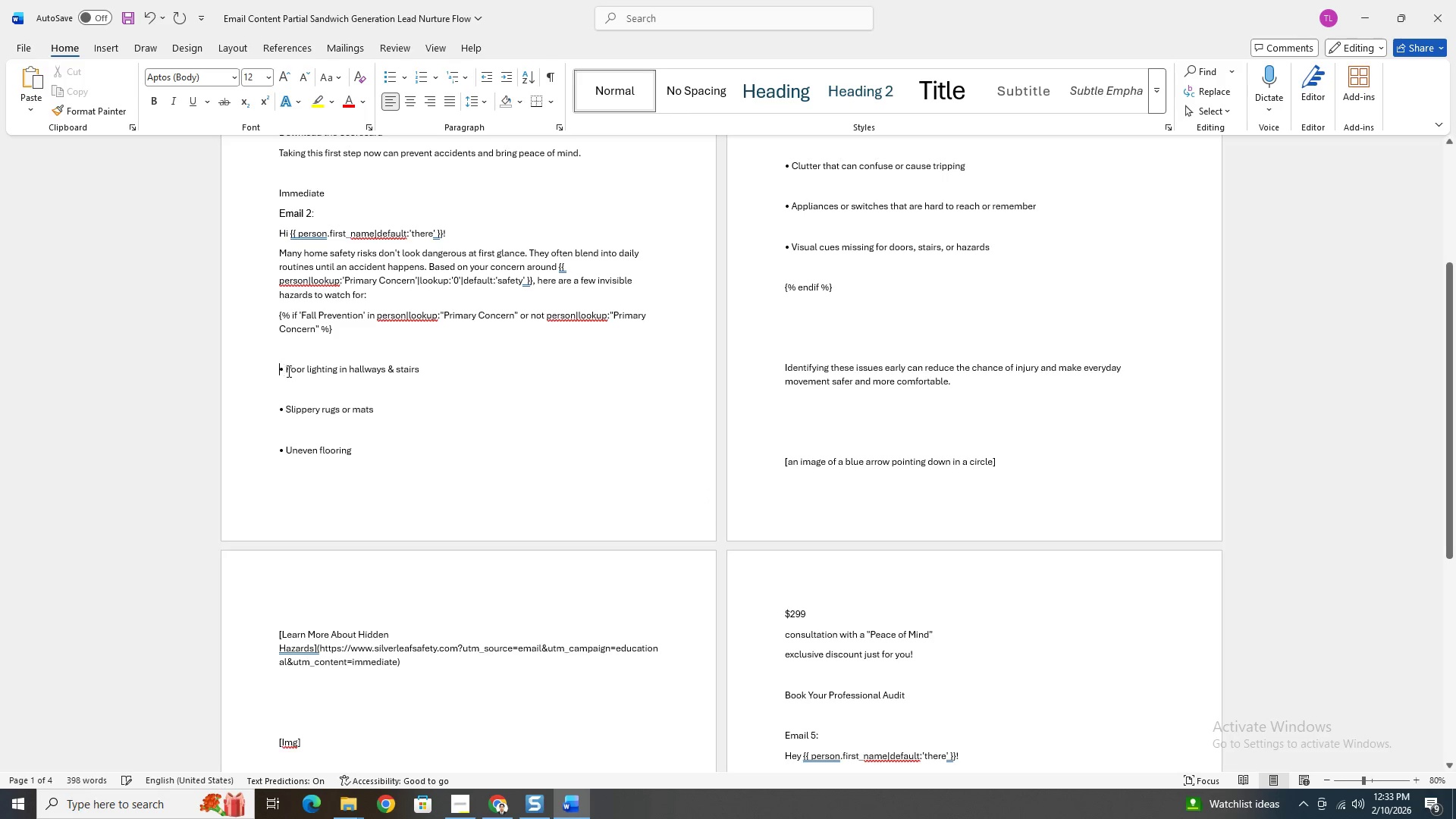 
key(Backspace)
 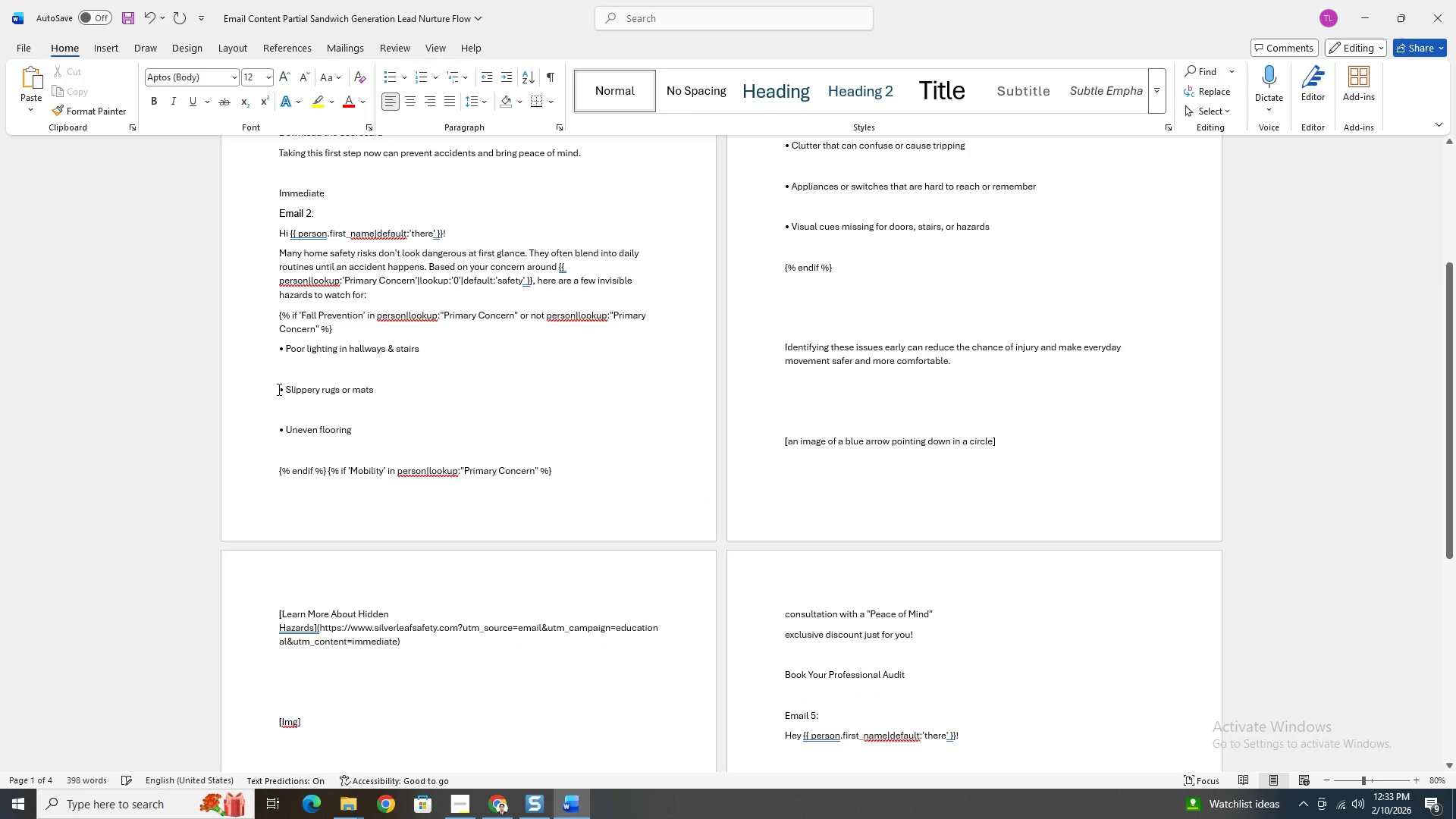 
left_click([278, 389])
 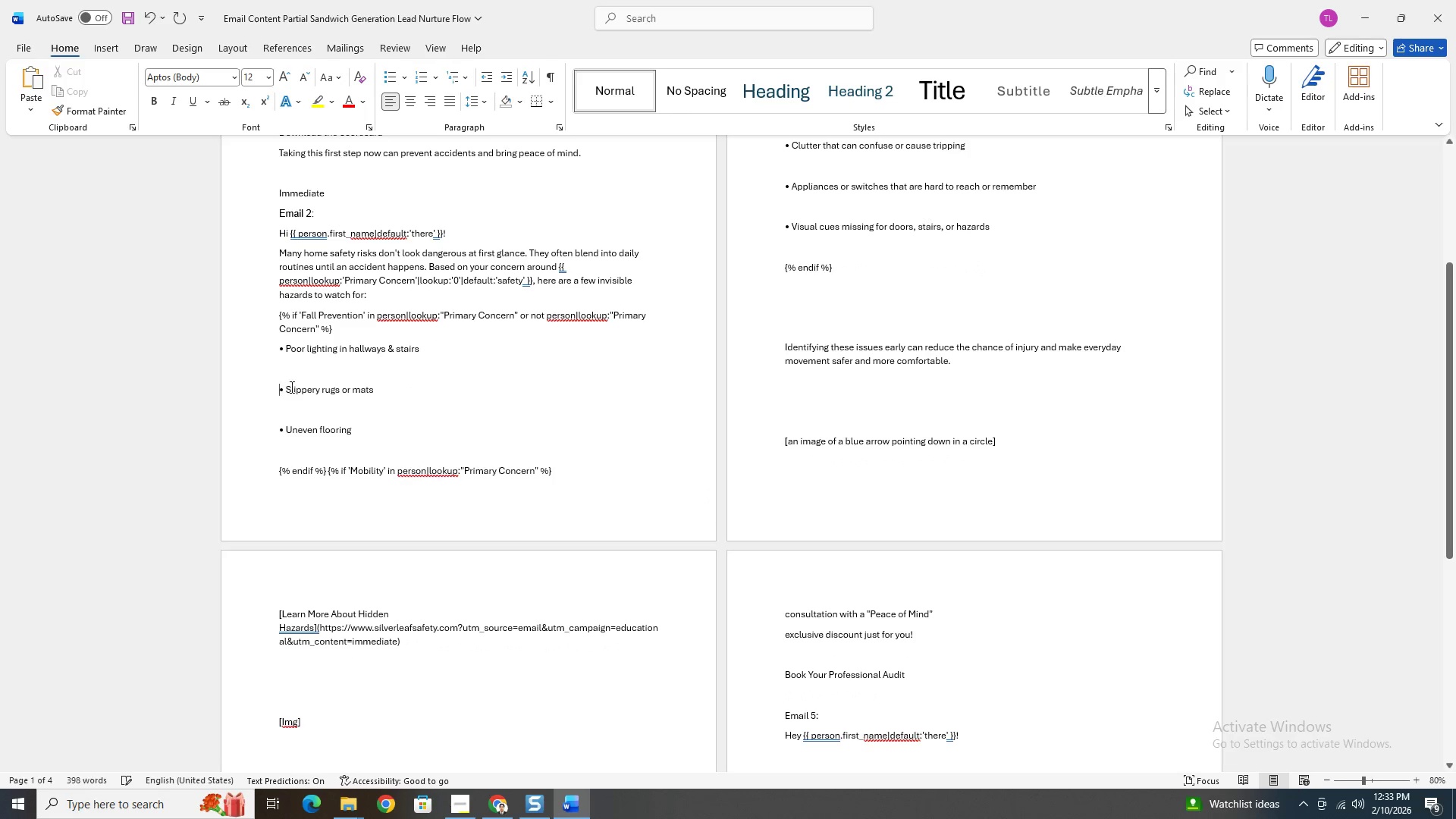 
key(Backspace)
 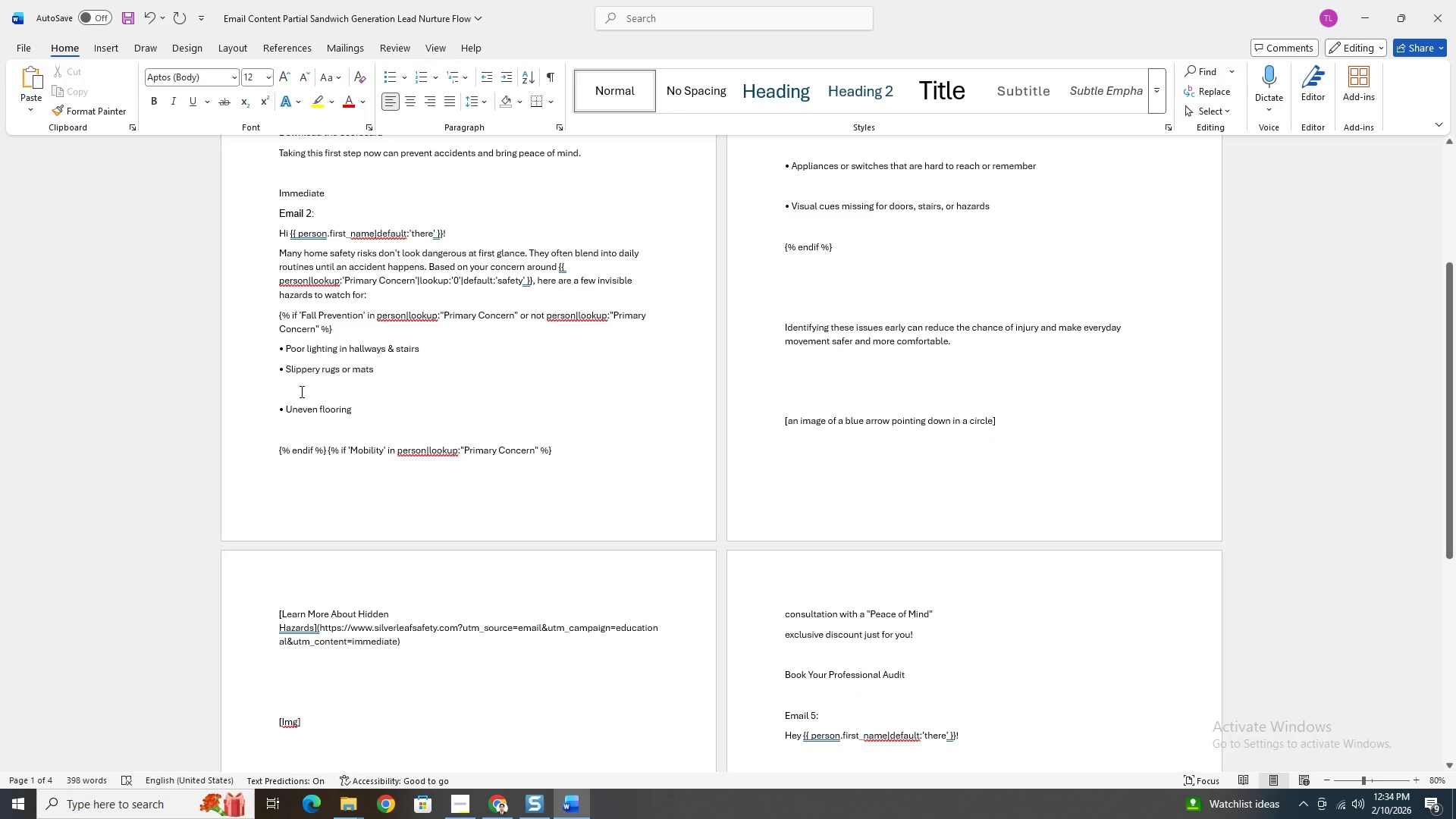 
key(Backspace)
 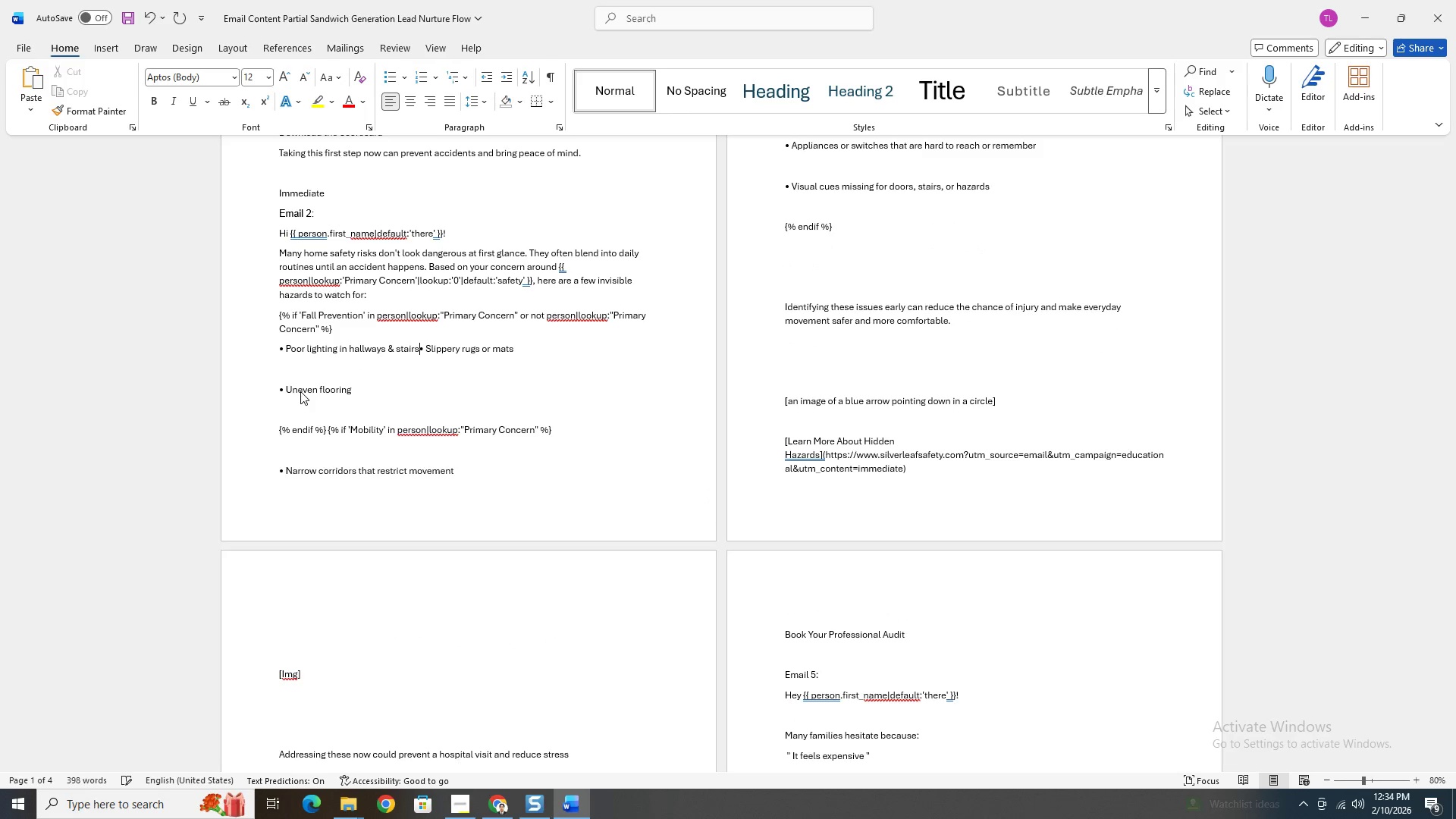 
key(Enter)
 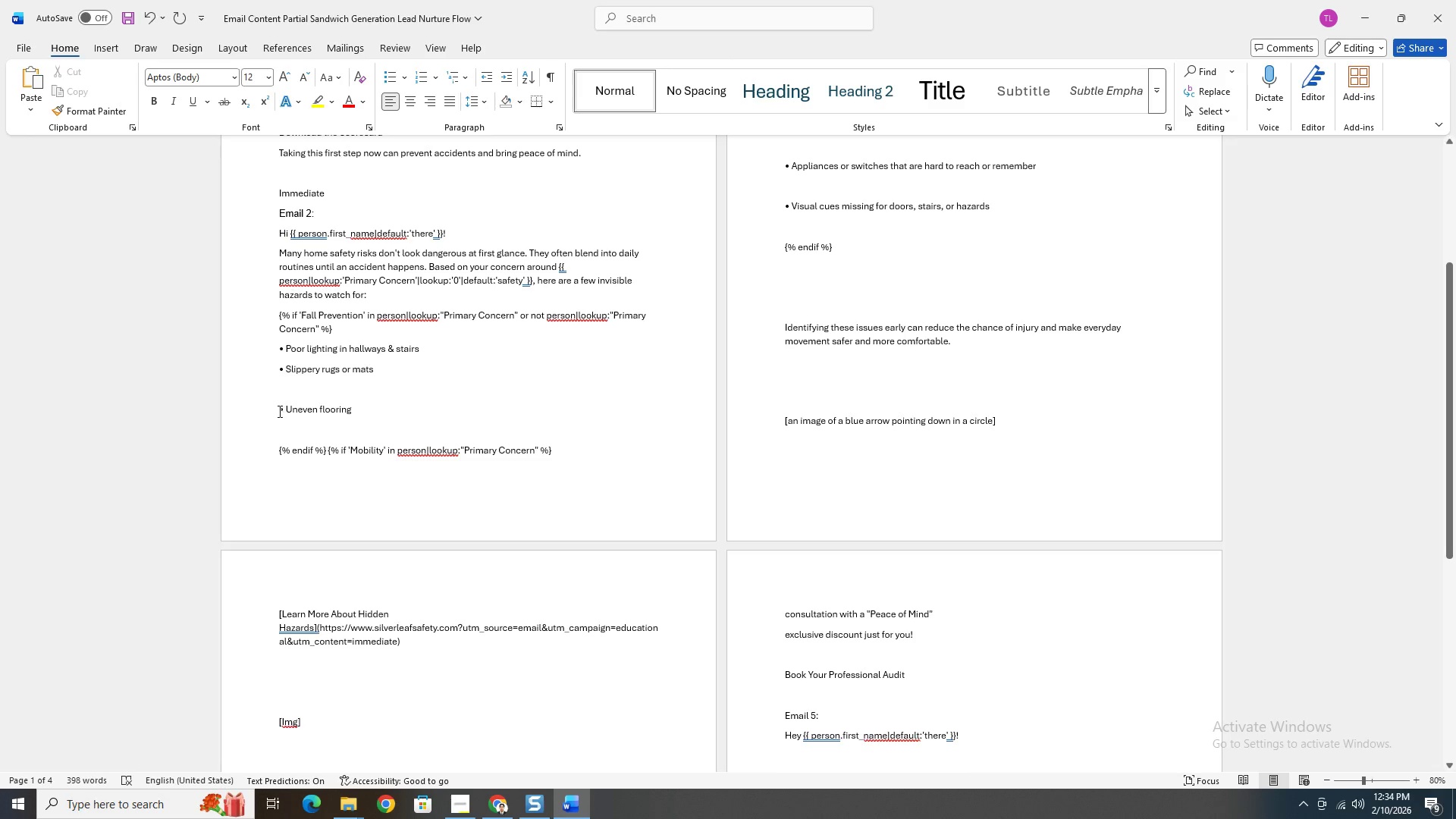 
left_click([278, 411])
 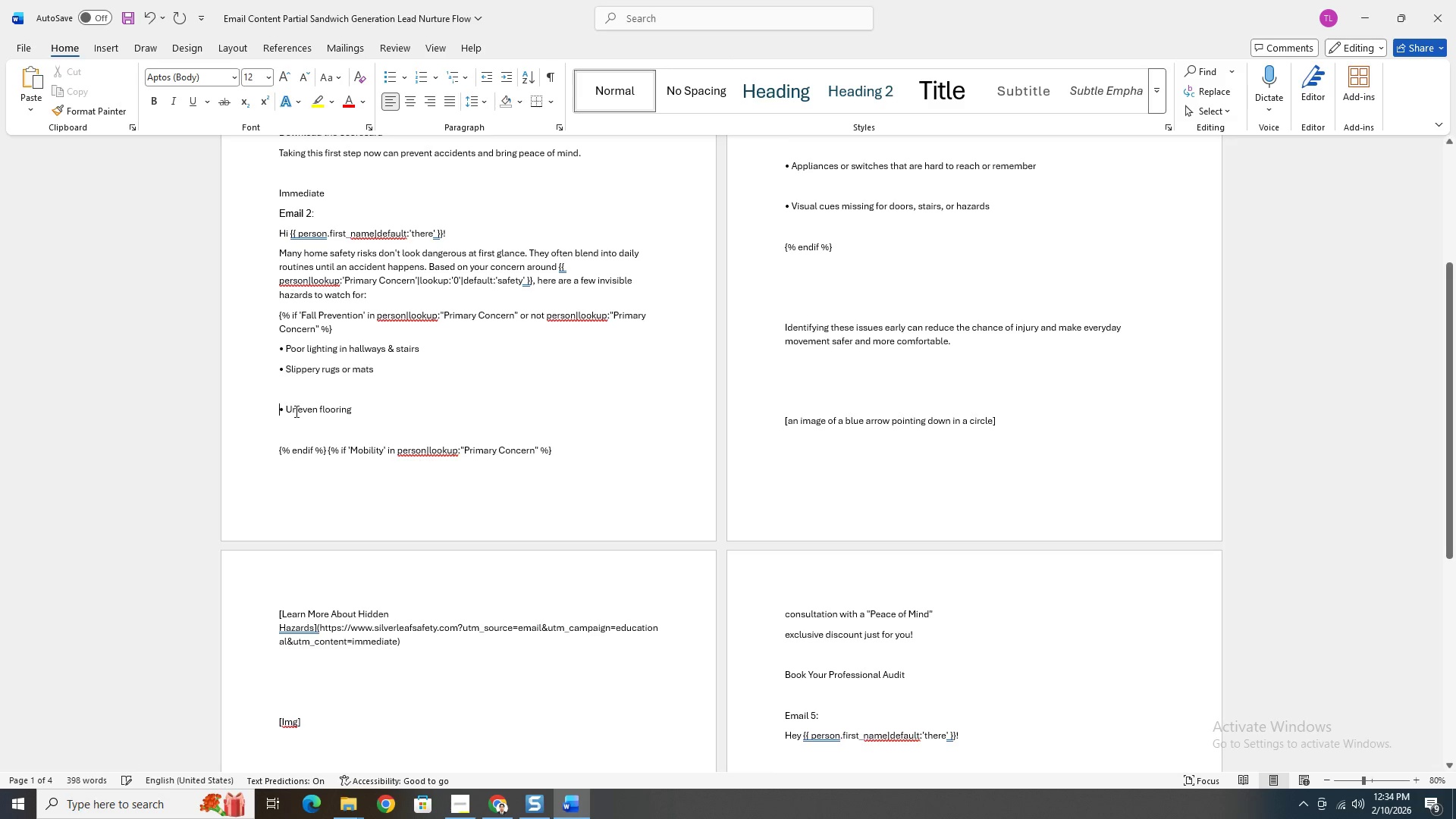 
key(Backspace)
 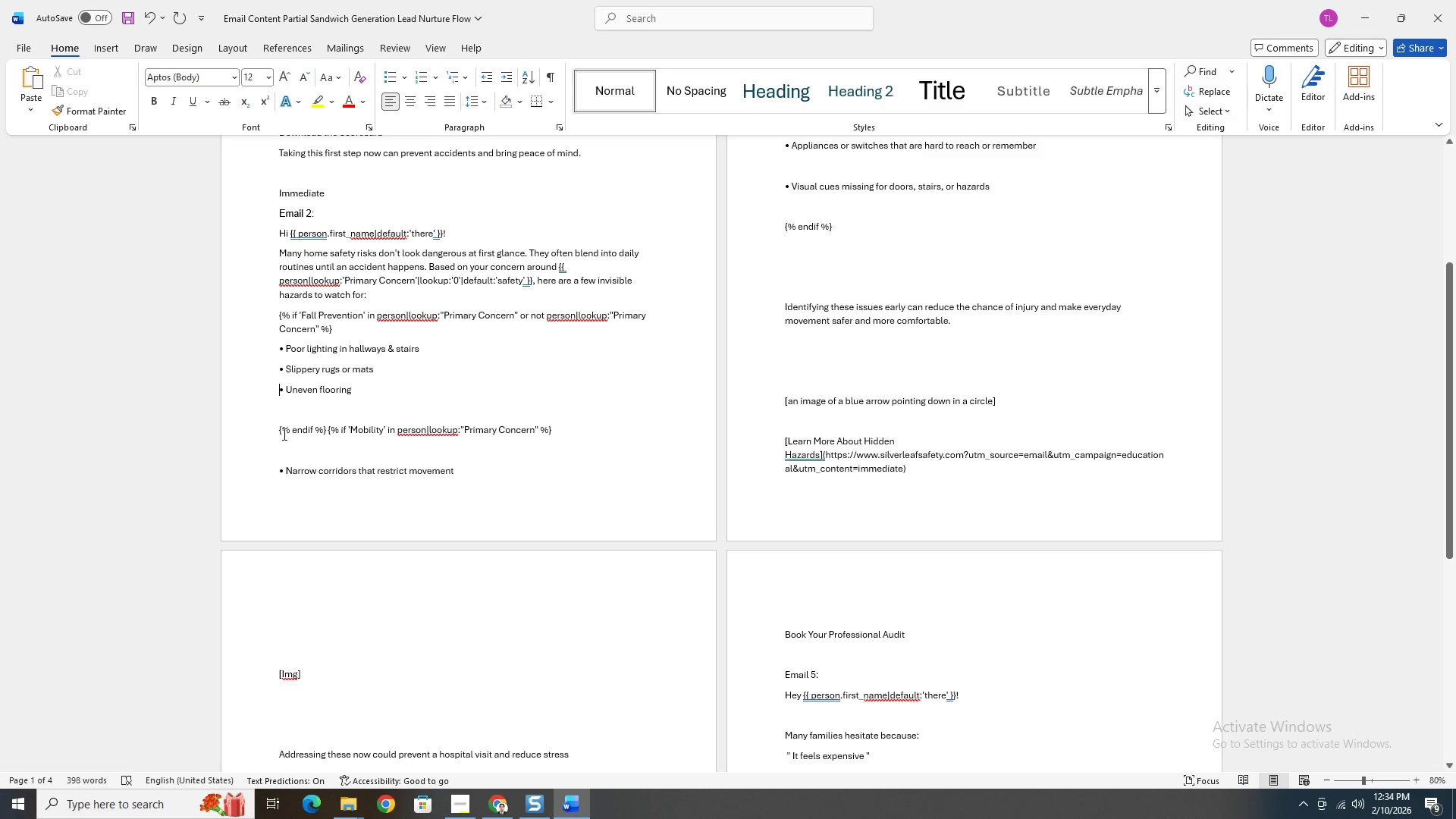 
left_click([278, 431])
 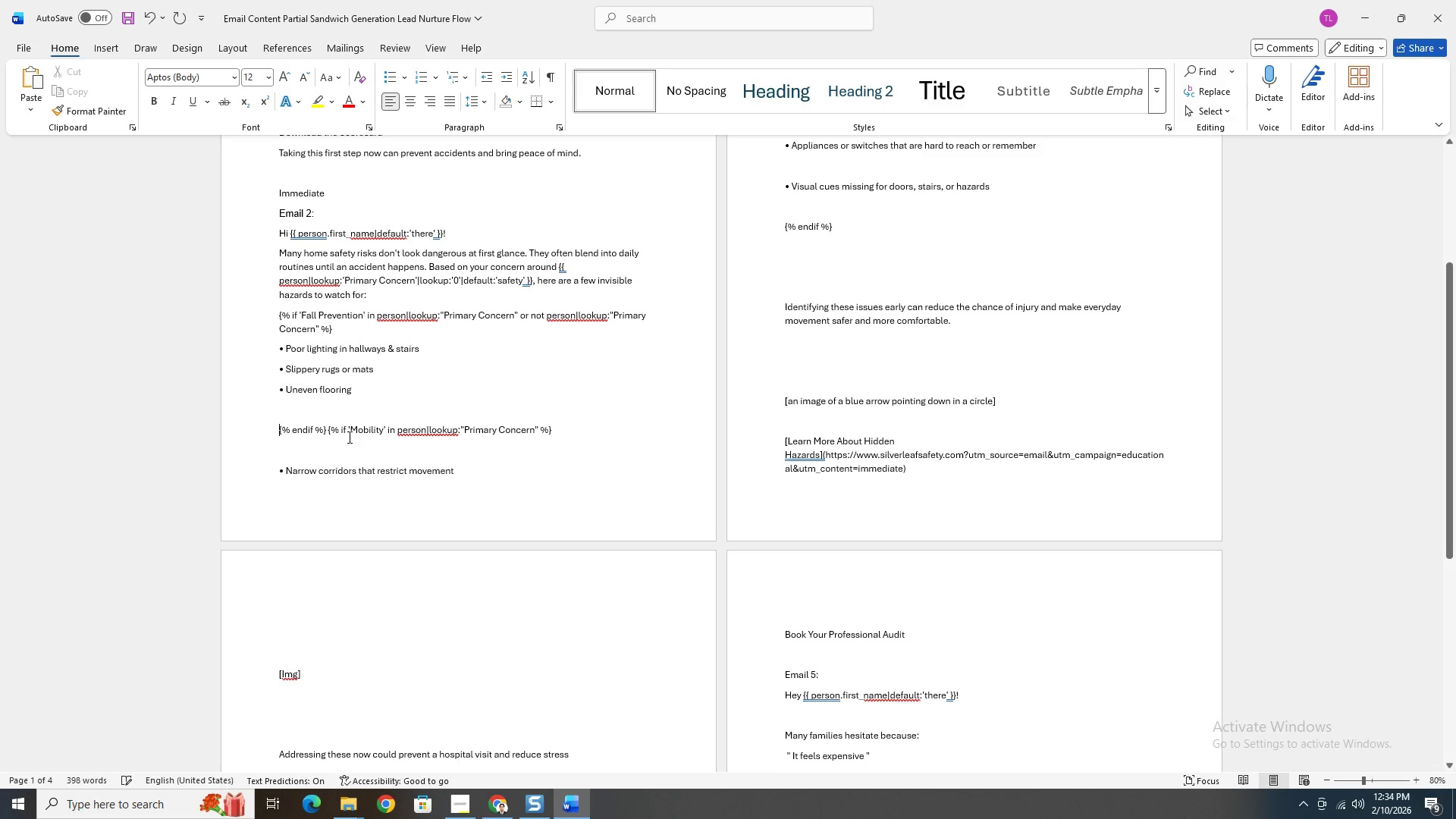 
key(Backspace)
 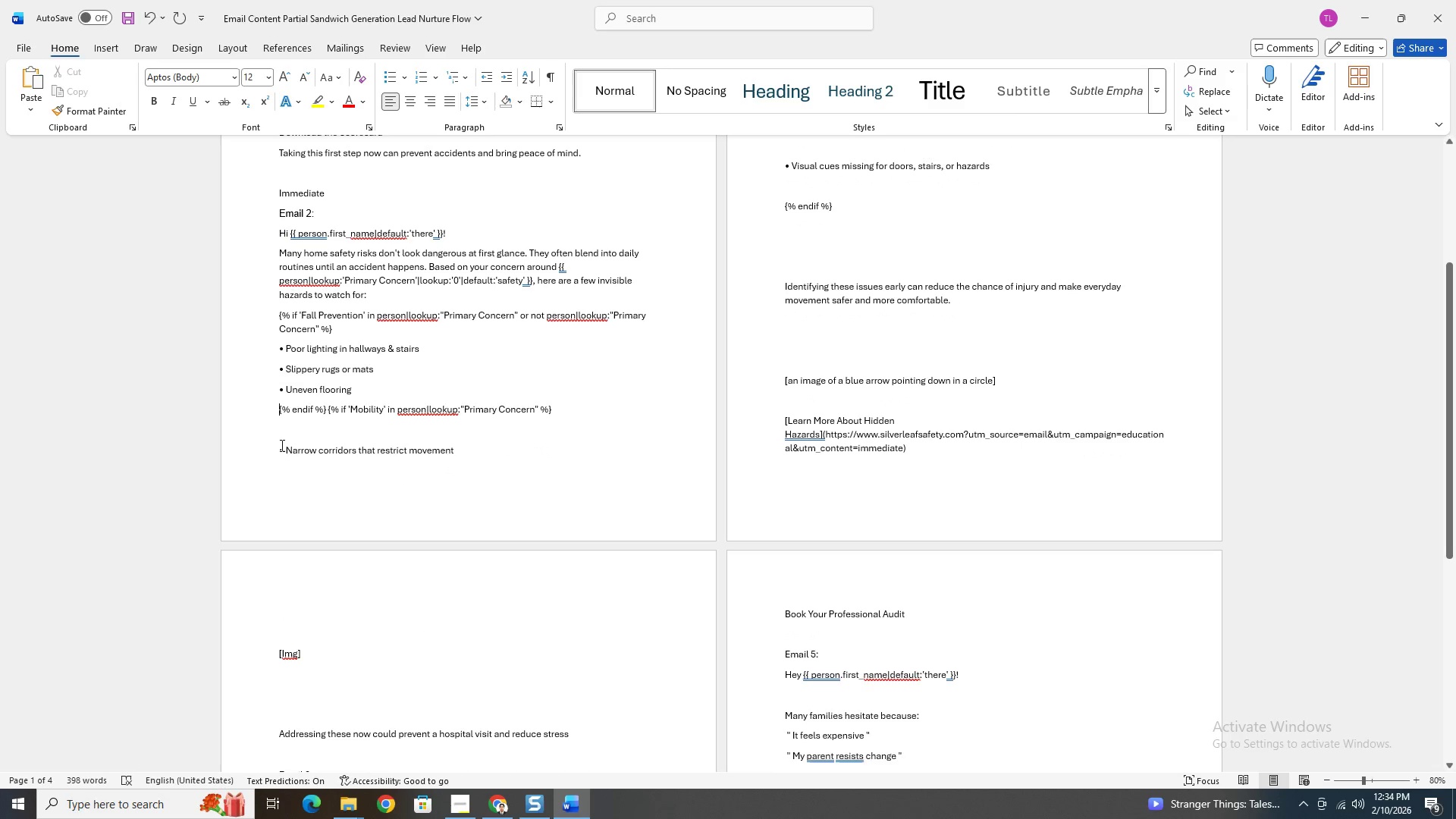 
left_click([278, 449])
 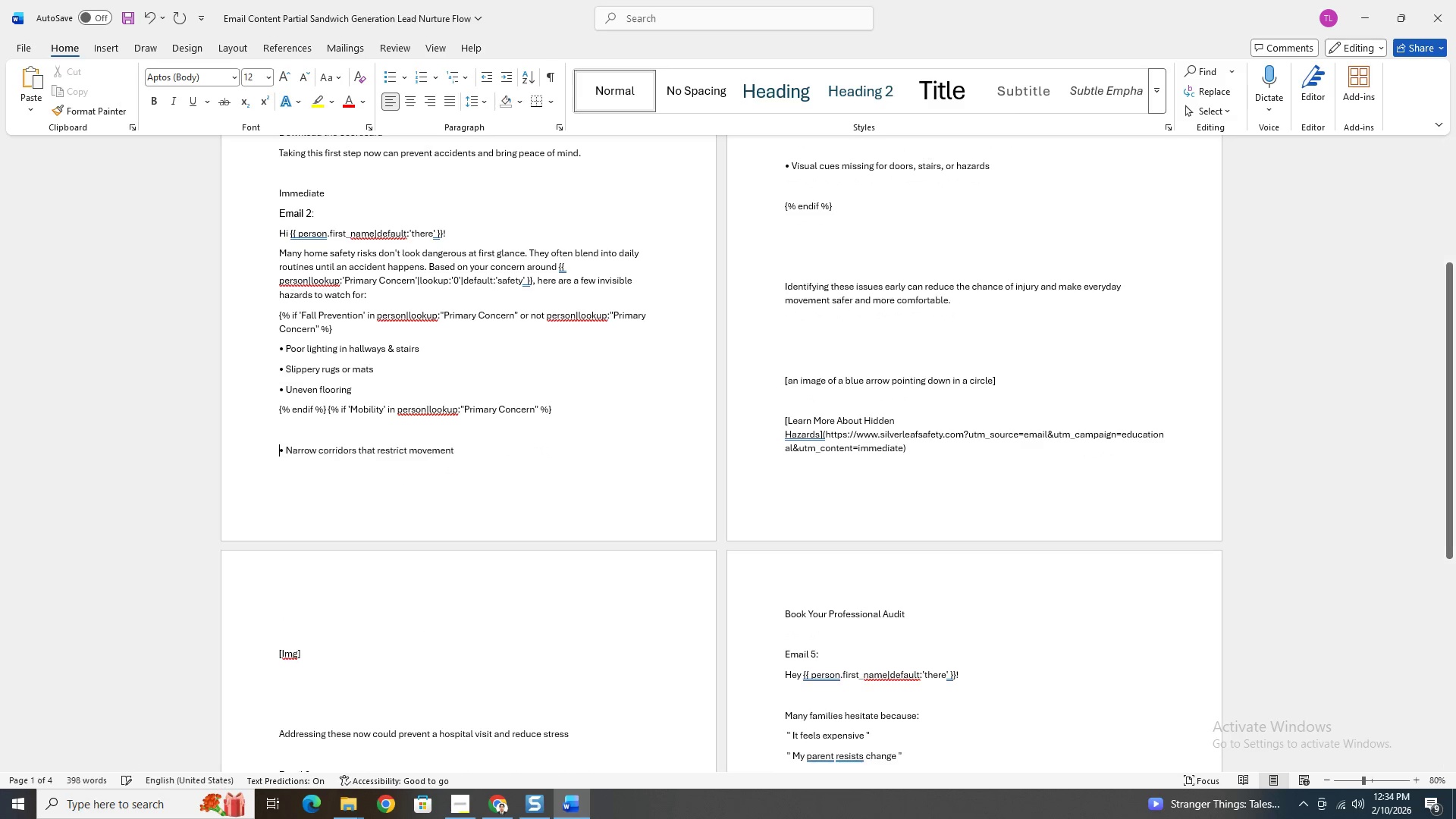 
key(Backspace)
 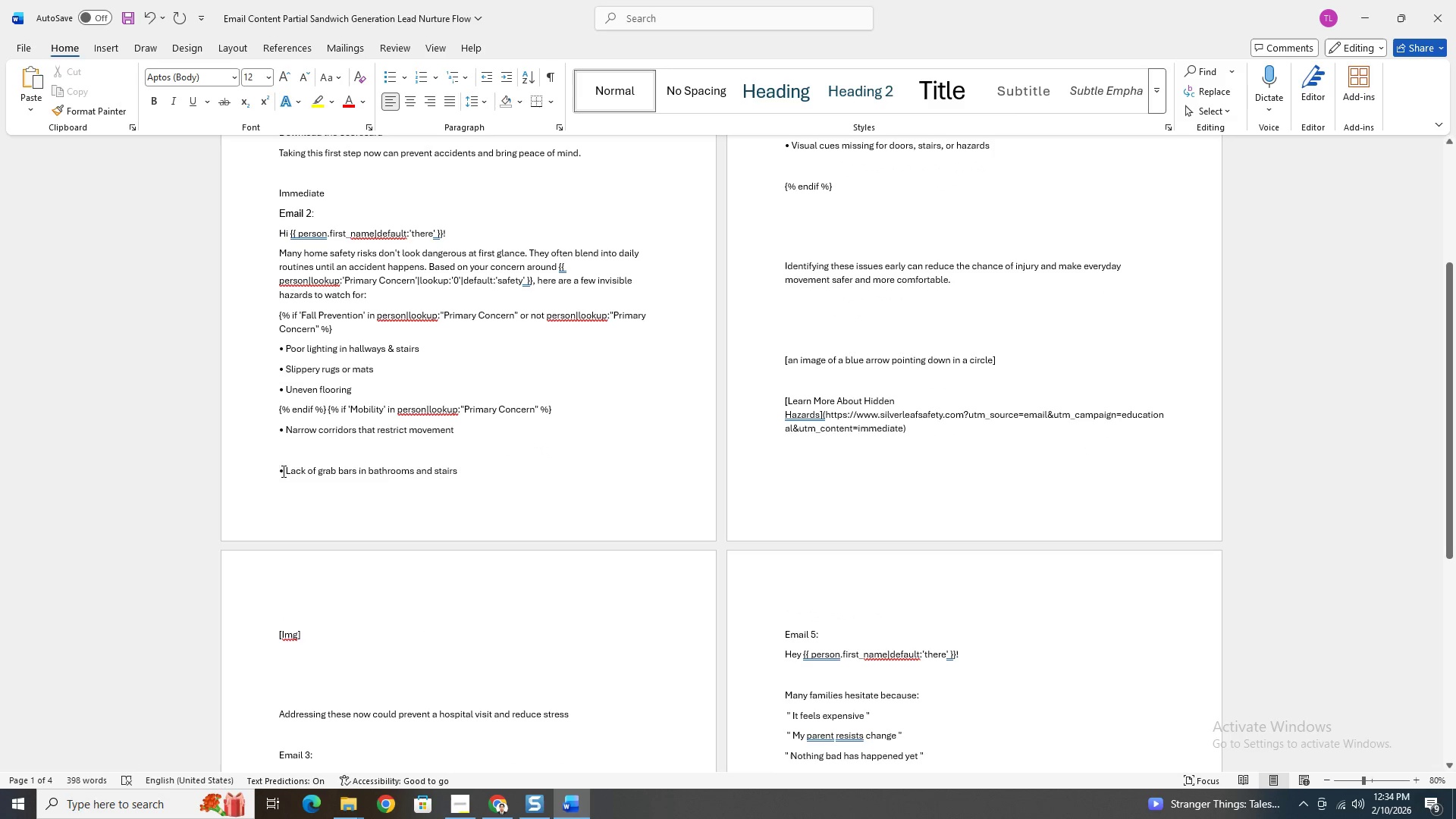 
left_click([278, 475])
 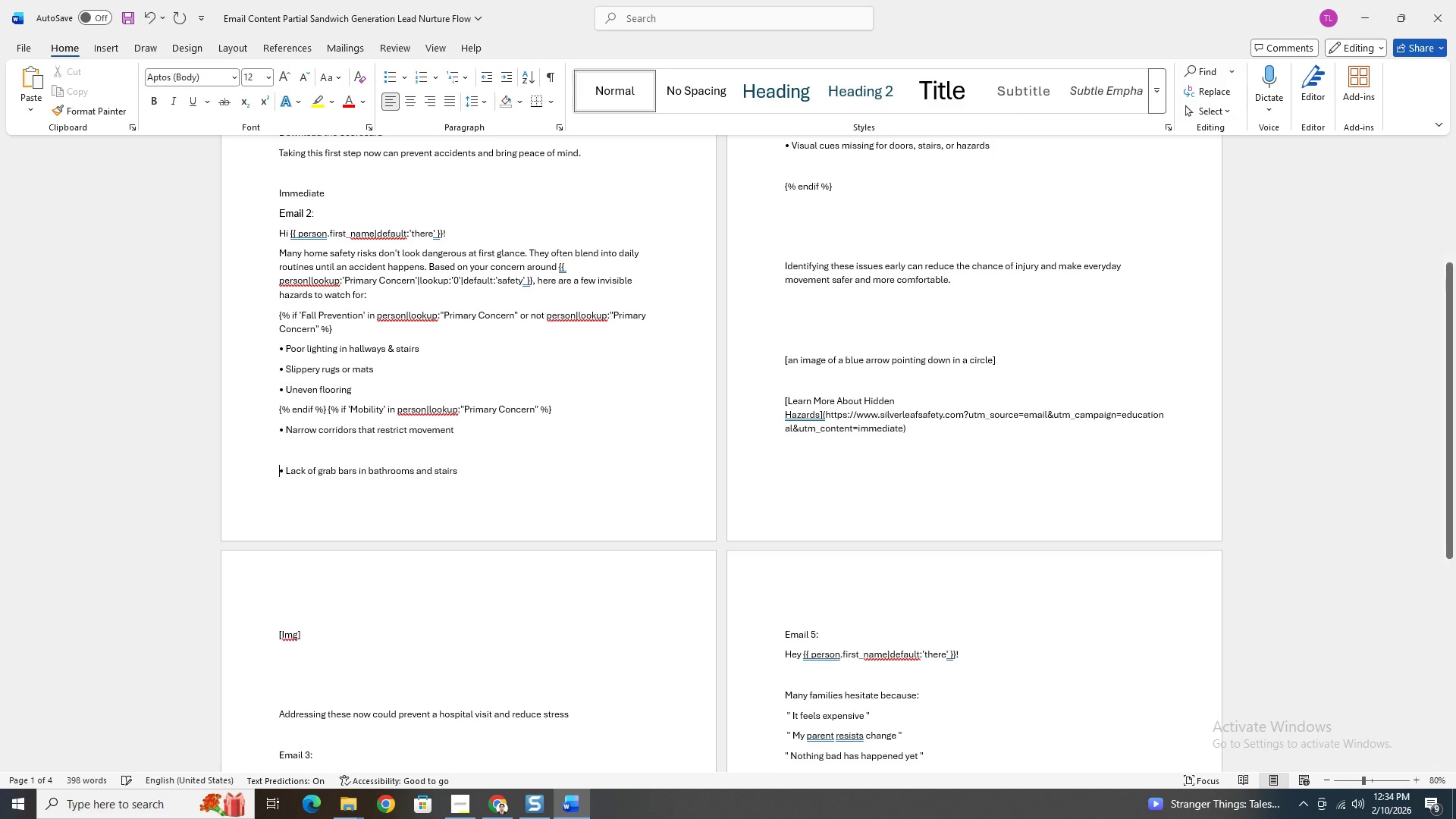 
key(Backspace)
 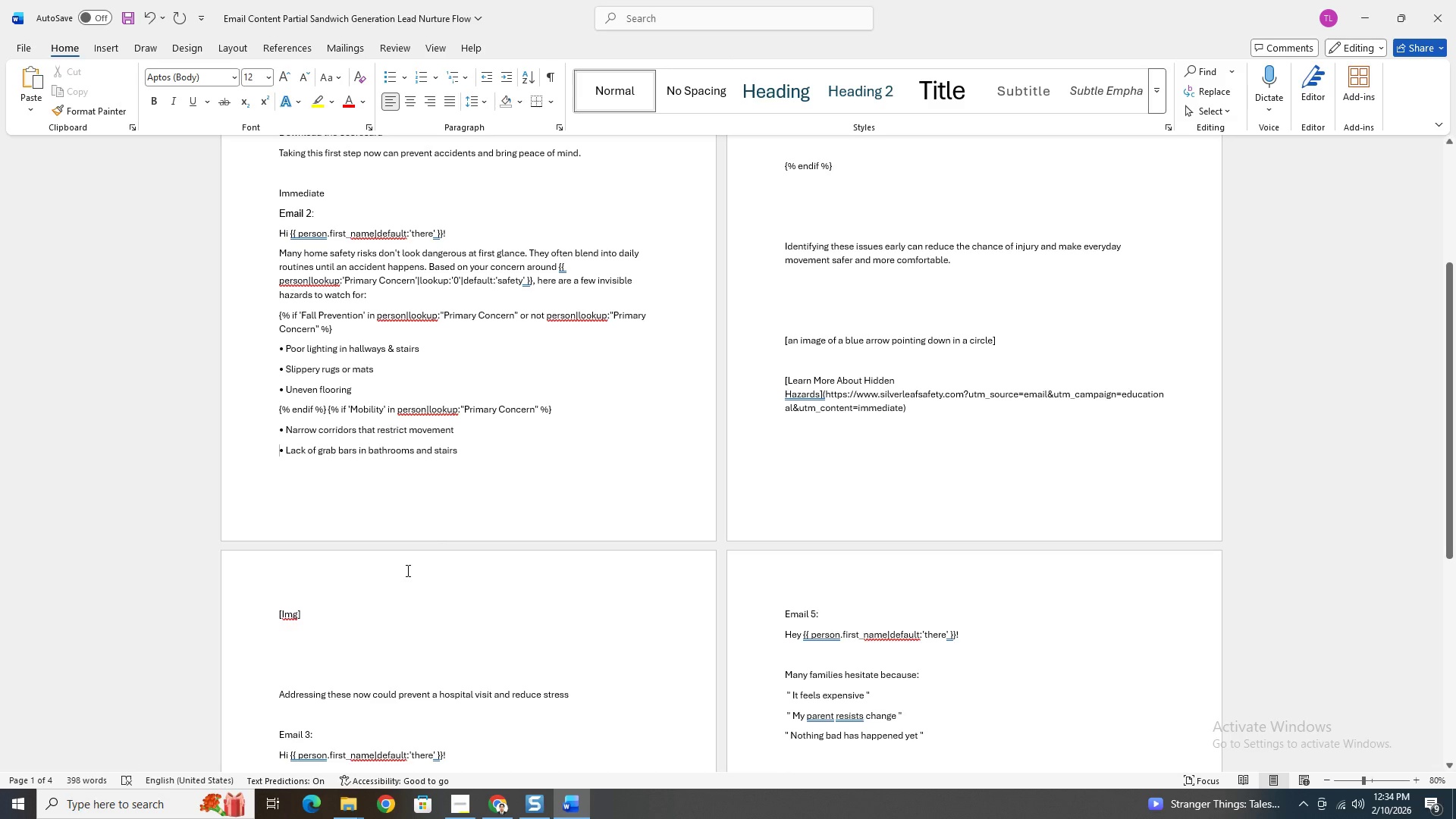 
scroll: coordinate [442, 535], scroll_direction: down, amount: 3.0
 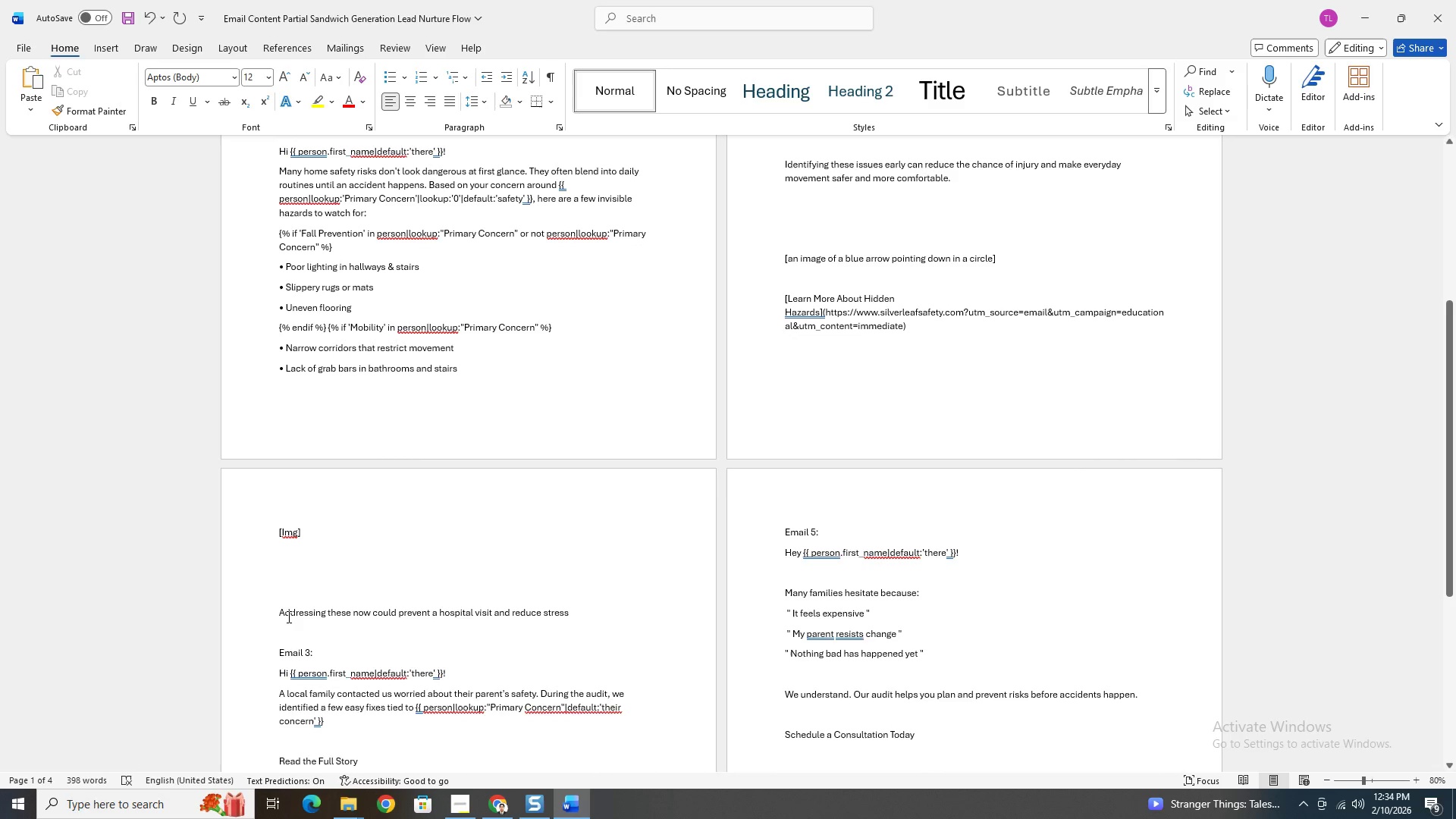 
left_click([281, 612])
 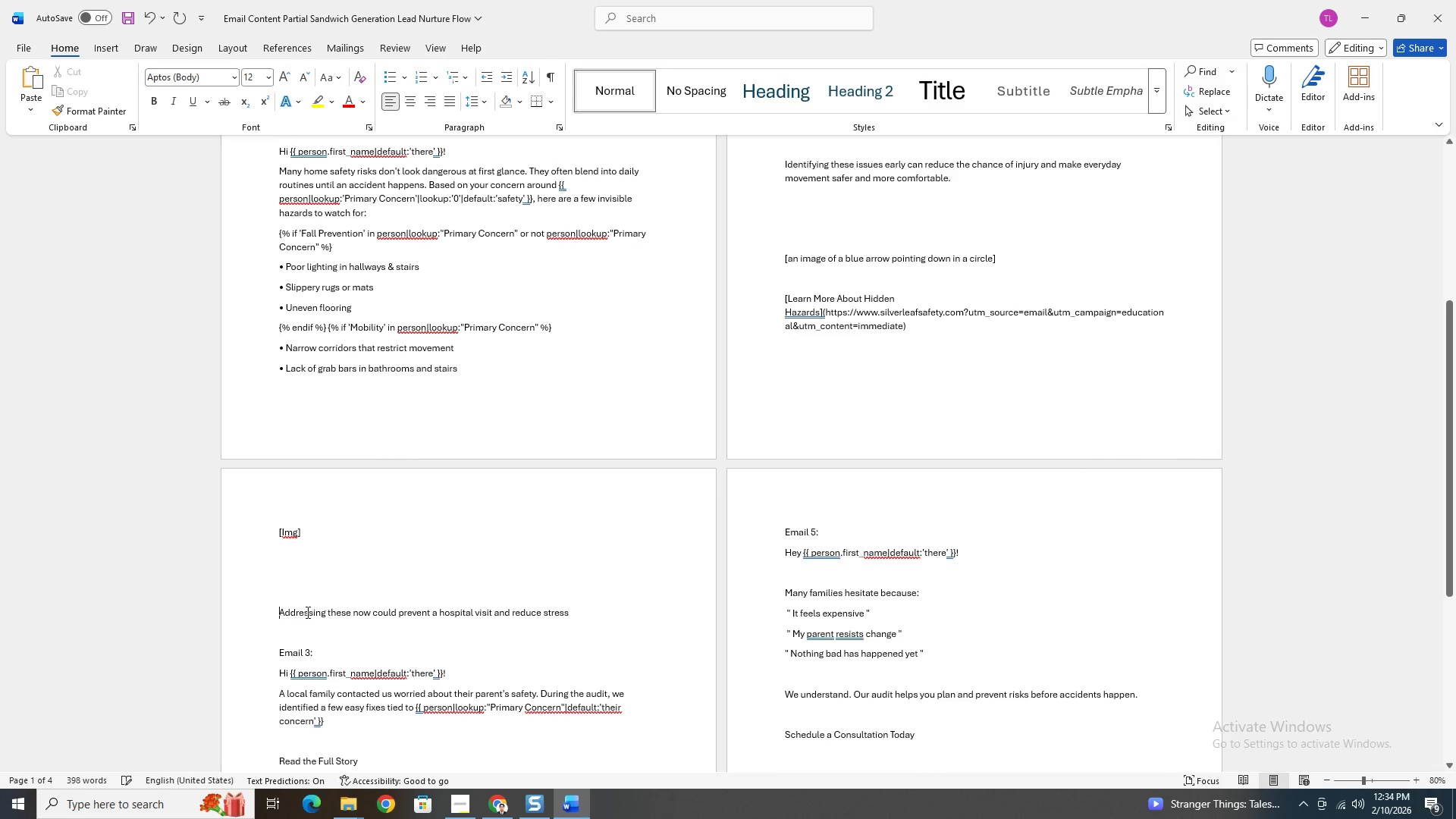 
key(Backspace)
 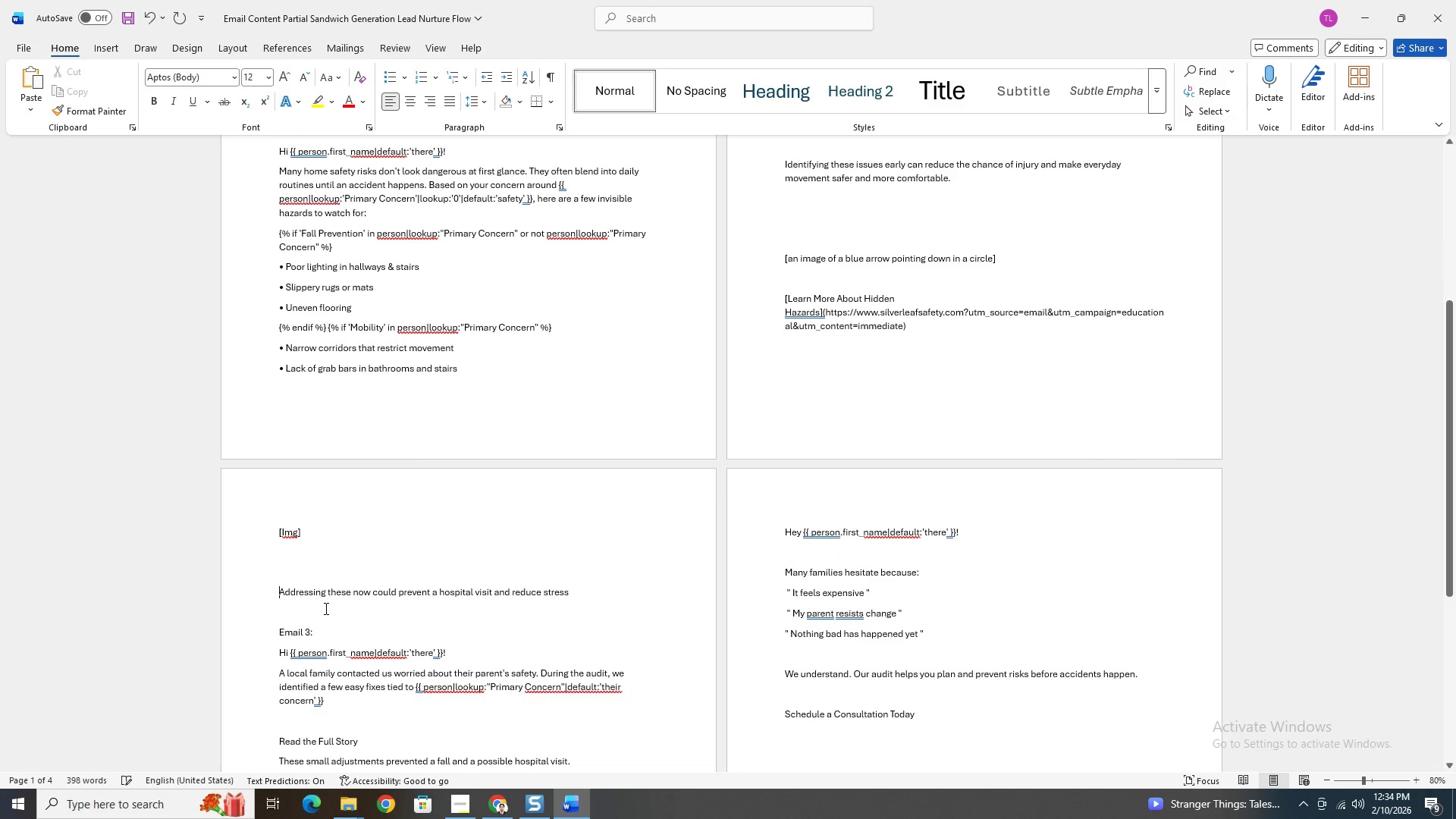 
key(Backspace)
 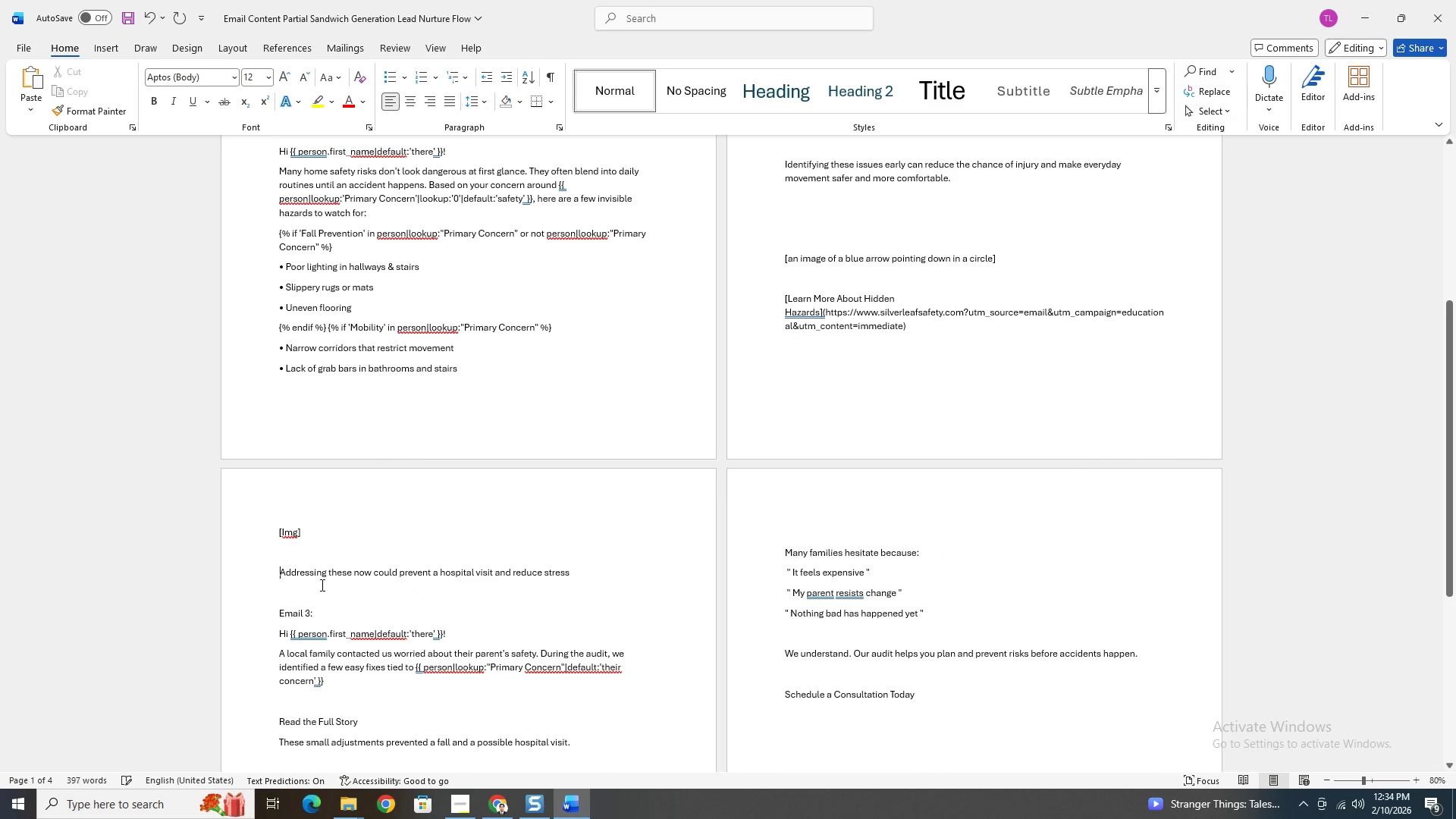 
key(Backspace)
 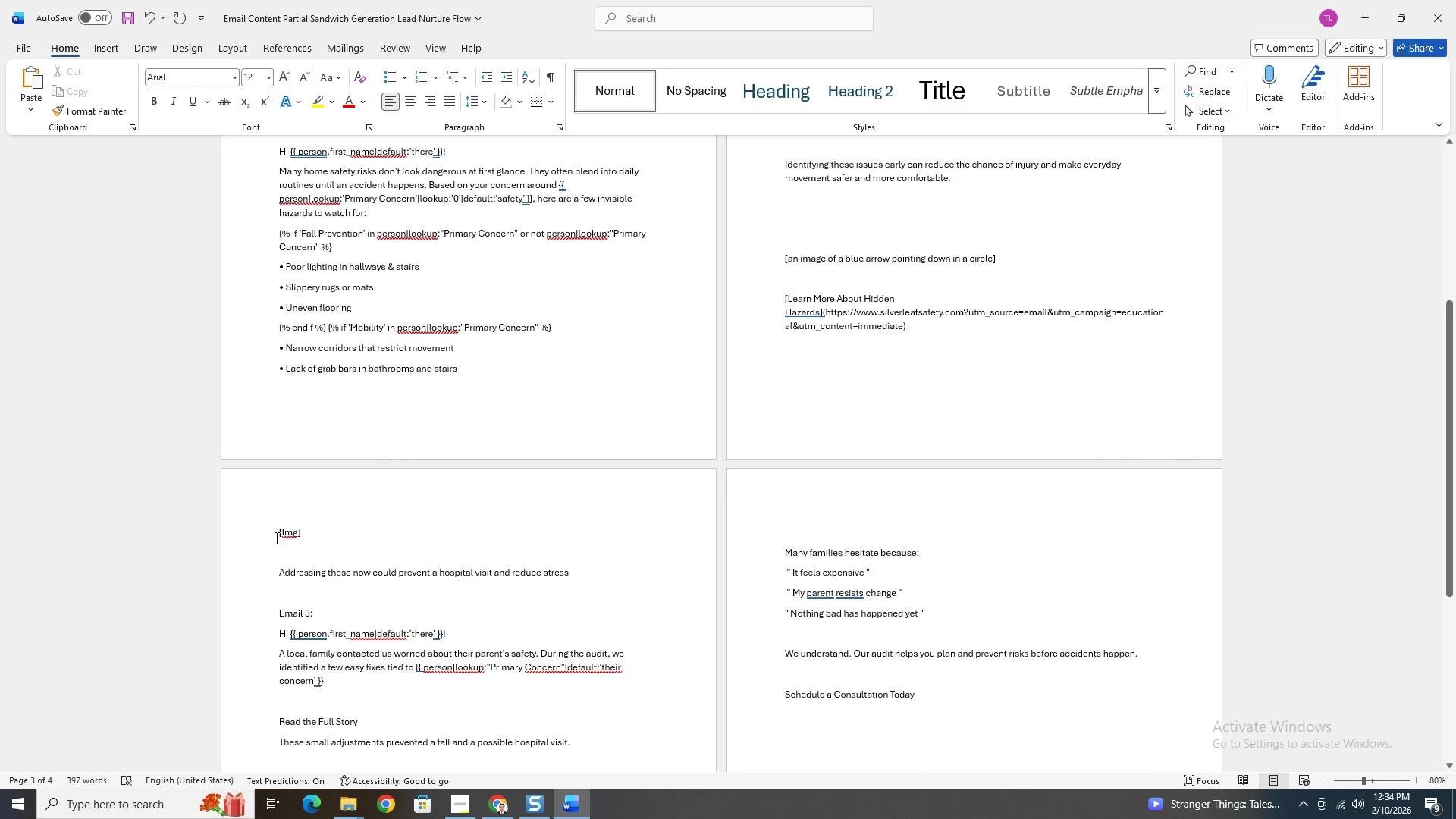 
key(Backspace)
 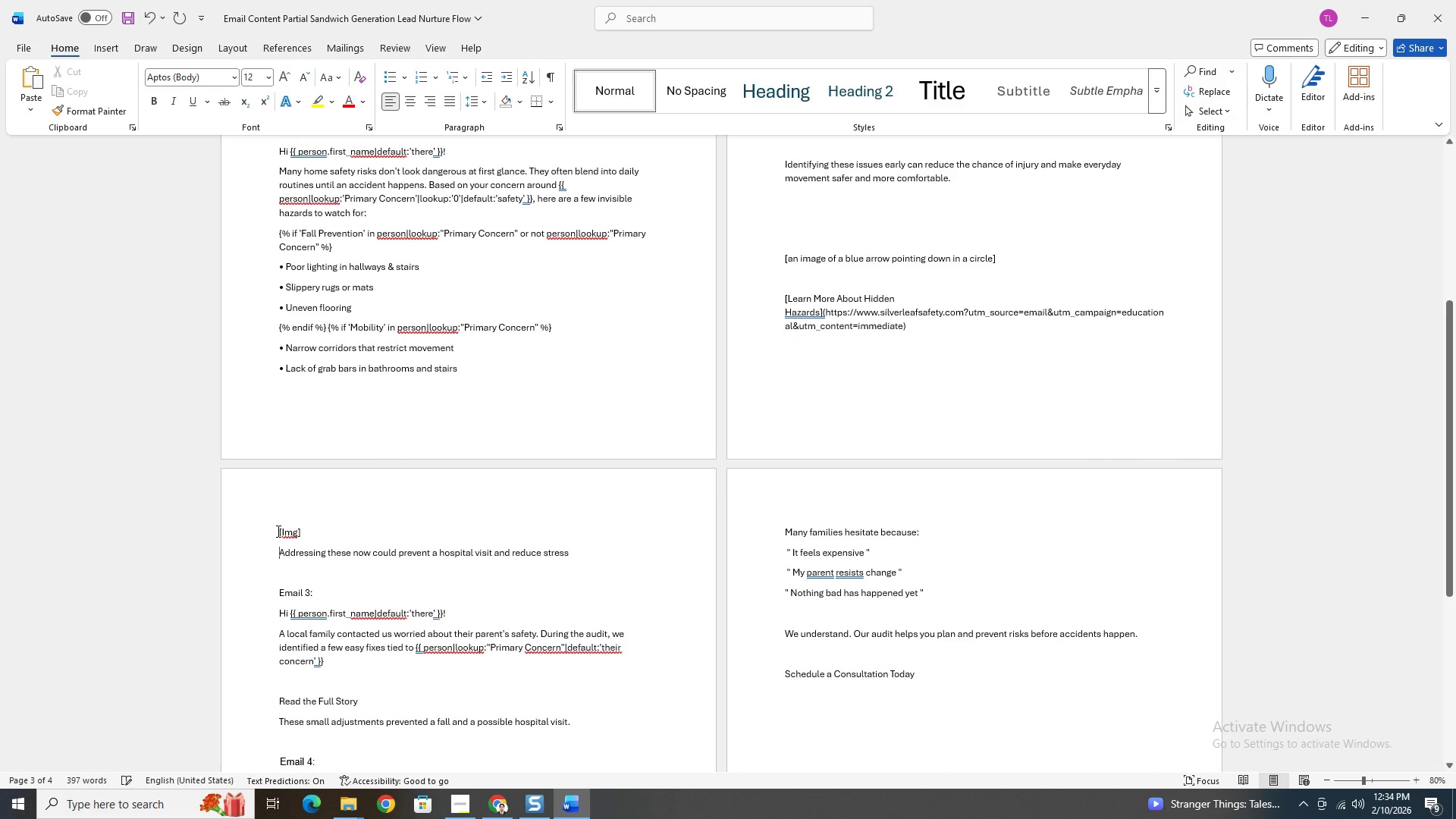 
left_click([277, 531])
 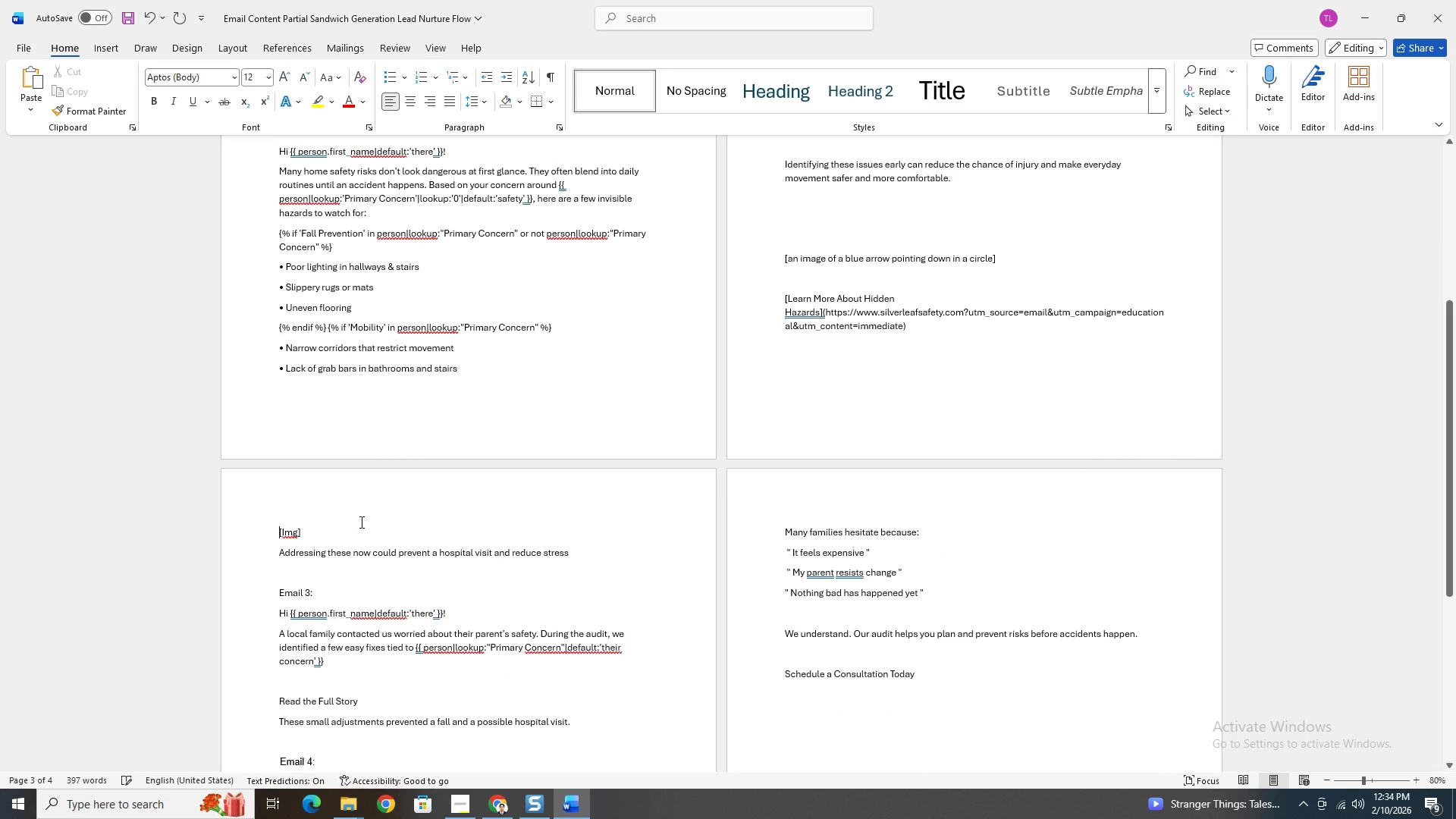 
hold_key(key=Backspace, duration=0.55)
 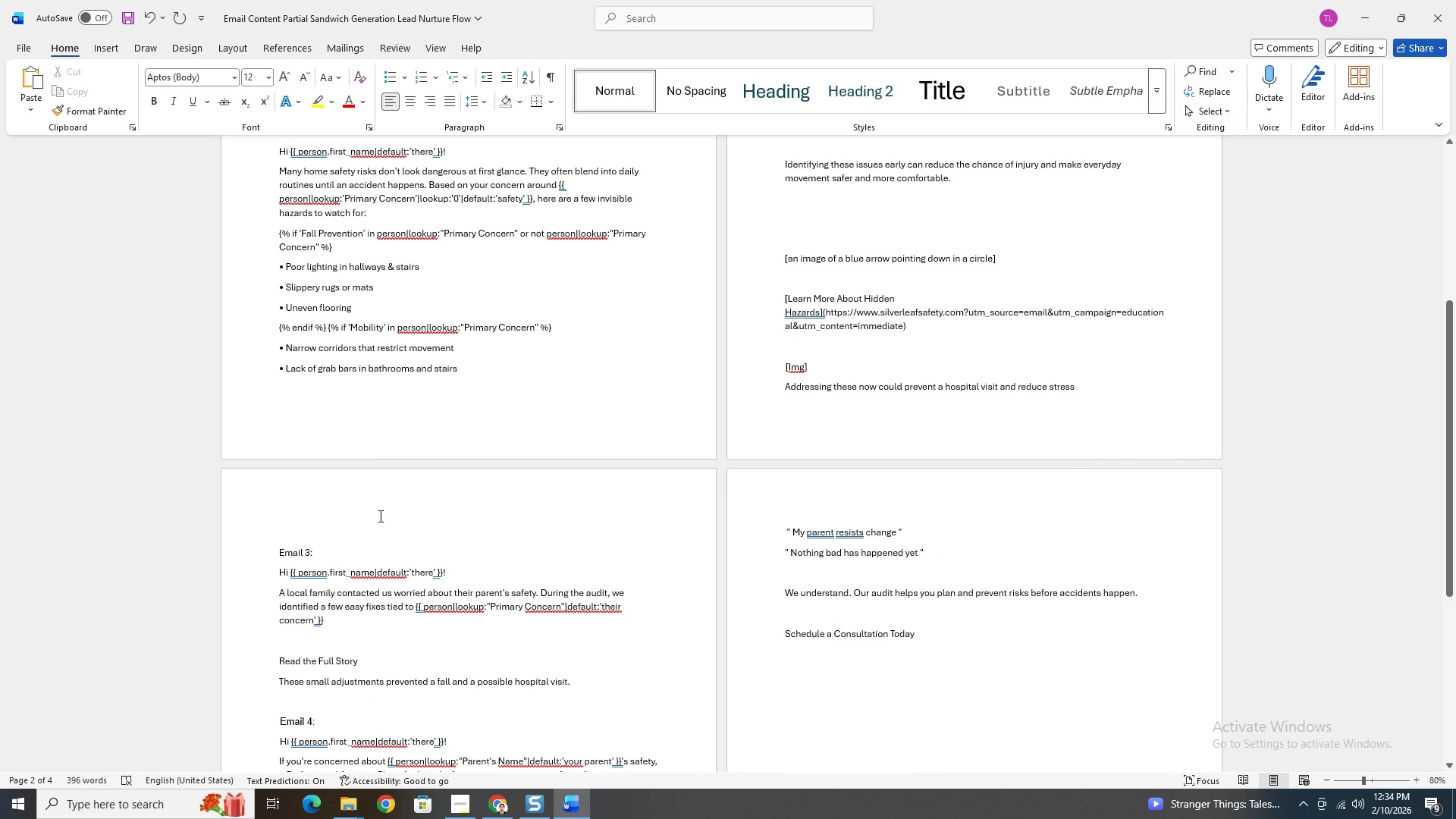 
hold_key(key=ControlLeft, duration=0.44)
 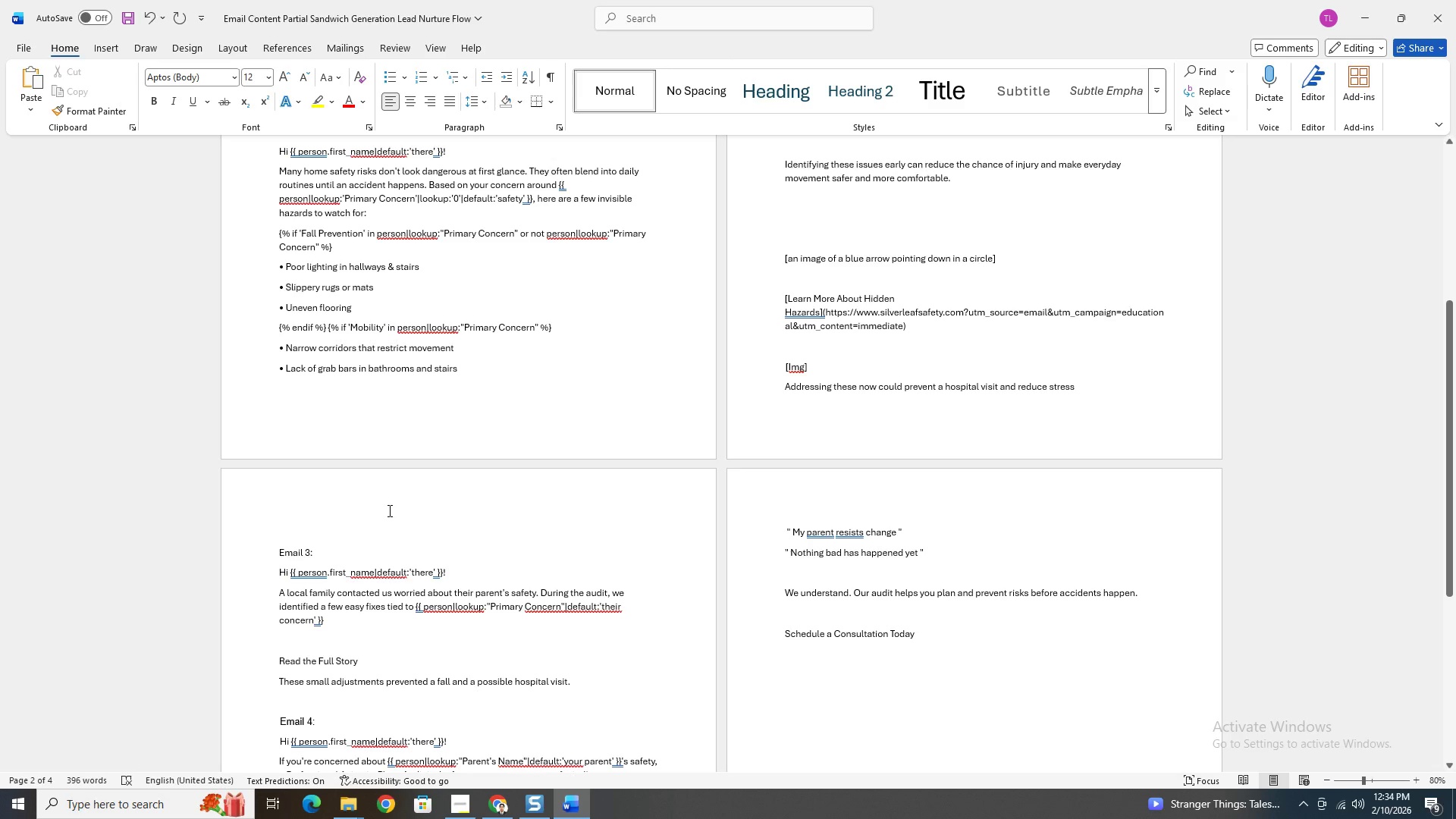 
key(Control+Z)
 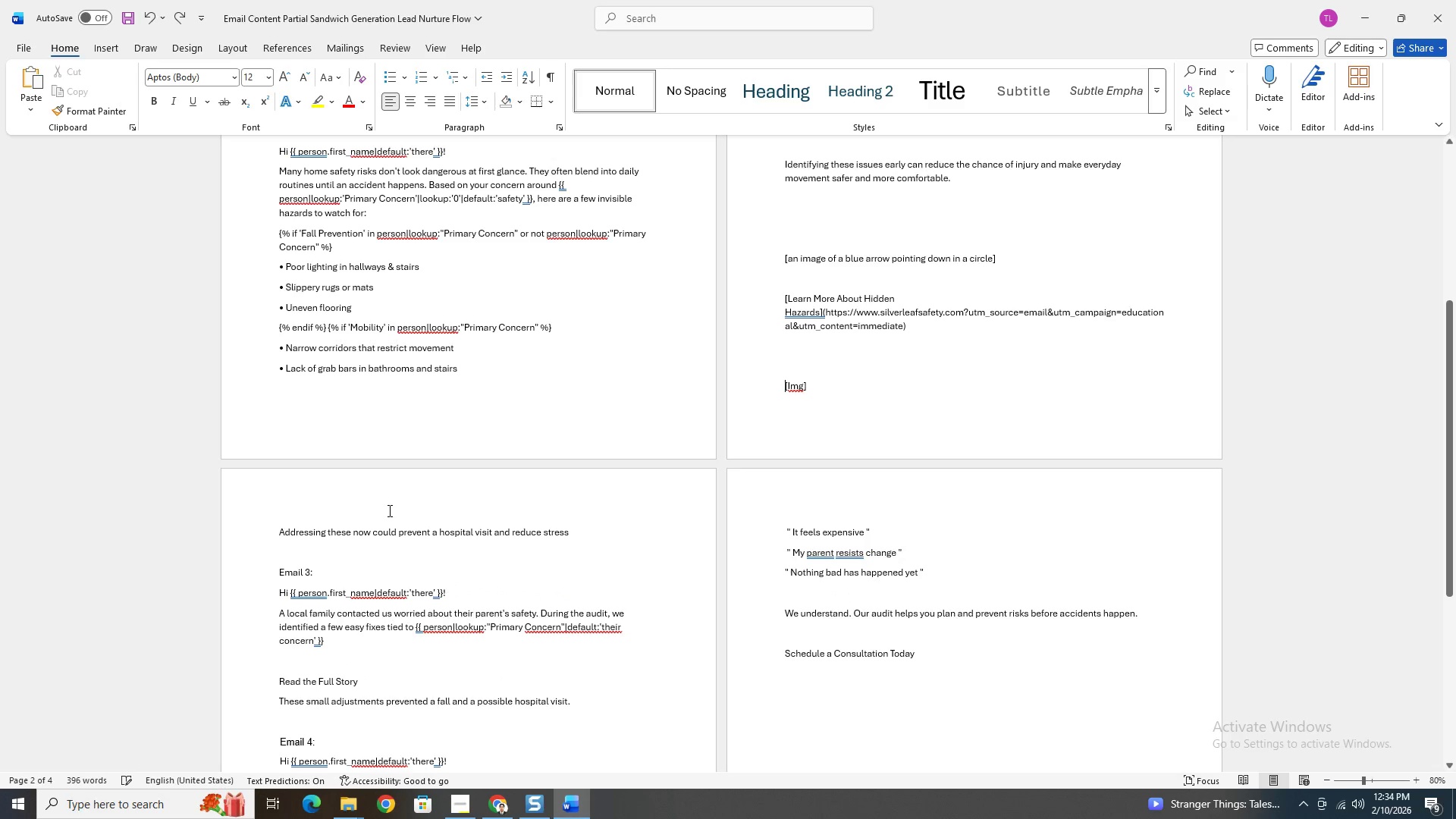 
key(Control+Z)
 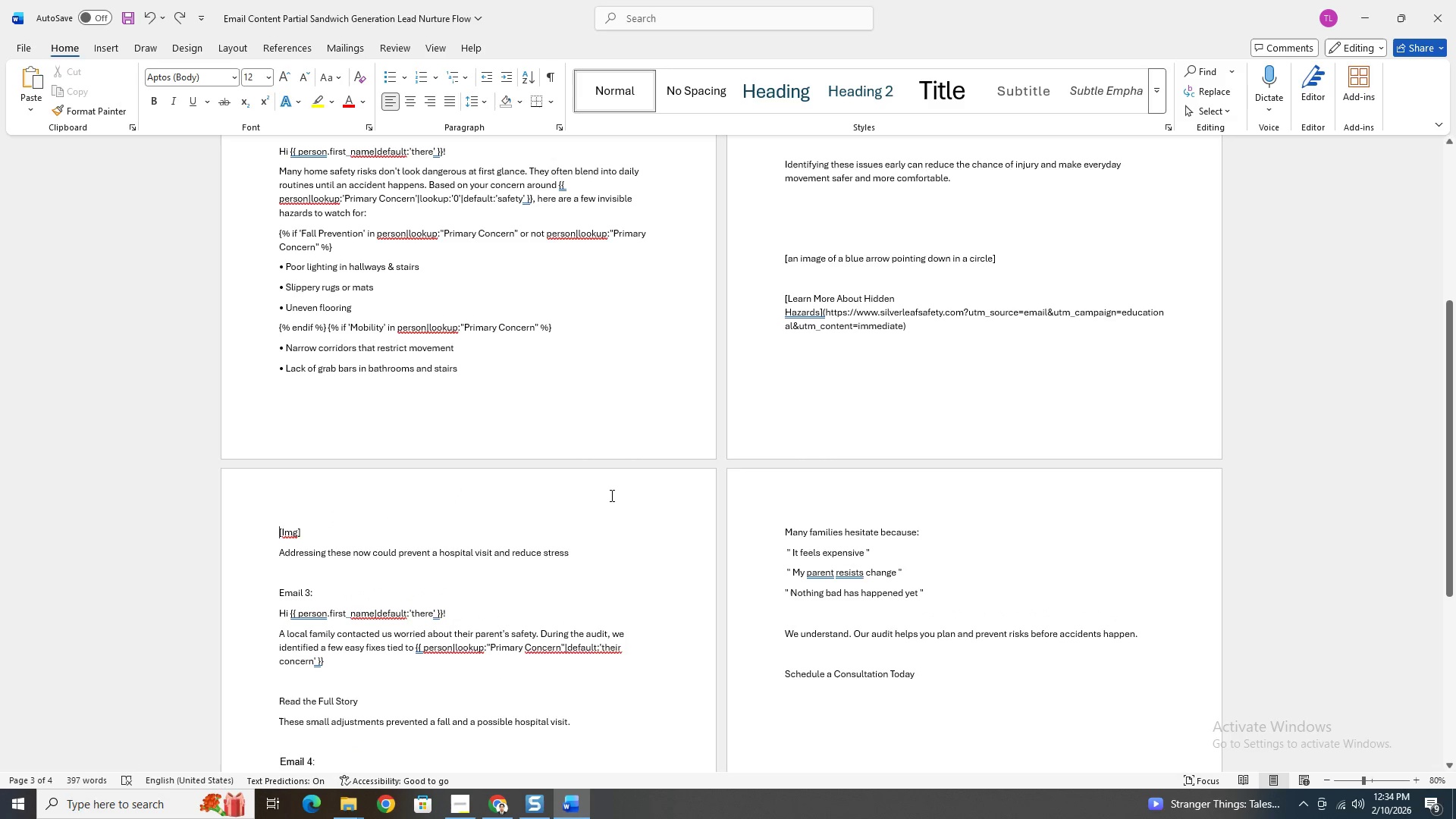 
scroll: coordinate [830, 368], scroll_direction: up, amount: 16.0
 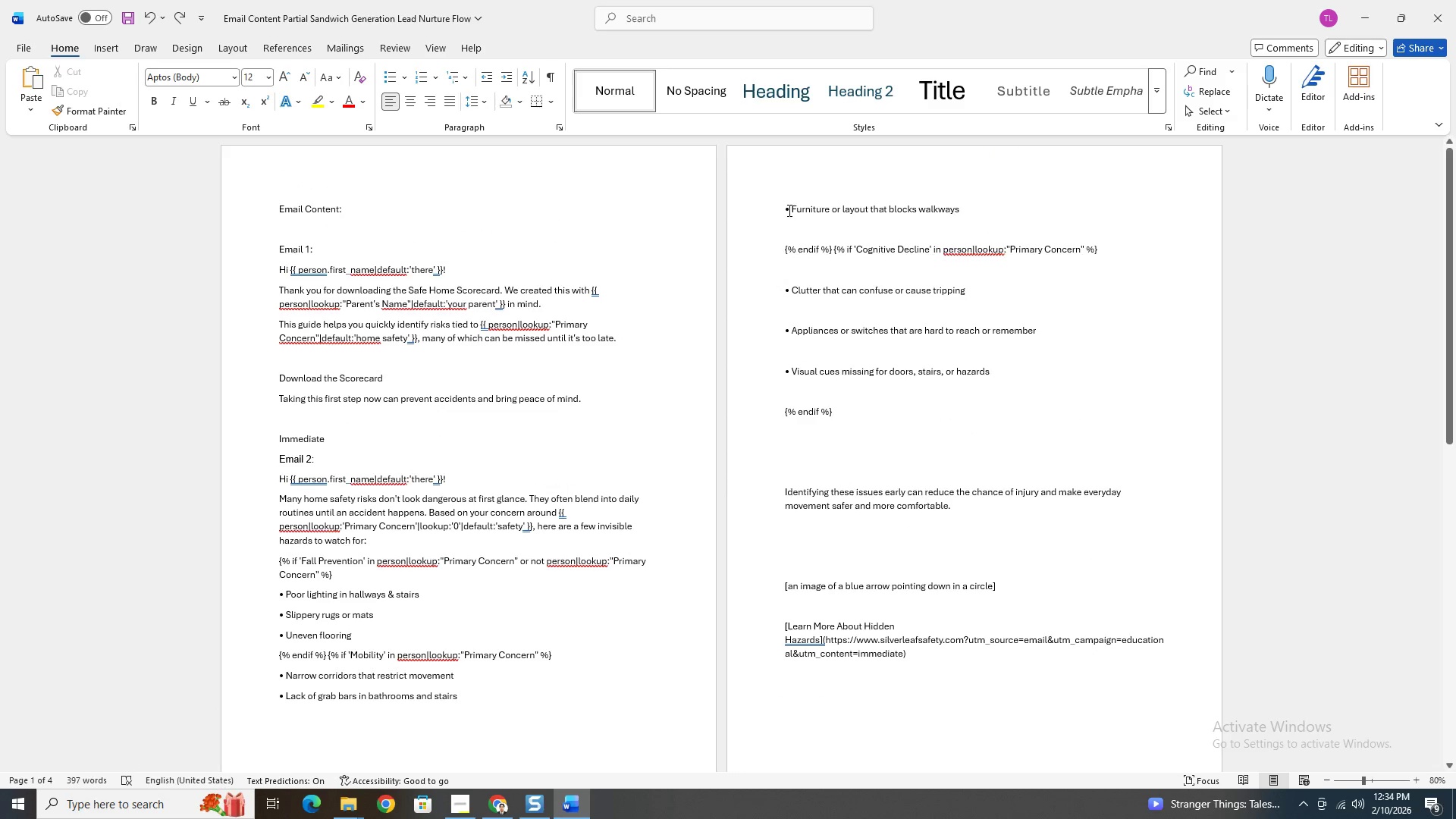 
left_click([783, 209])
 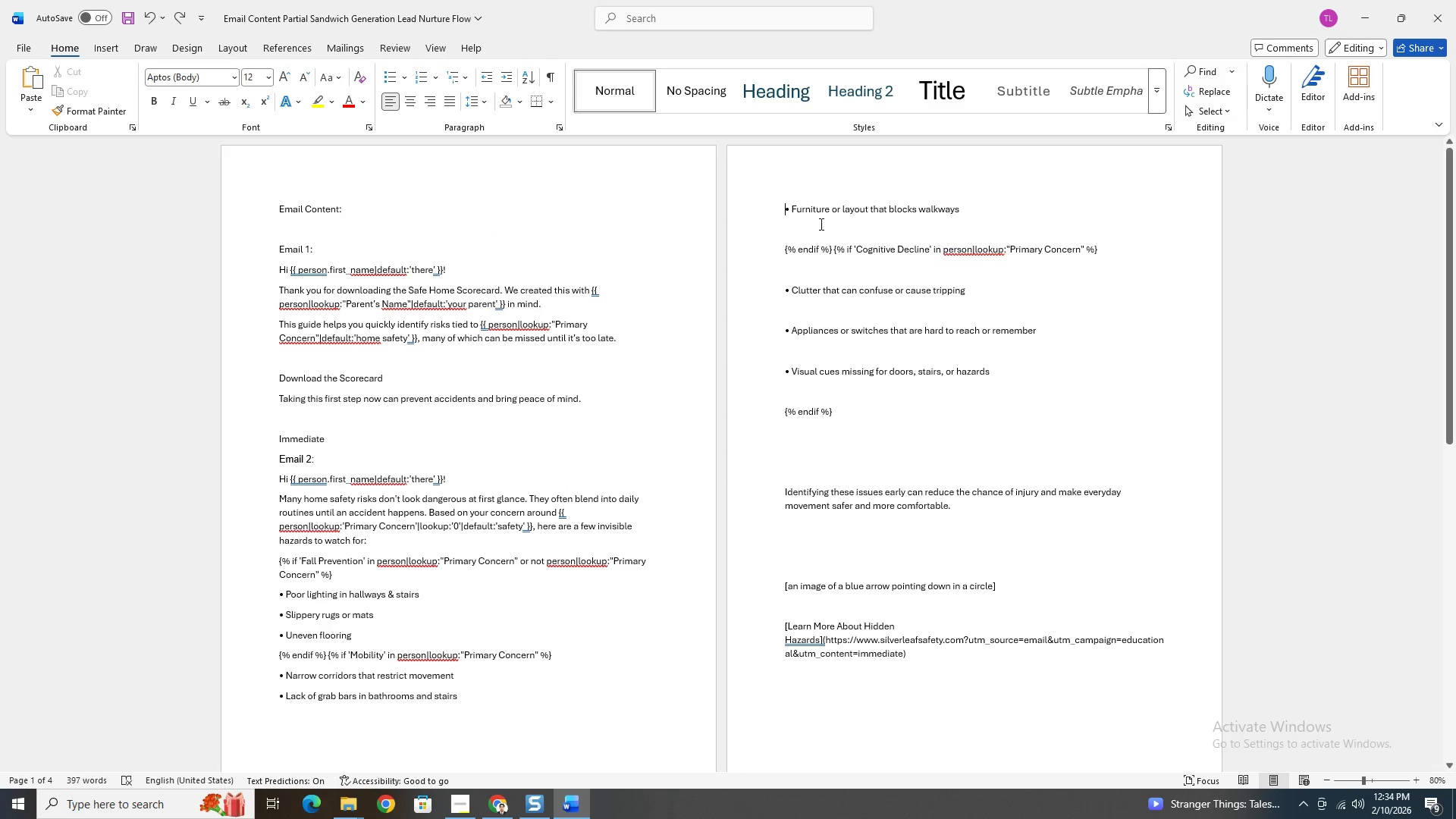 
key(Backspace)
 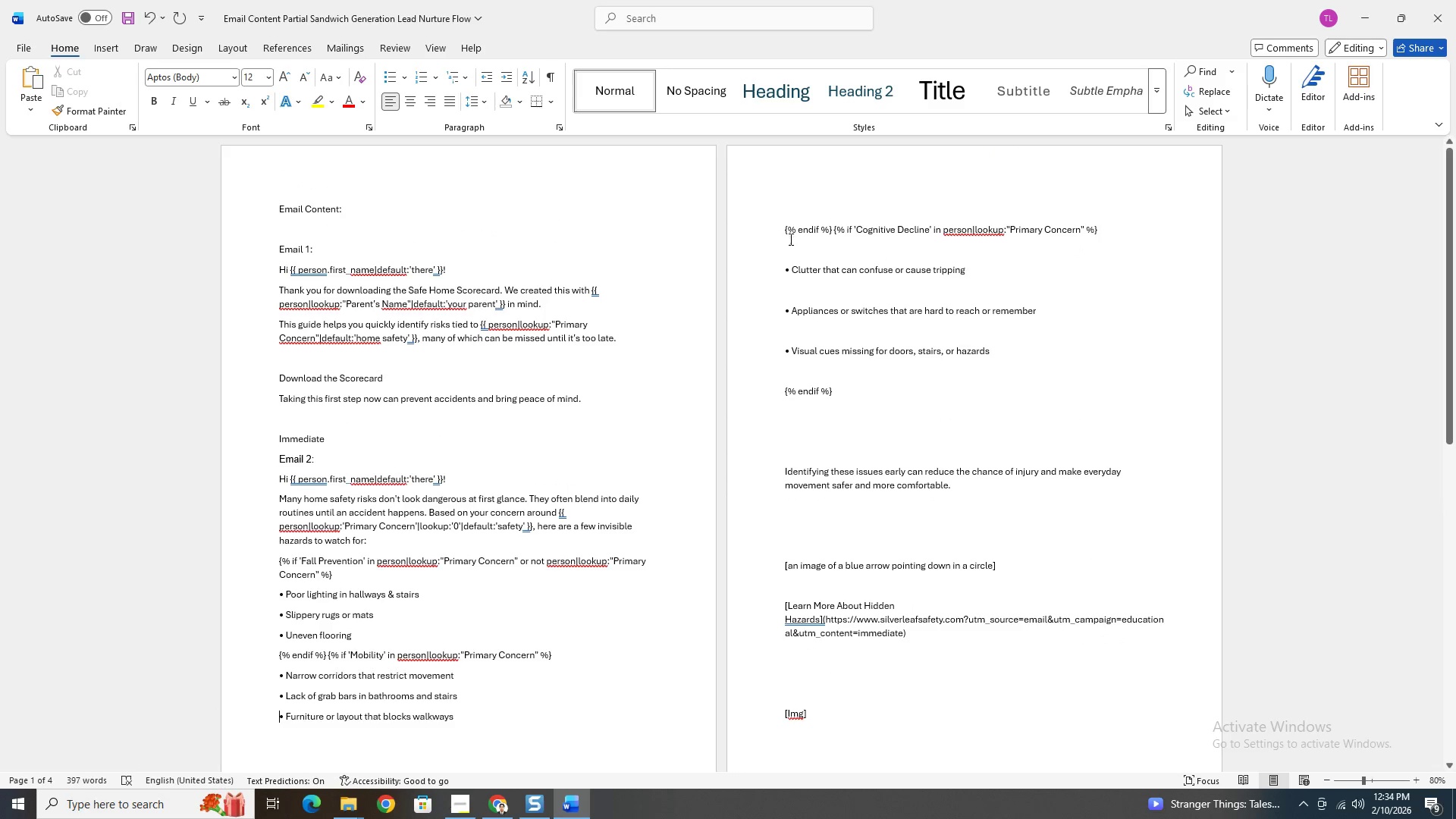 
left_click([785, 231])
 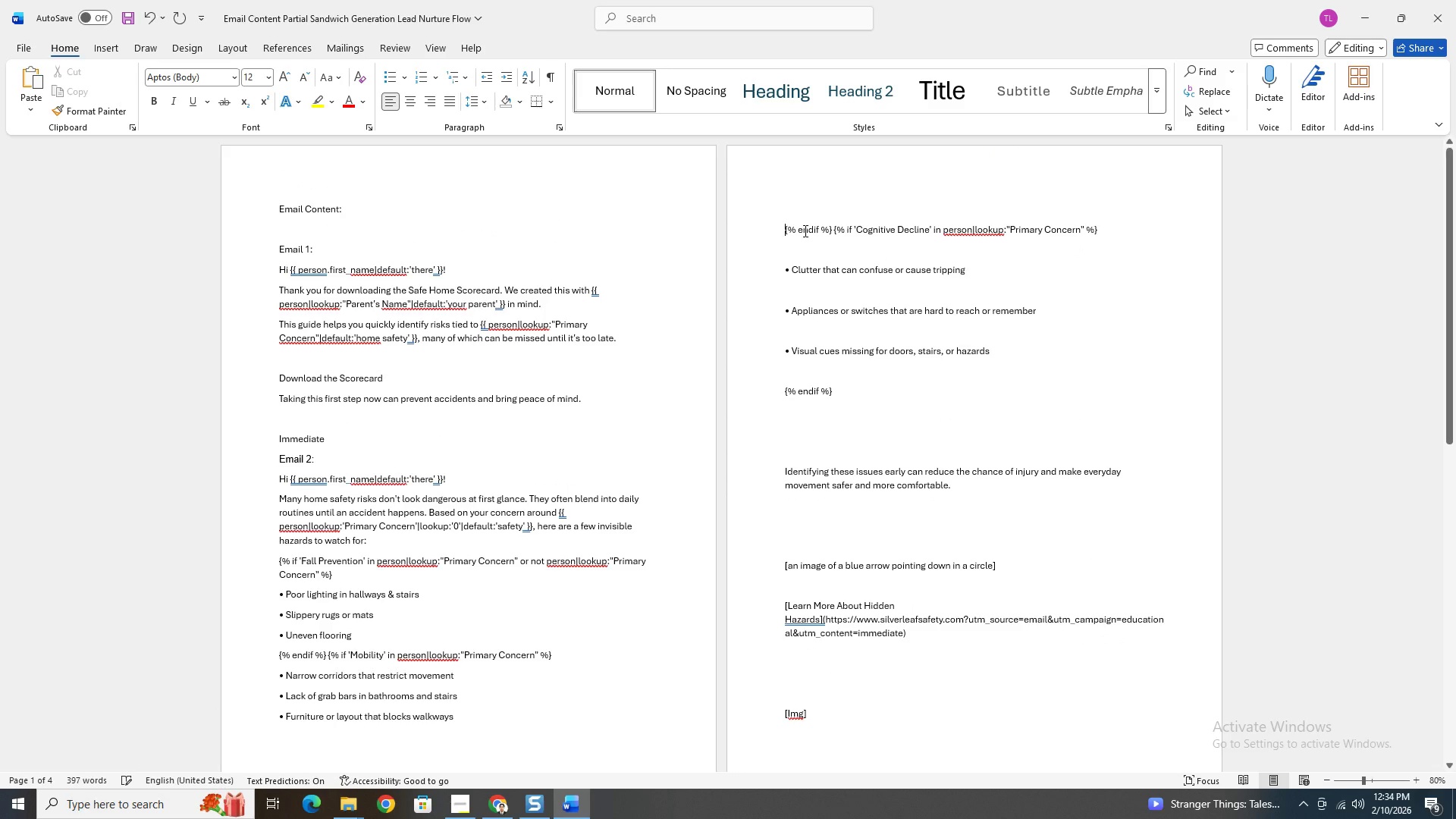 
key(Backspace)
 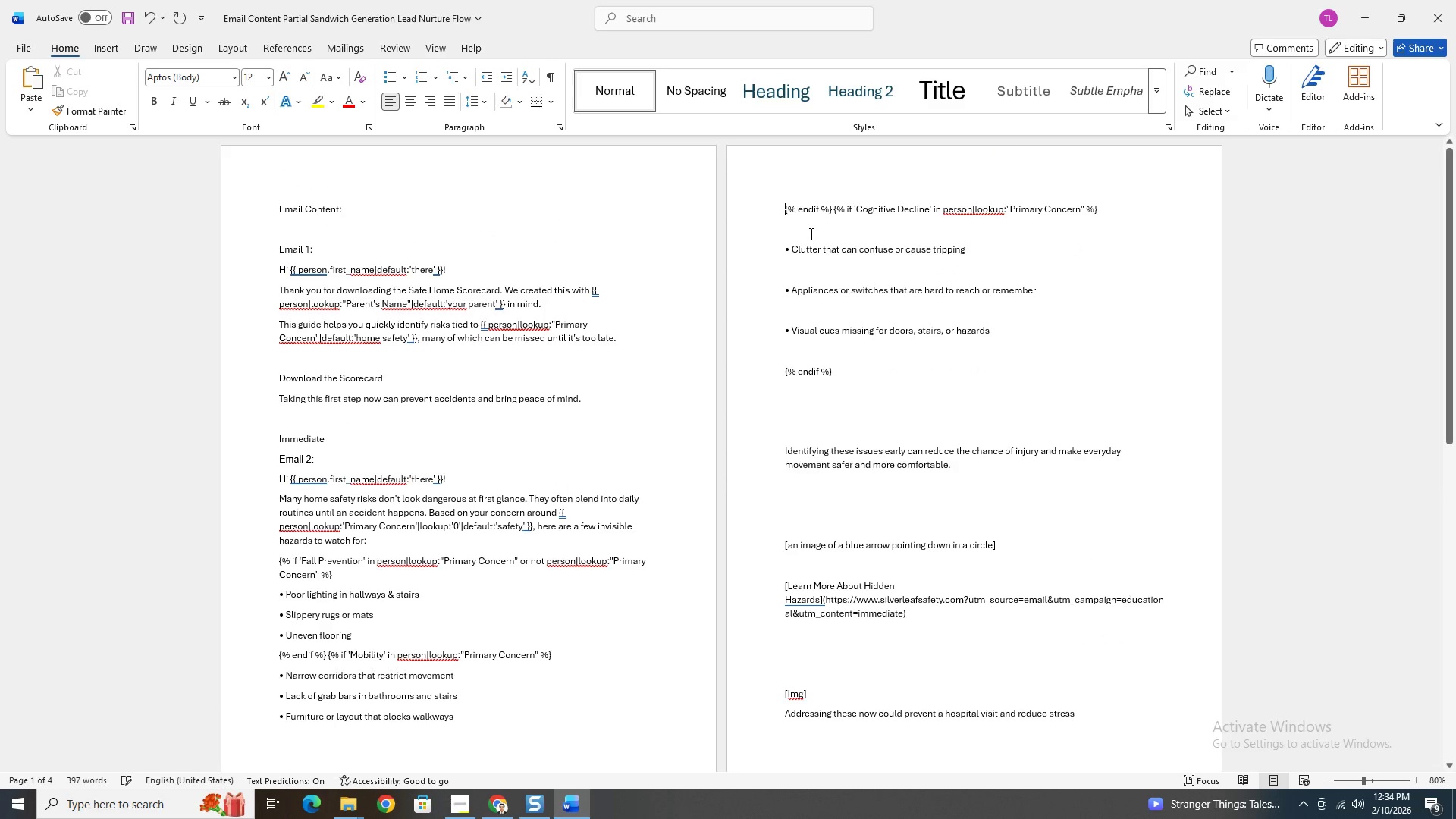 
key(Backspace)
 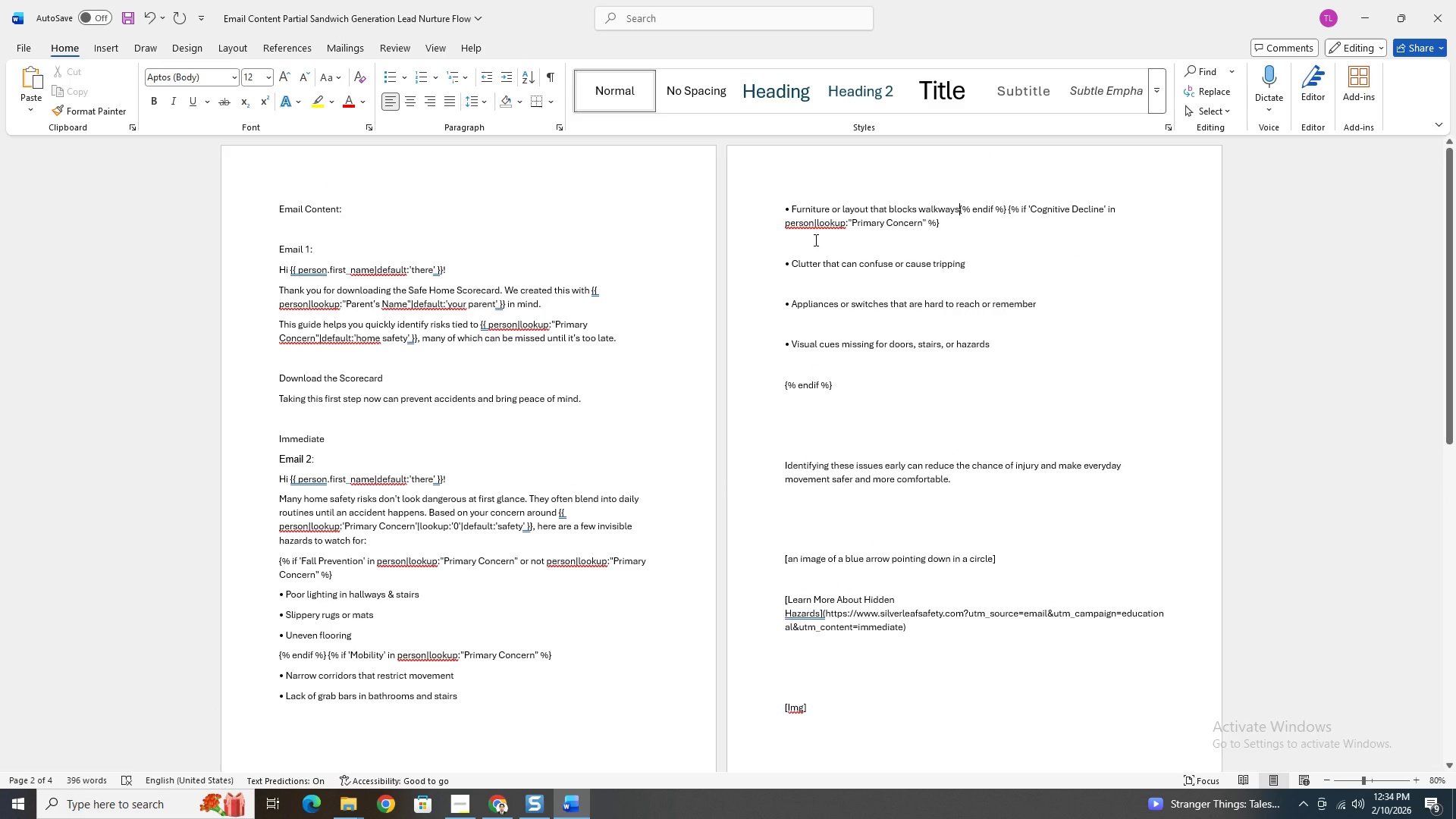 
key(Enter)
 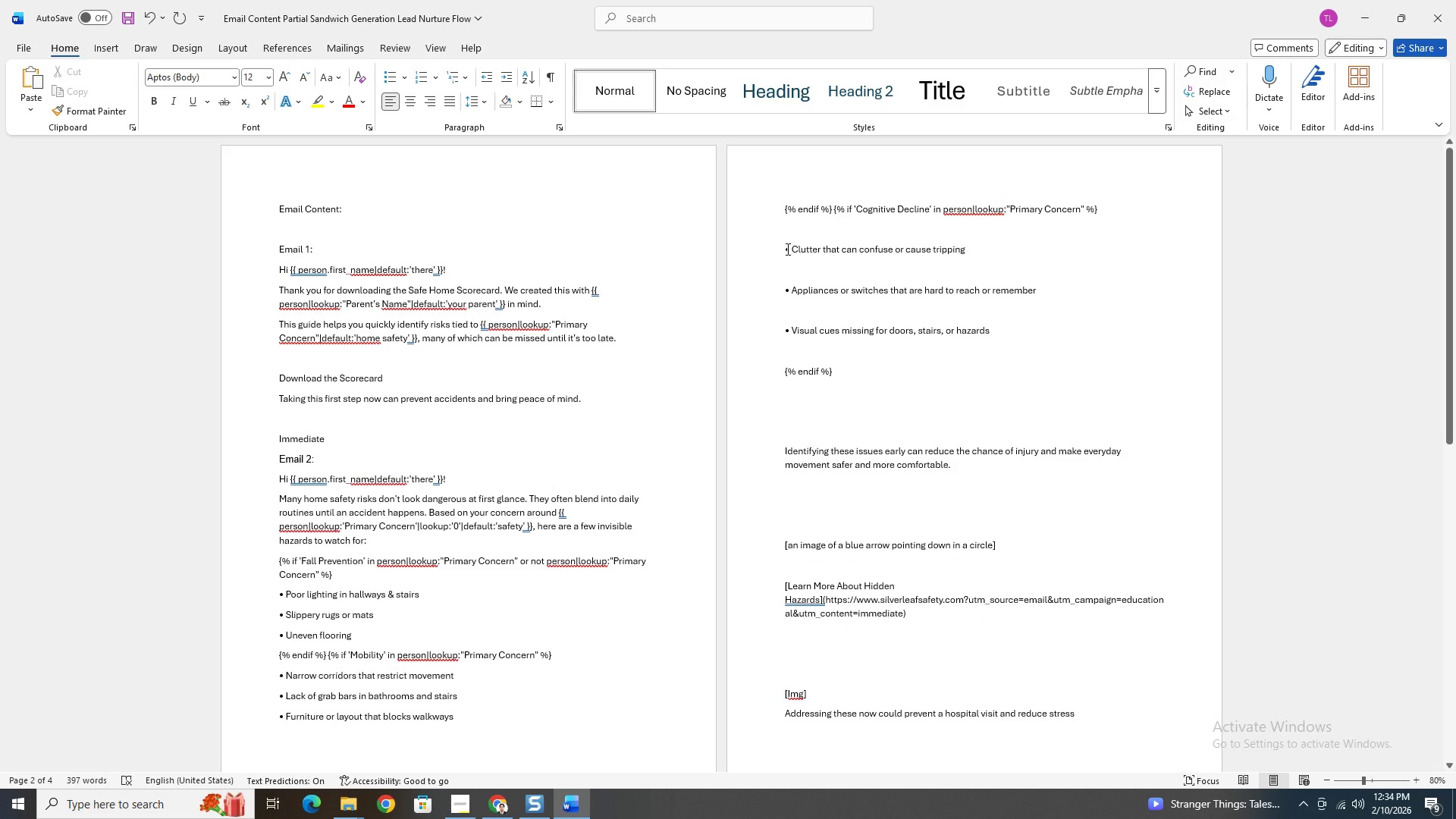 
left_click([785, 249])
 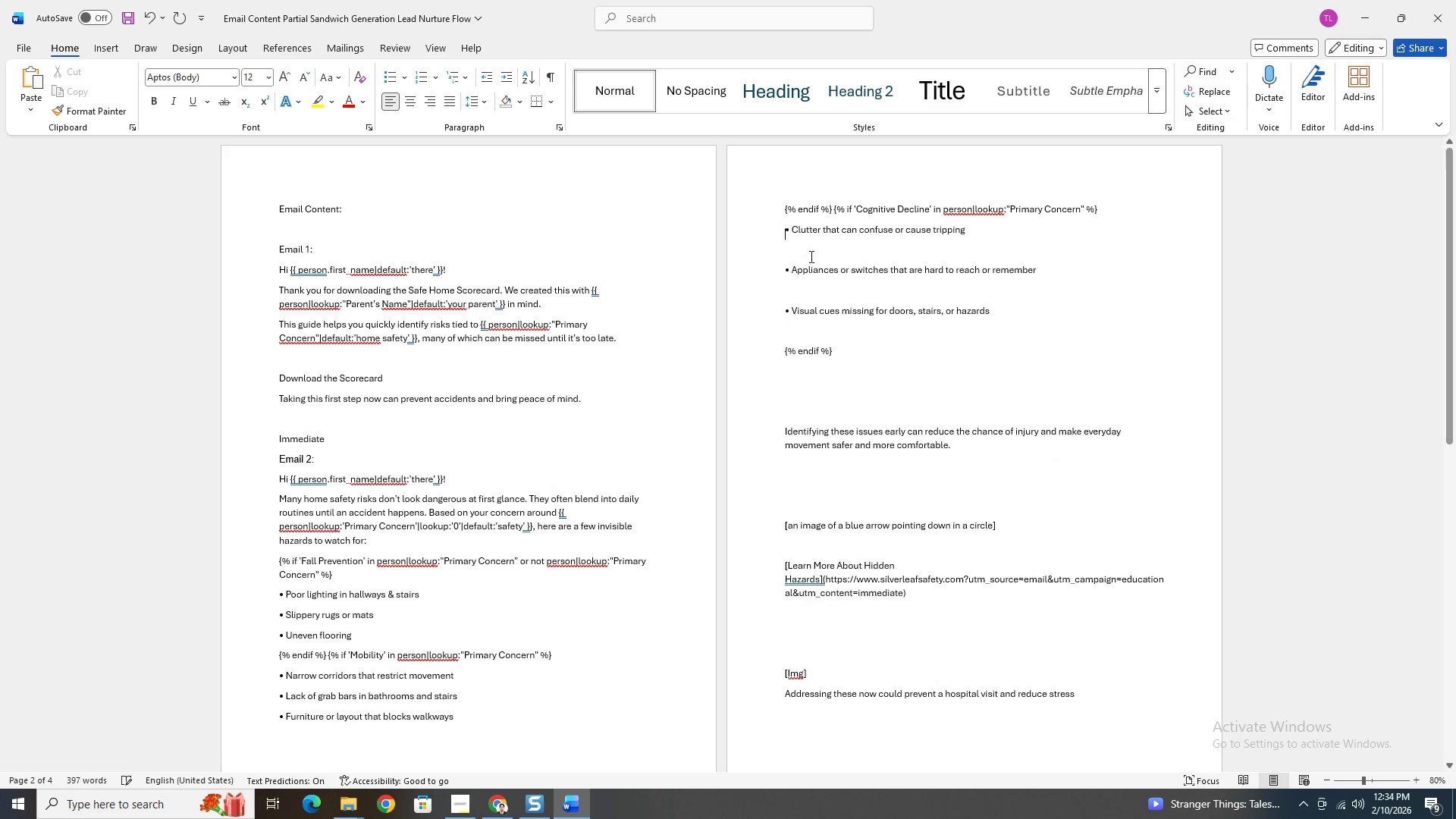 
key(Backspace)
 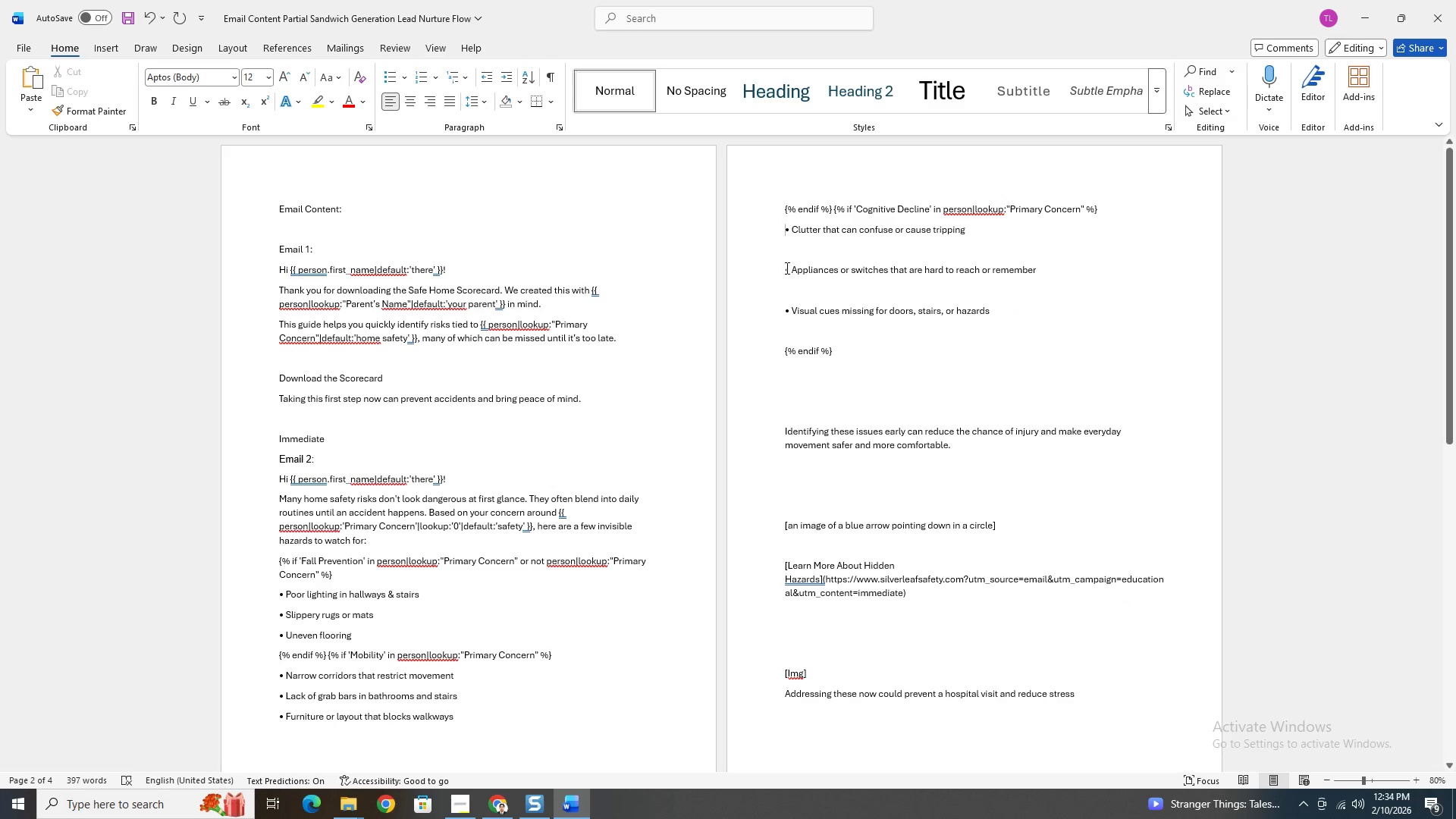 
left_click([786, 268])
 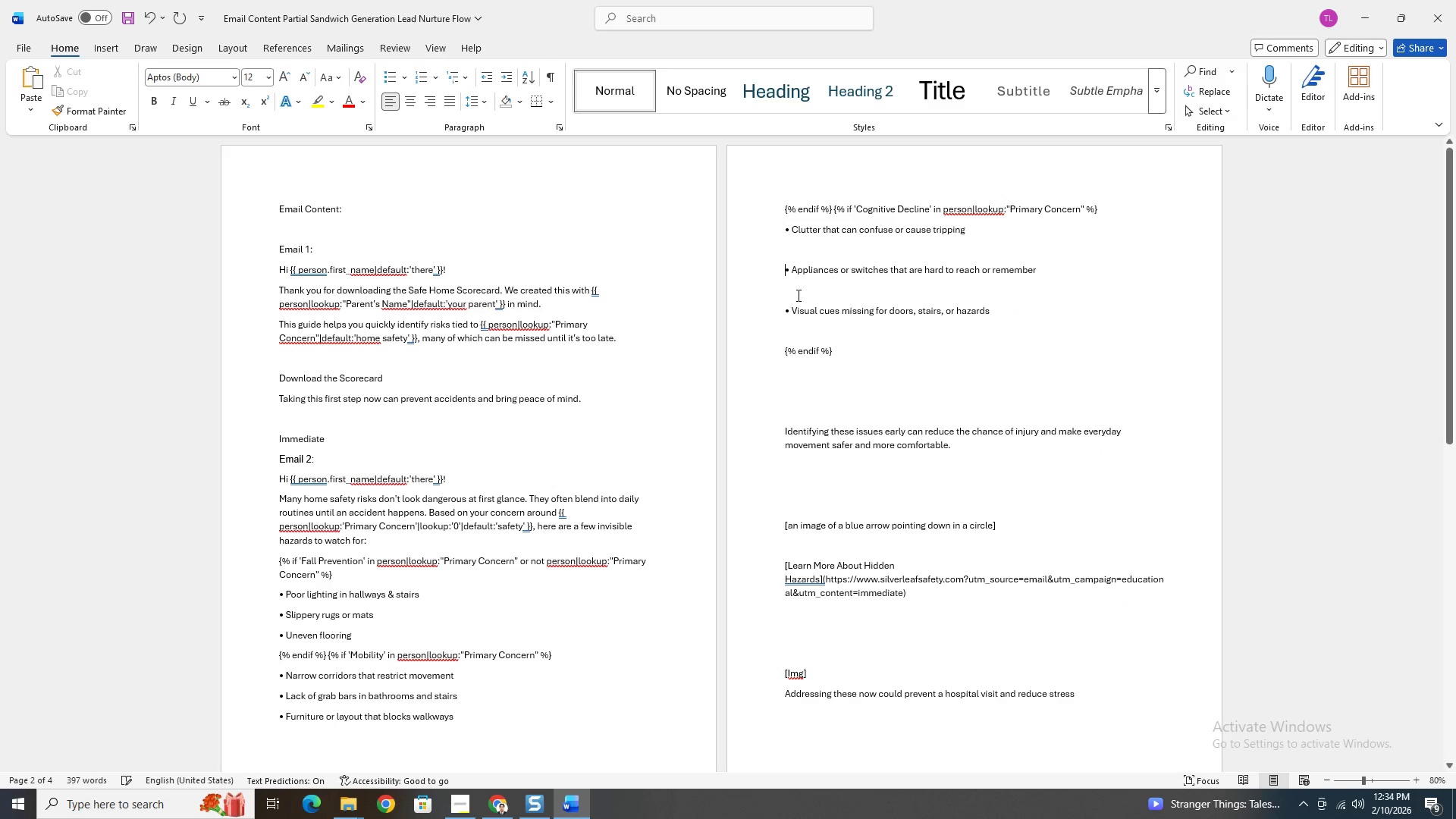 
key(Backspace)
 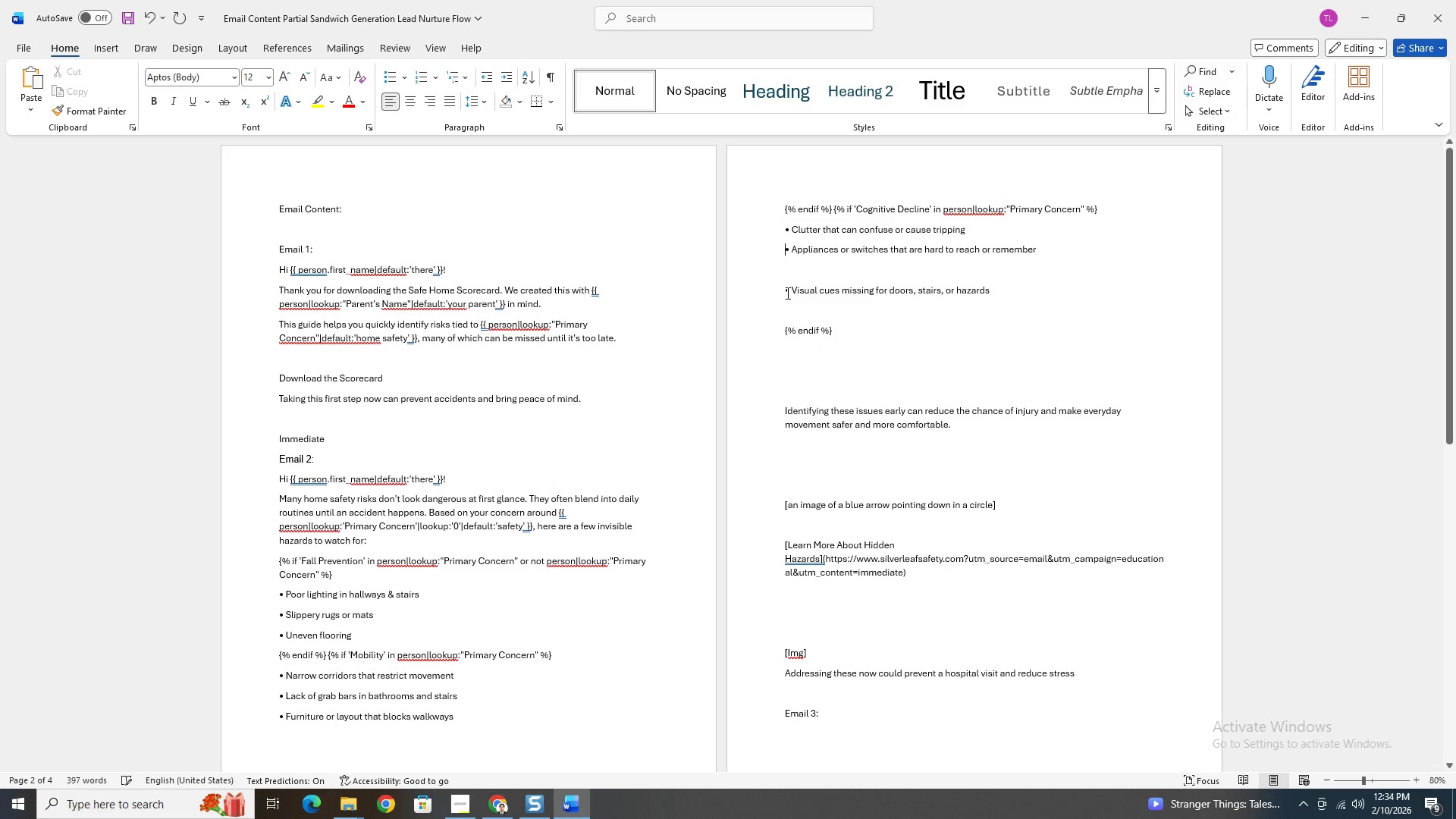 
left_click([784, 291])
 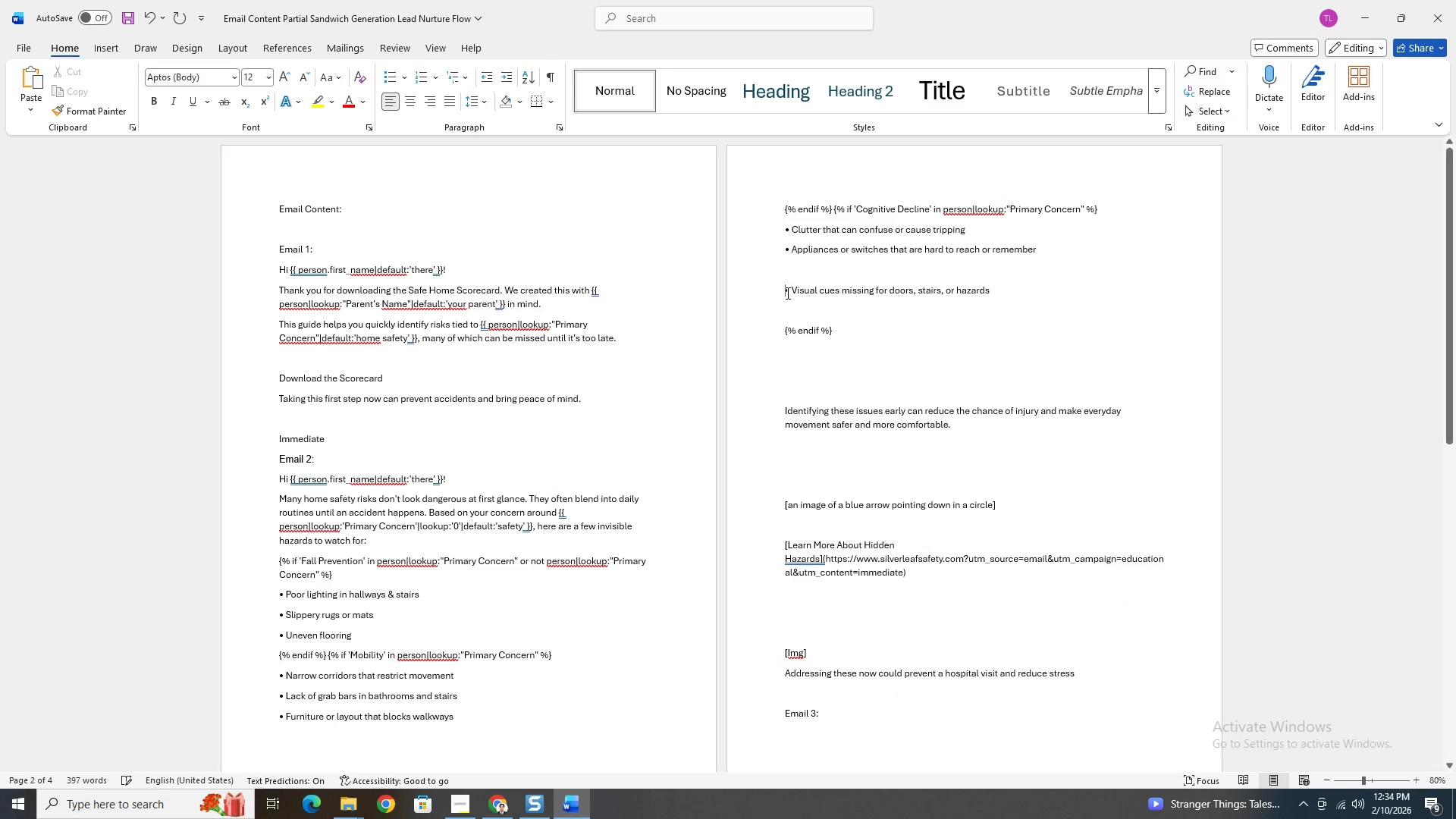 
key(Backspace)
 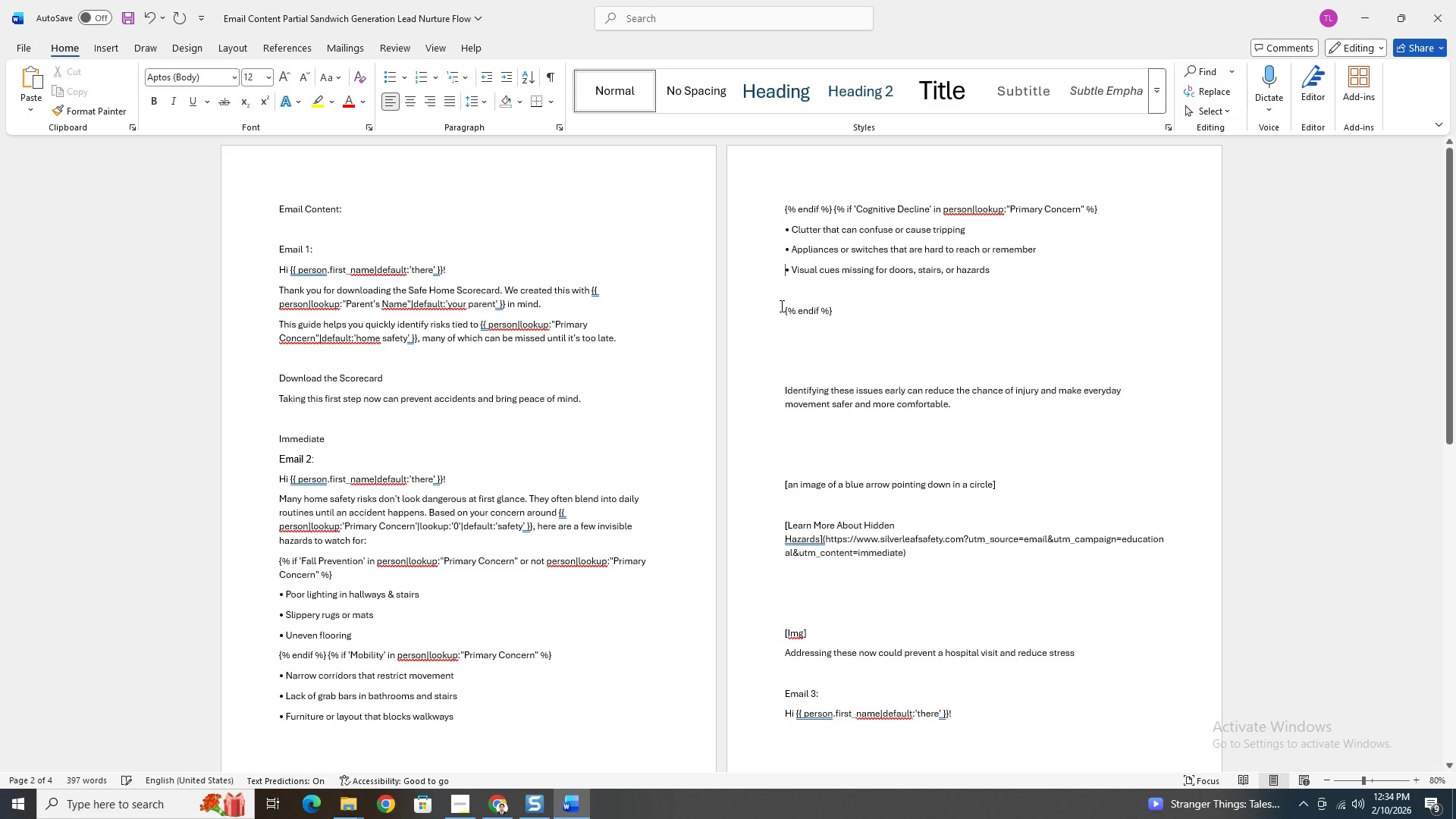 
left_click([780, 306])
 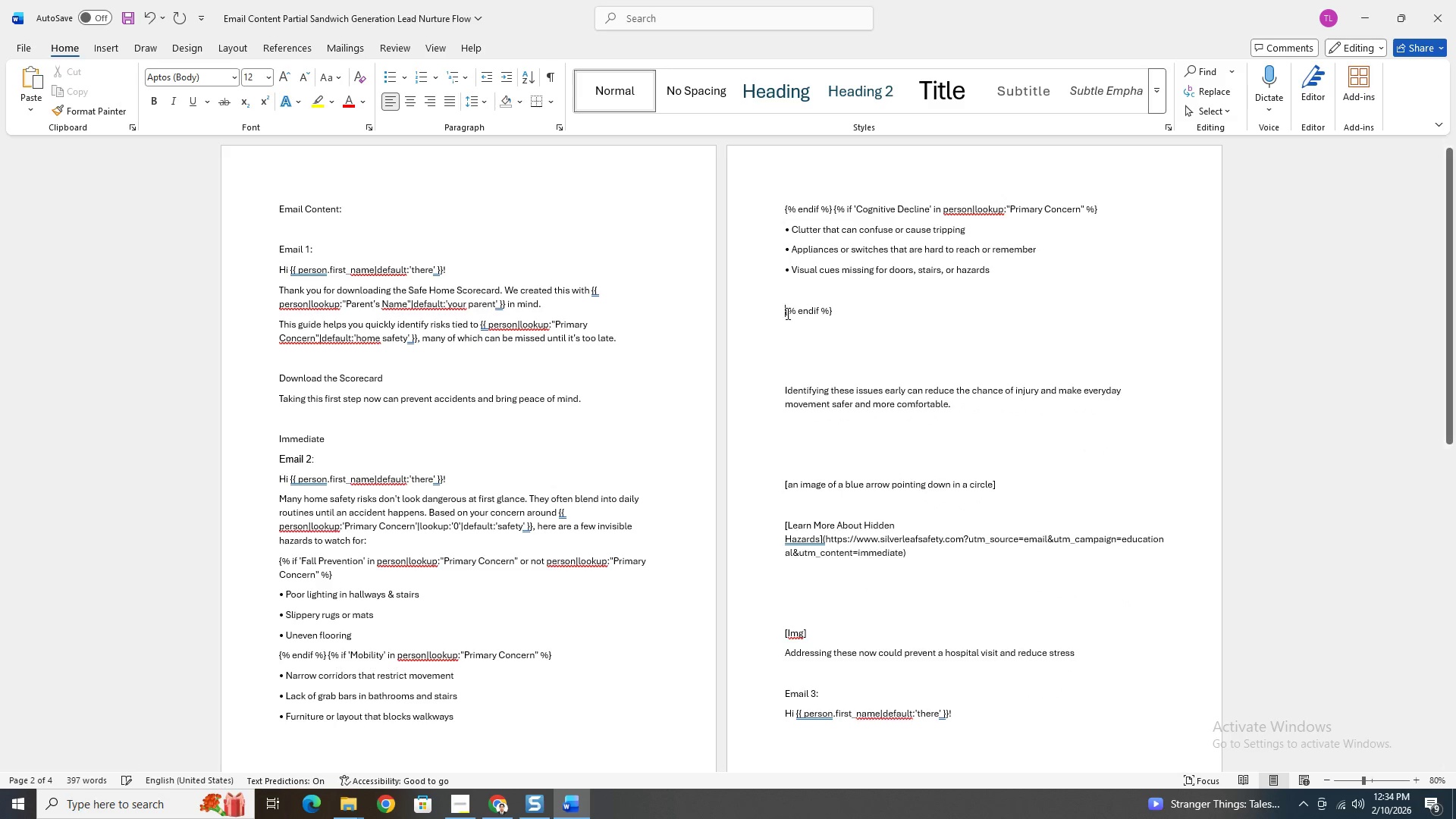 
key(Backspace)
 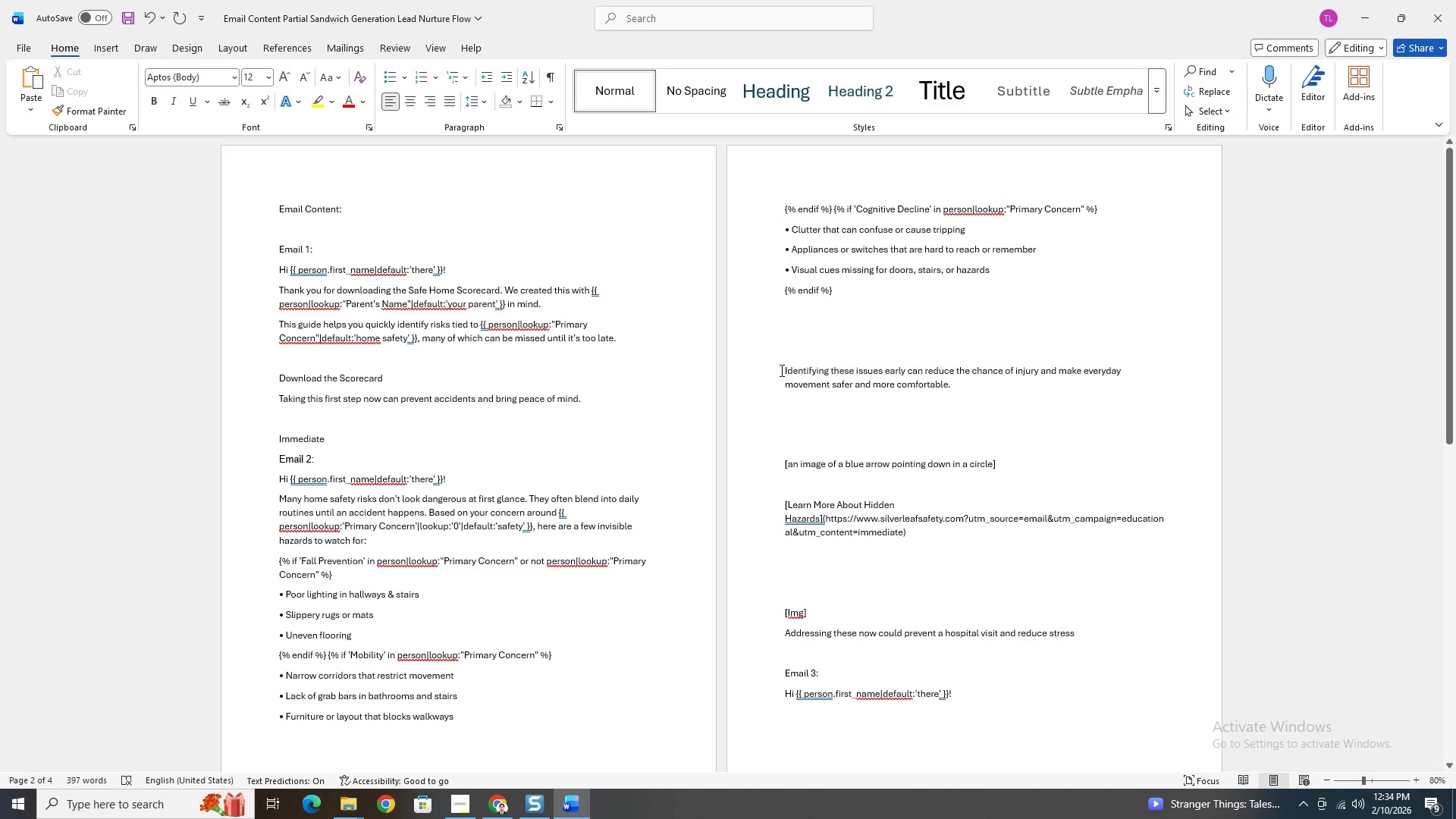 
left_click([780, 370])
 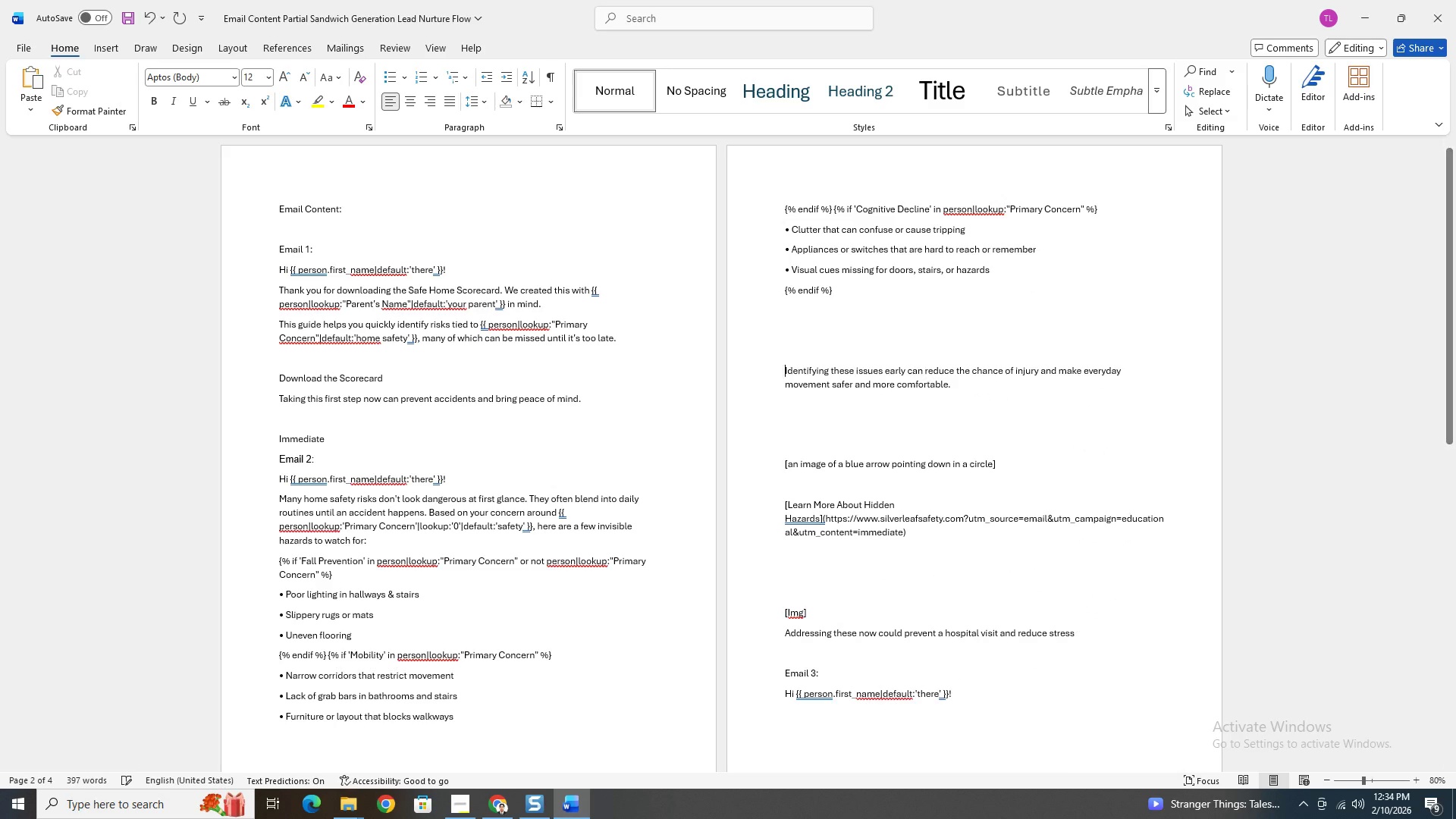 
key(Backspace)
 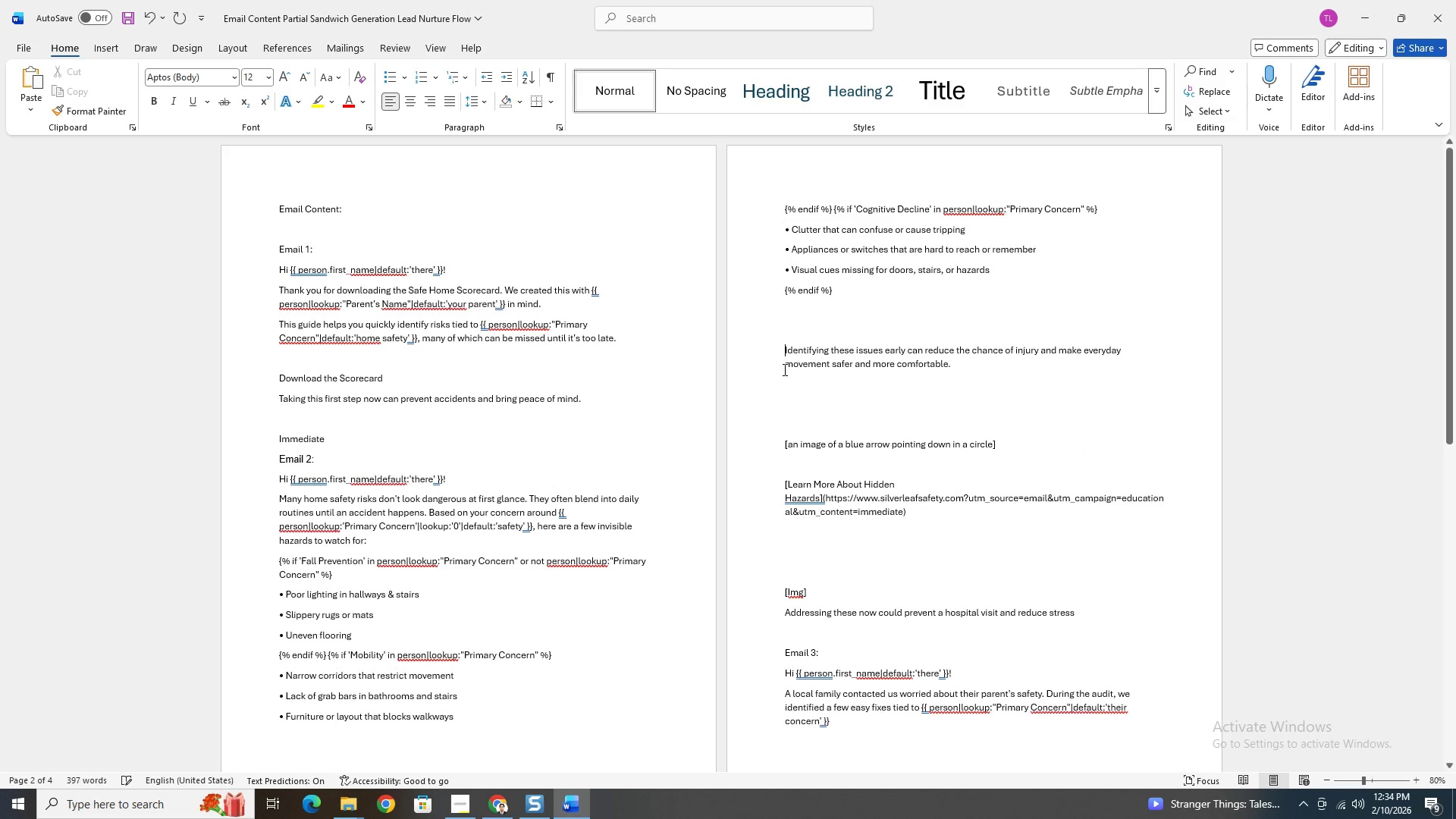 
key(Backspace)
 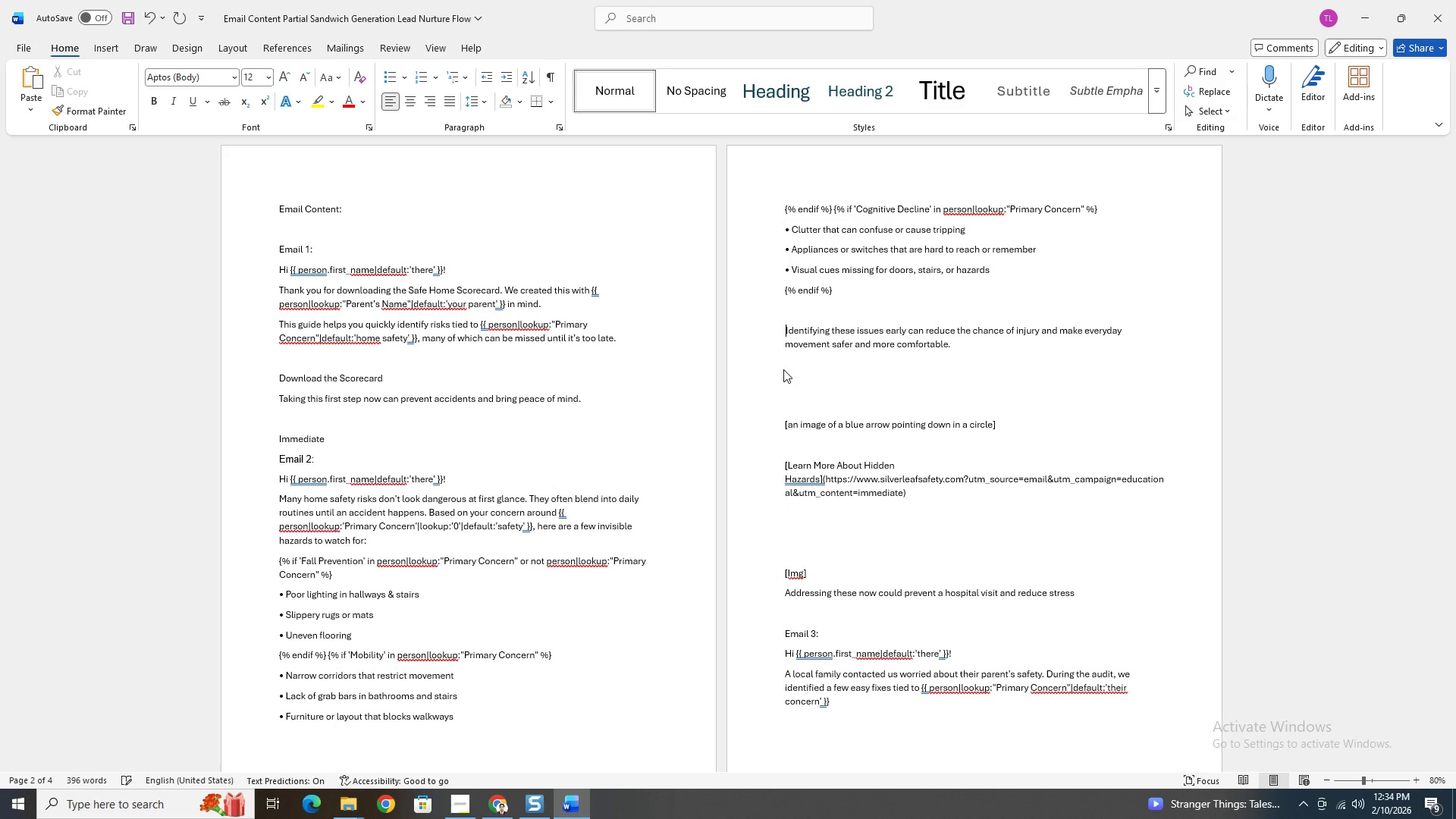 
key(Backspace)
 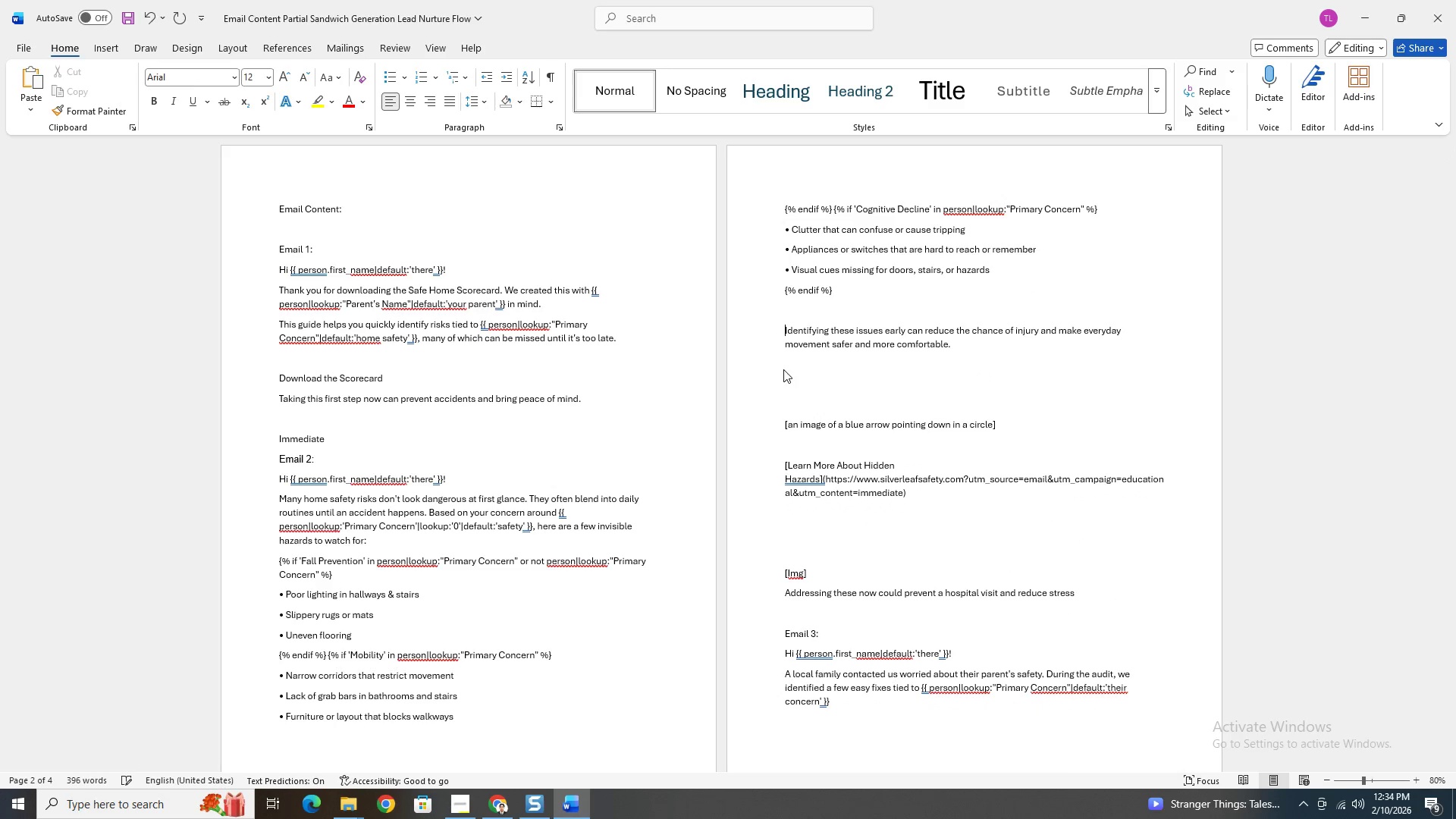 
key(Backspace)
 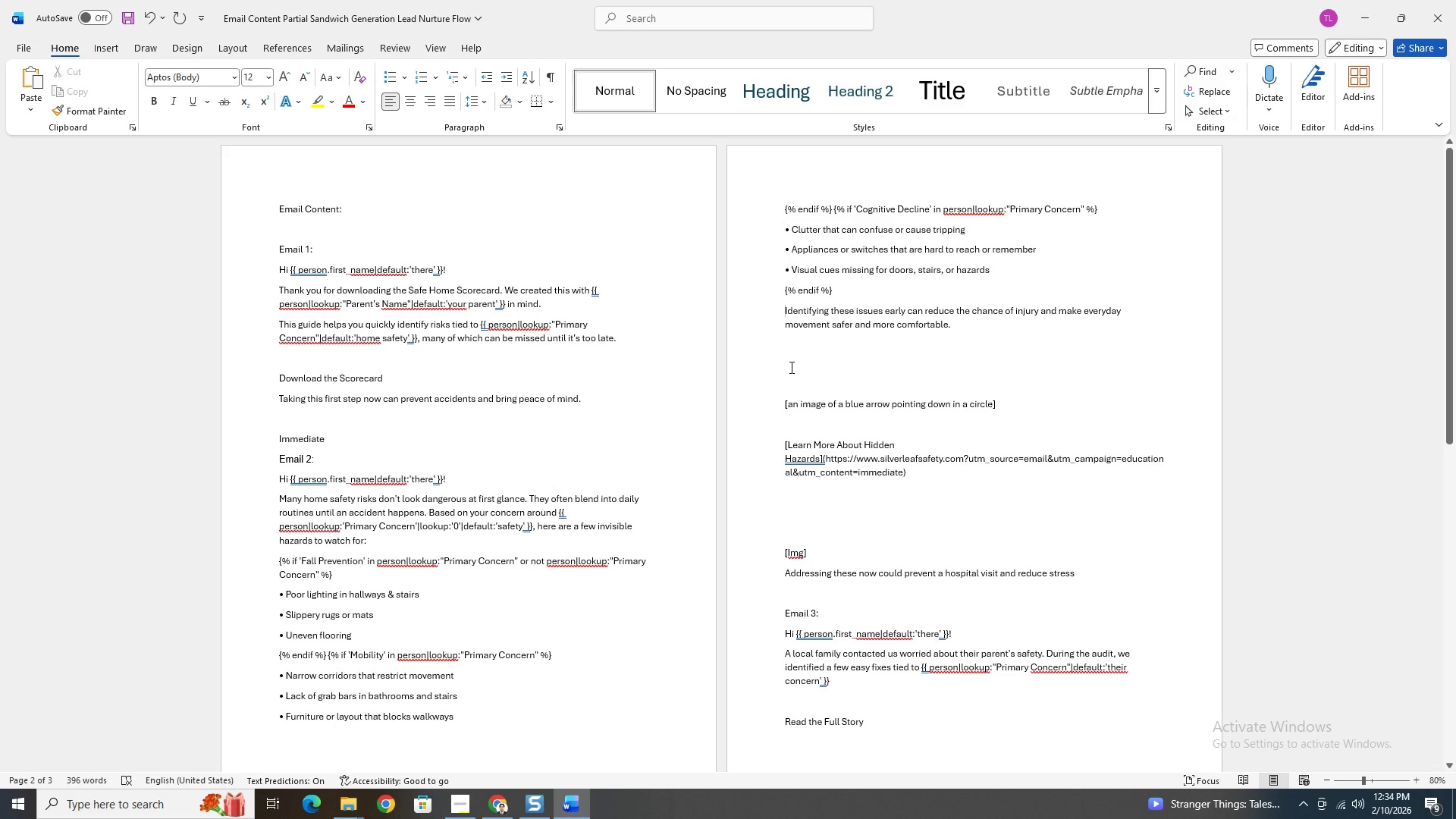 
key(Enter)
 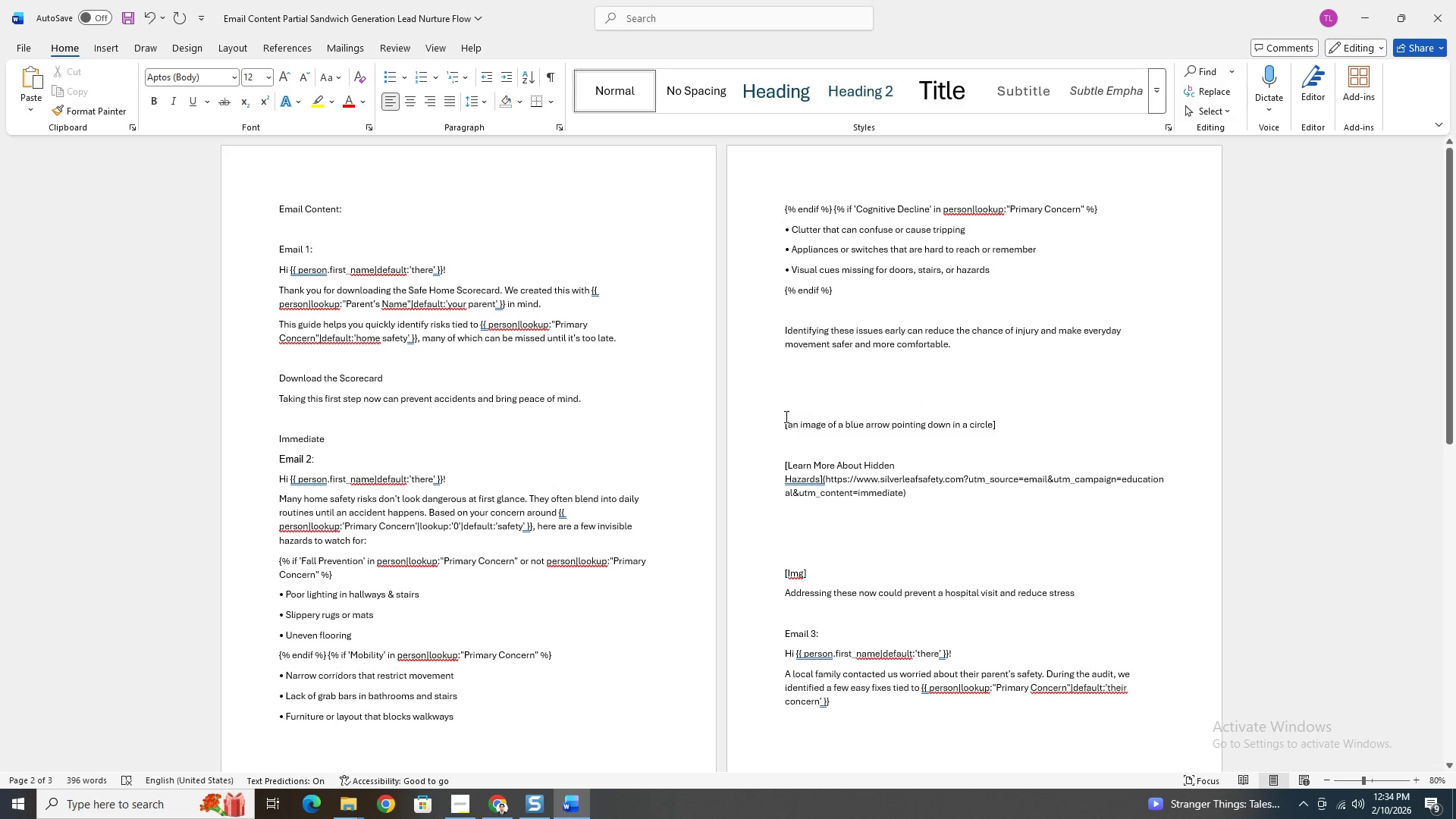 
left_click([785, 421])
 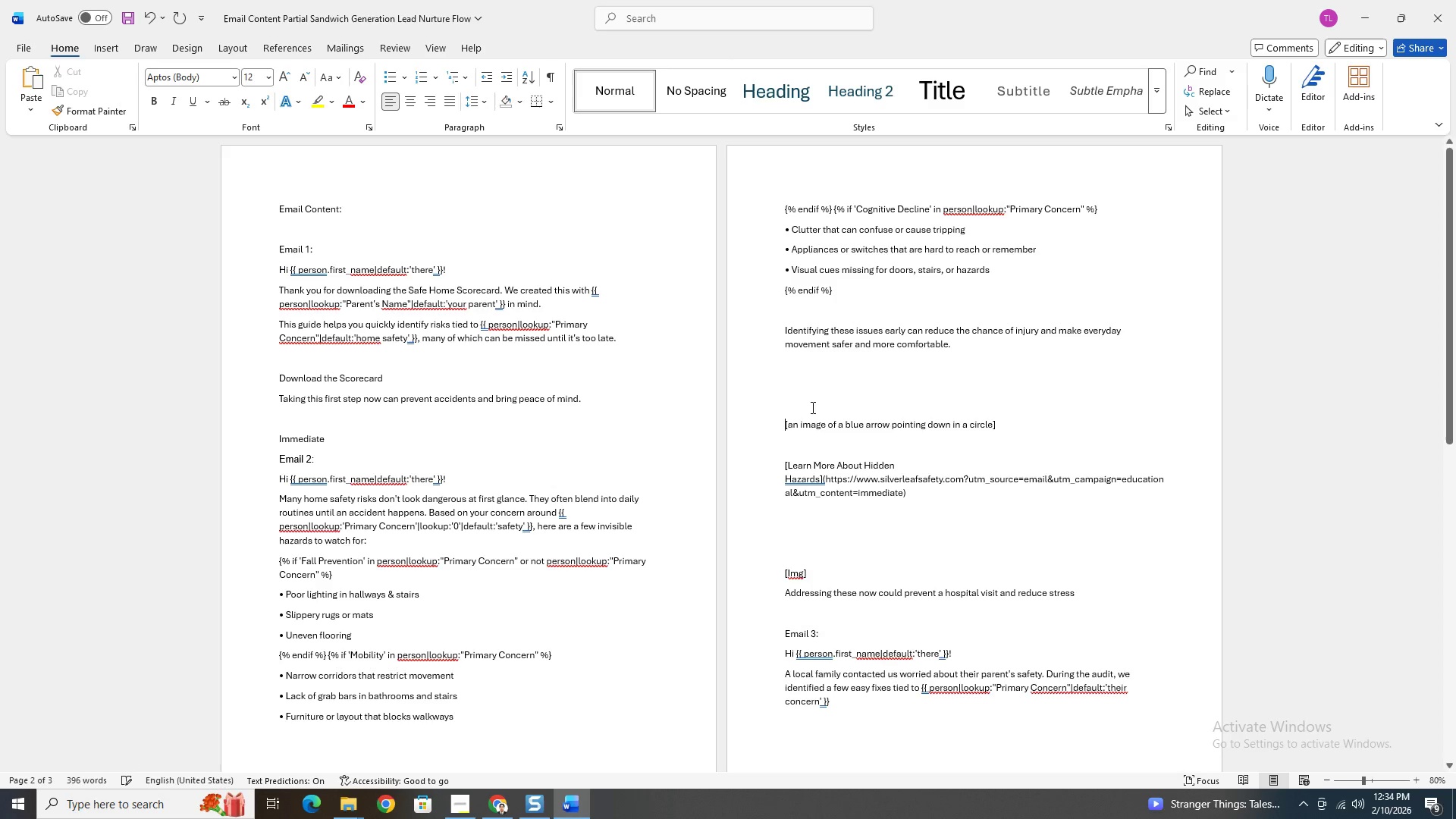 
key(Backspace)
 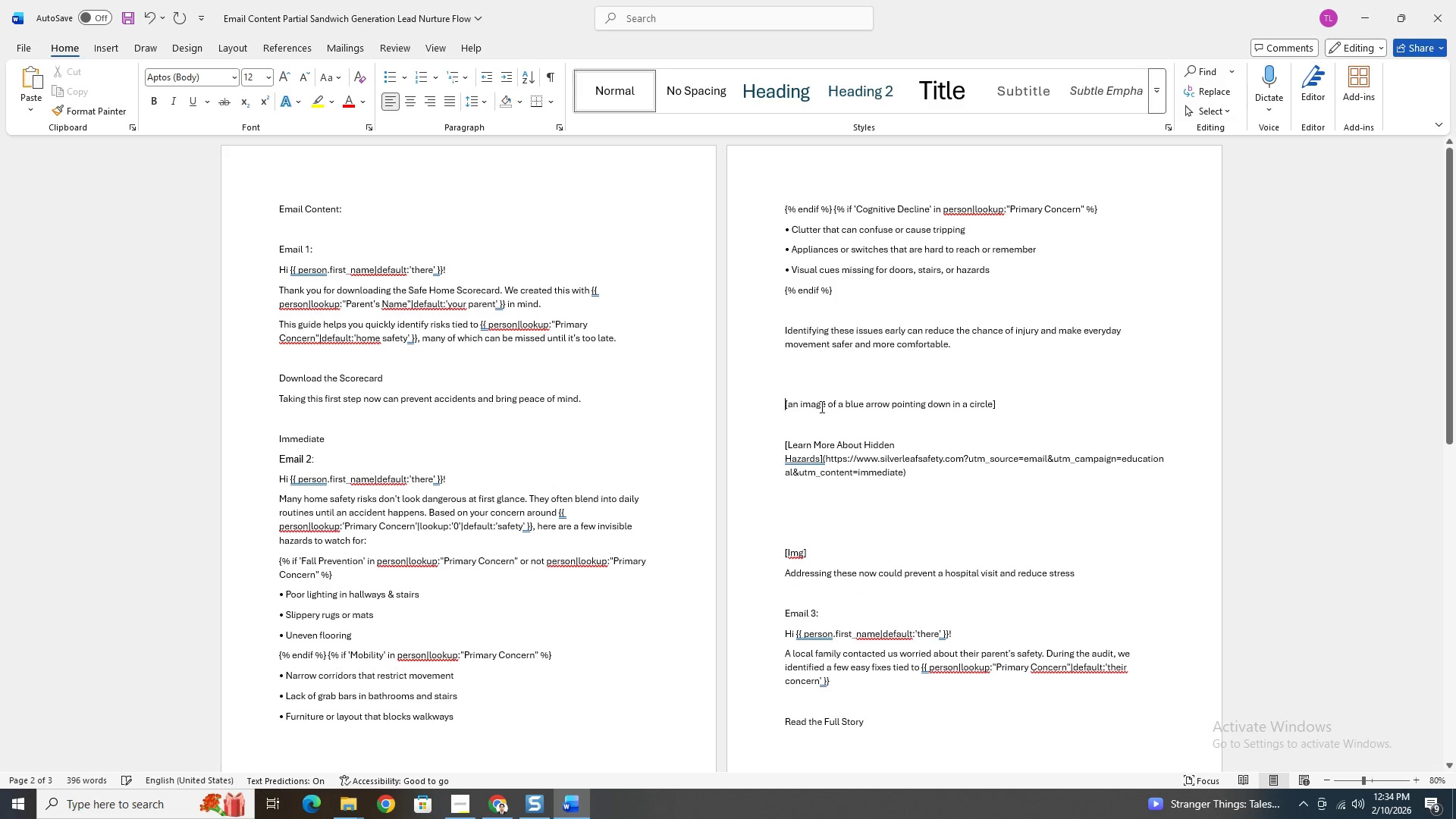 
key(Backspace)
 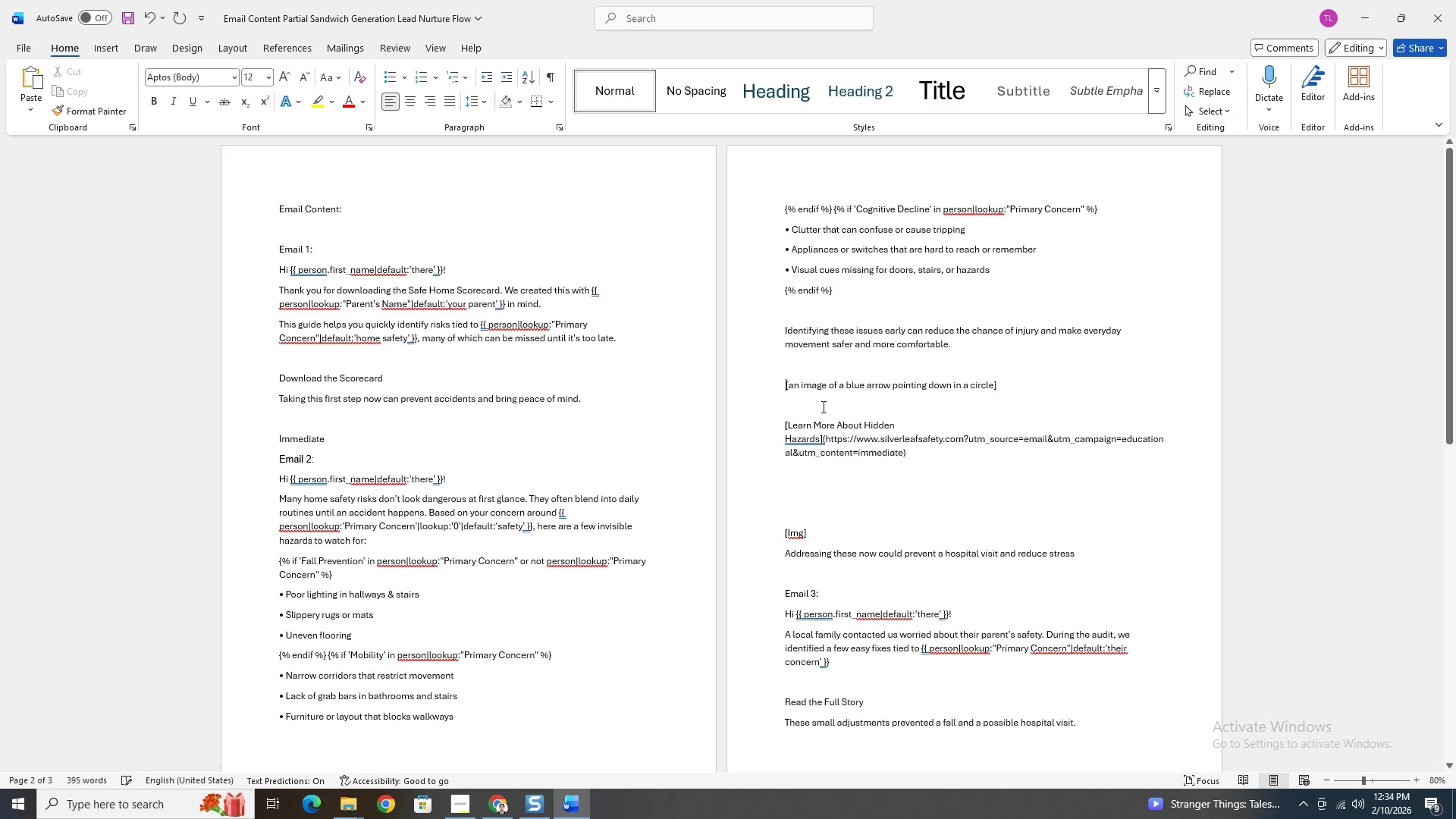 
key(Backspace)
 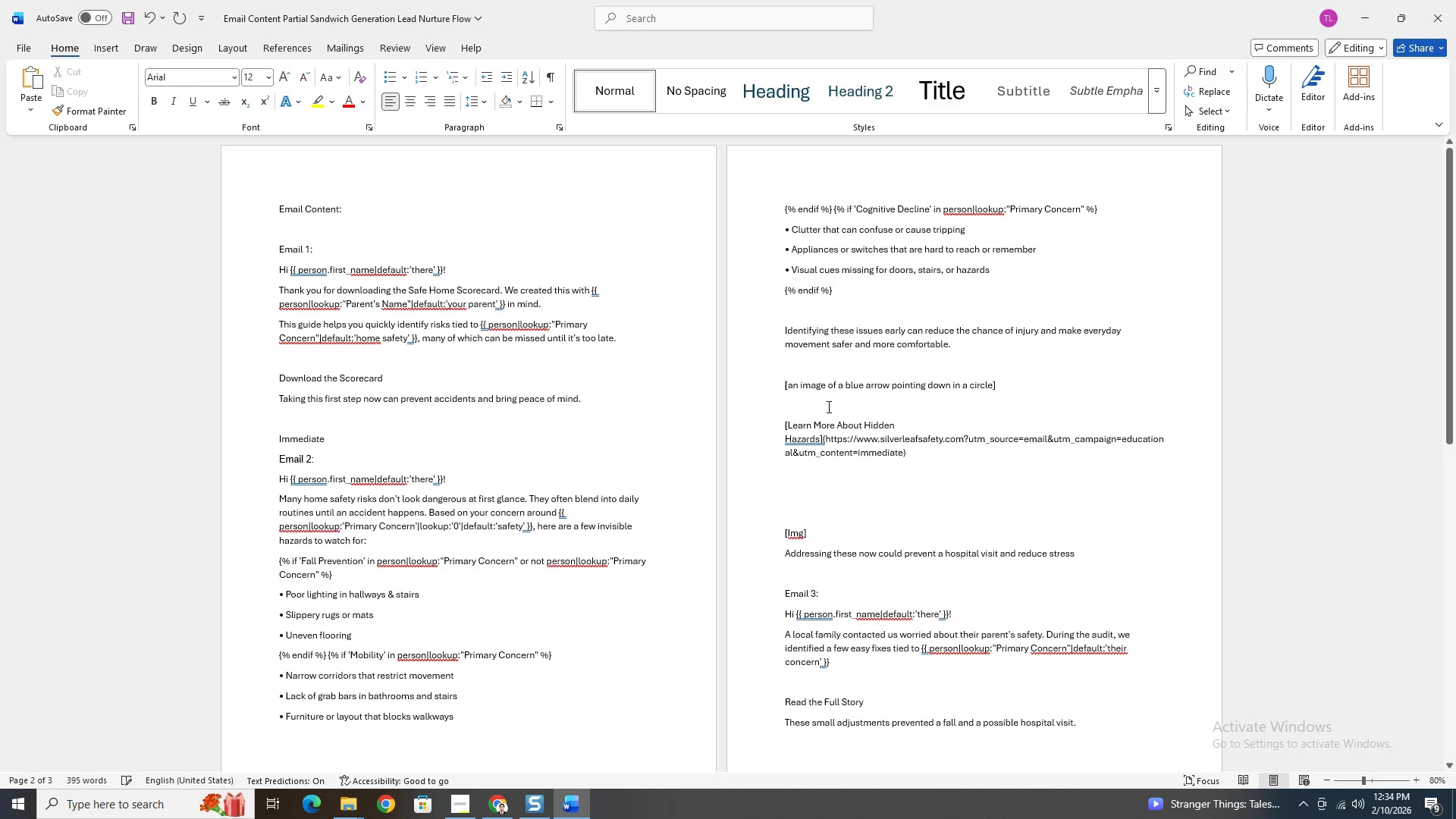 
key(Backspace)
 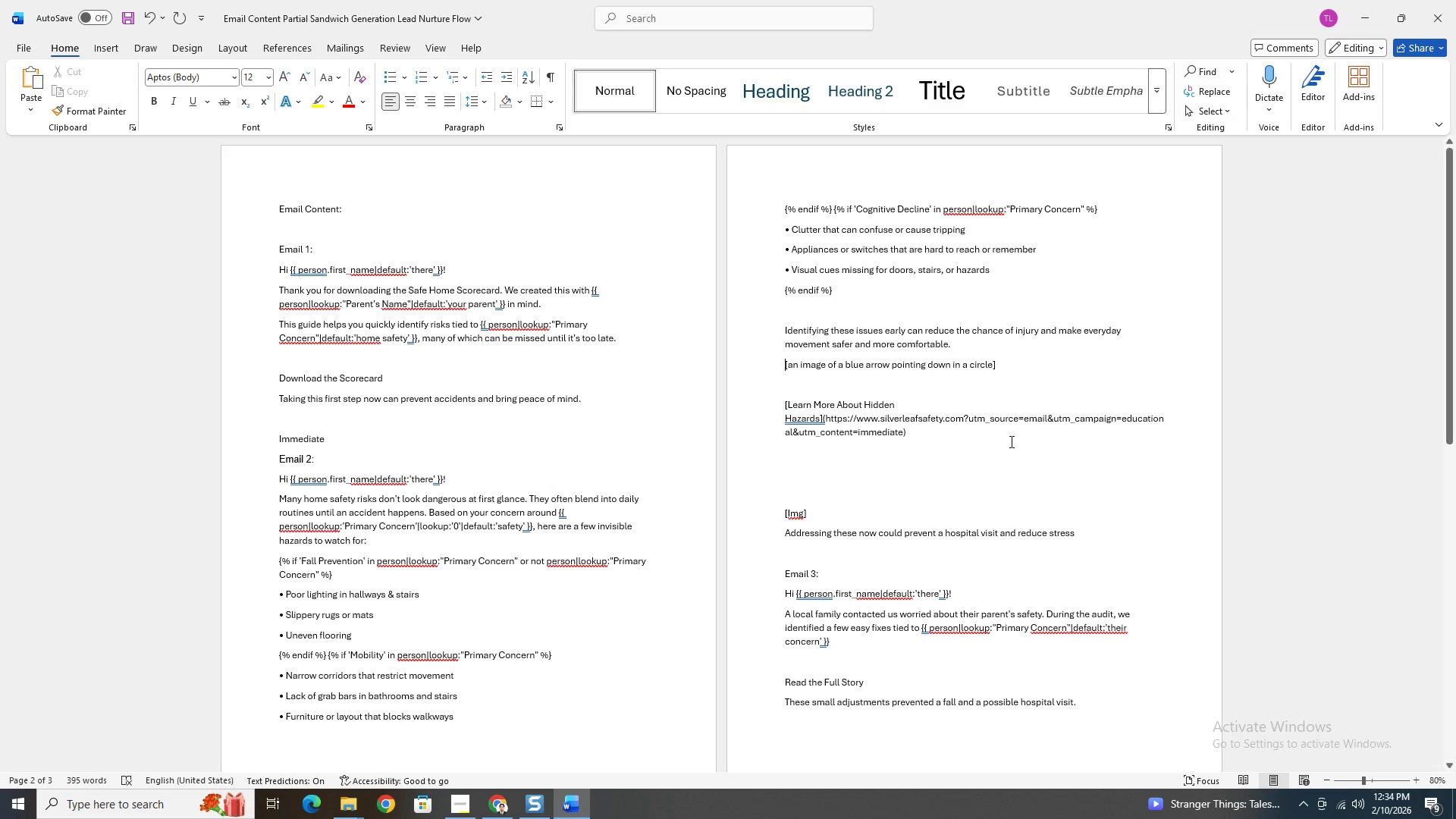 
scroll: coordinate [940, 444], scroll_direction: down, amount: 1.0
 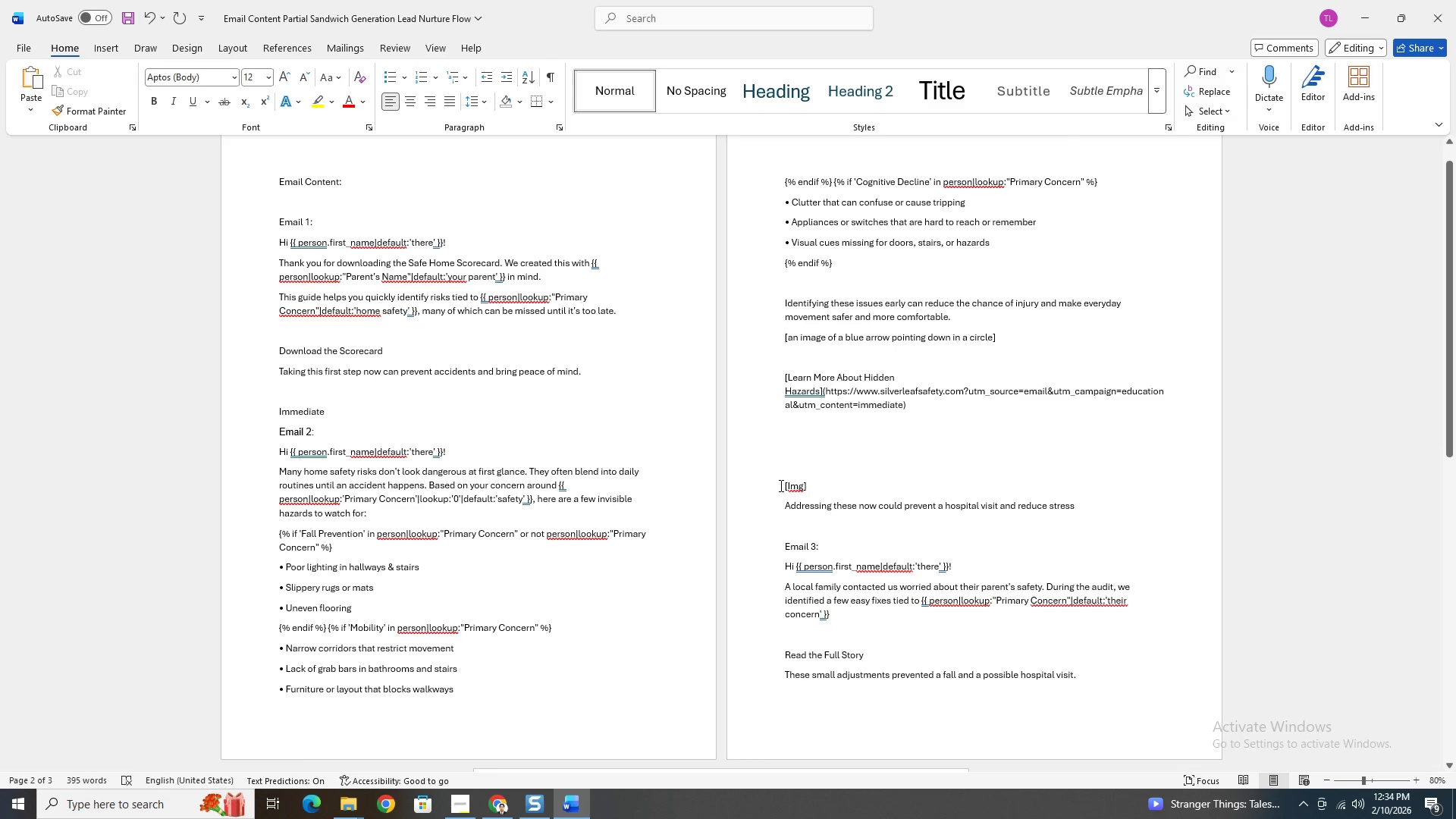 
left_click([783, 485])
 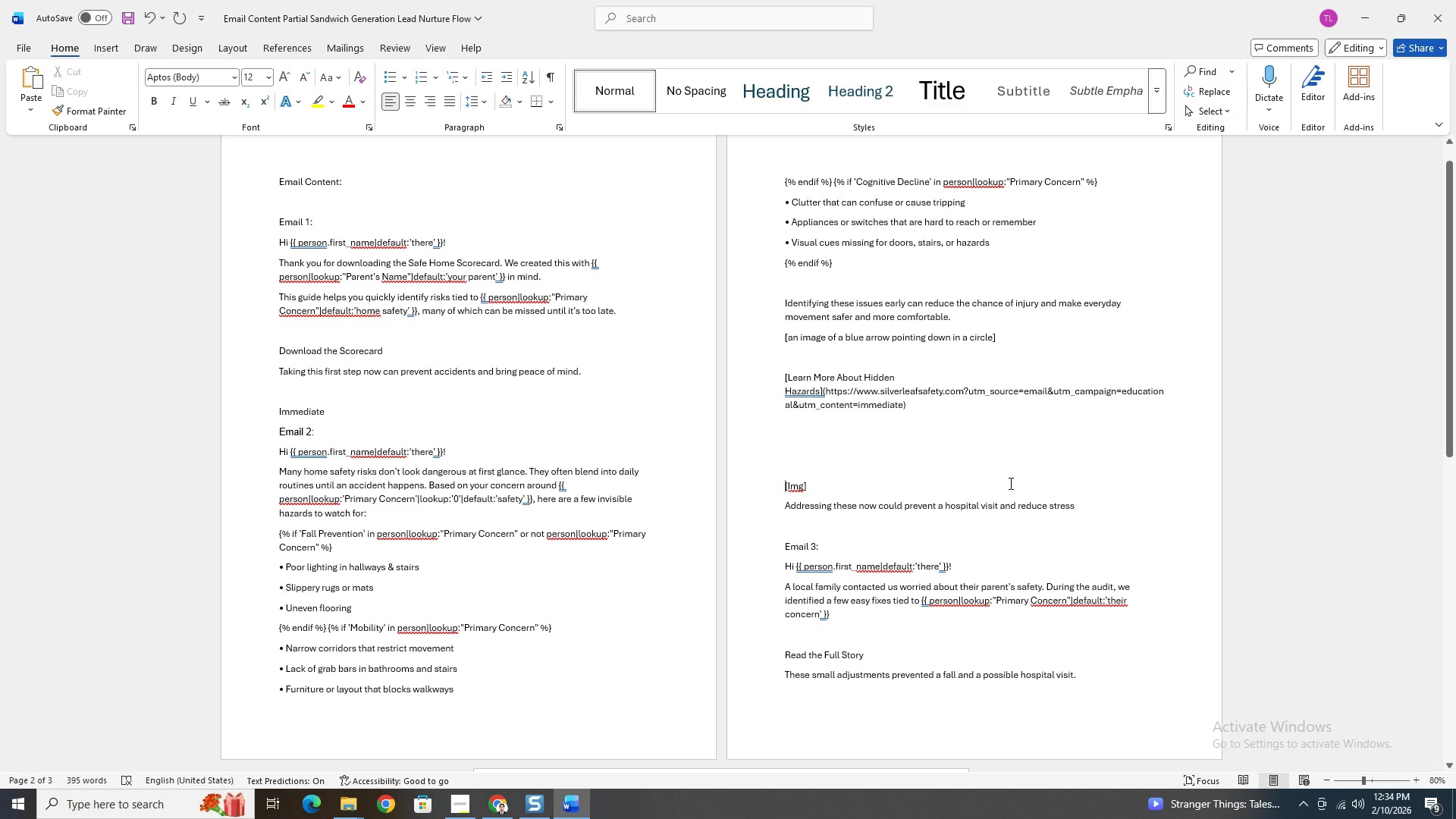 
key(Backspace)
 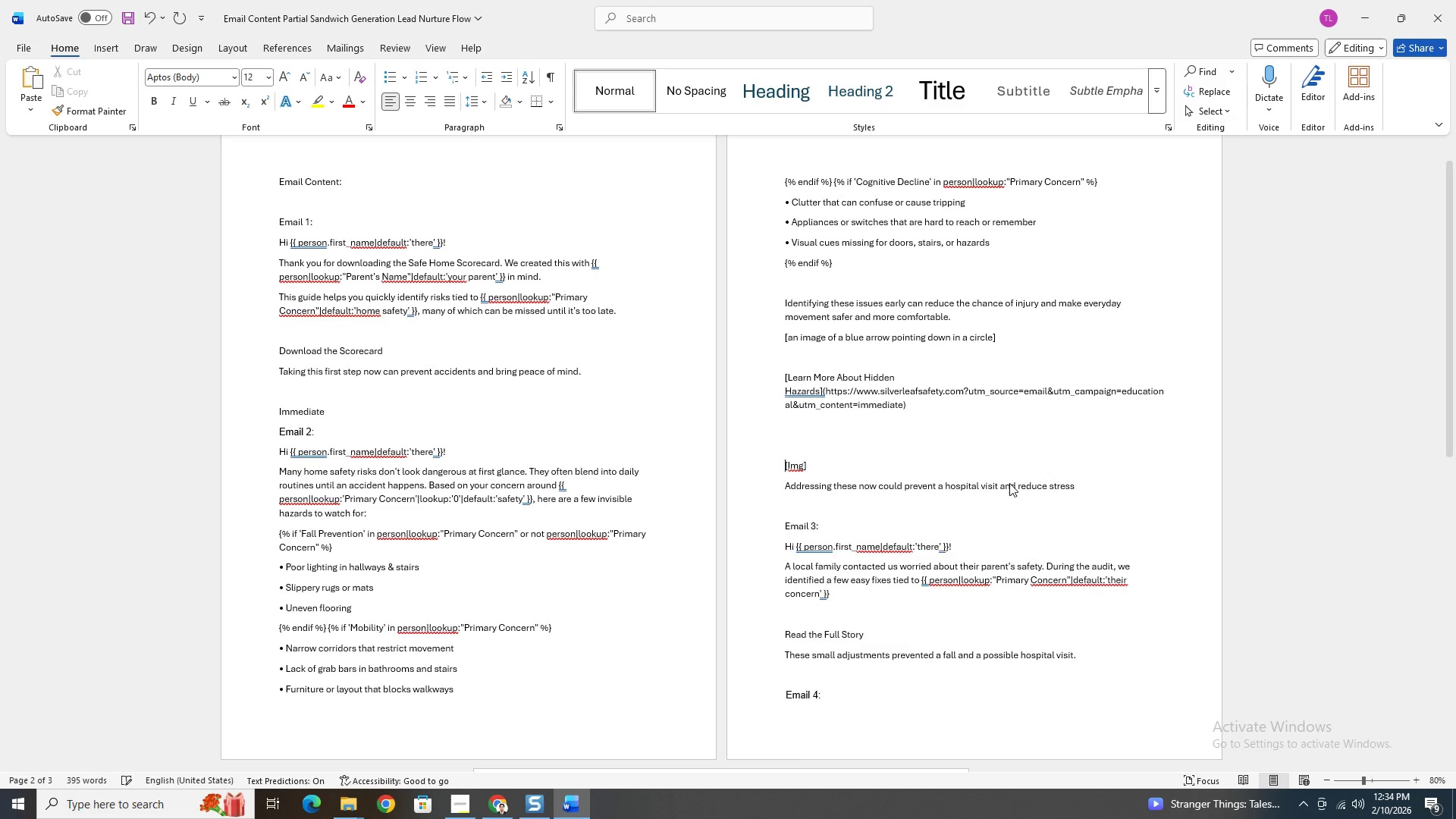 
key(Backspace)
 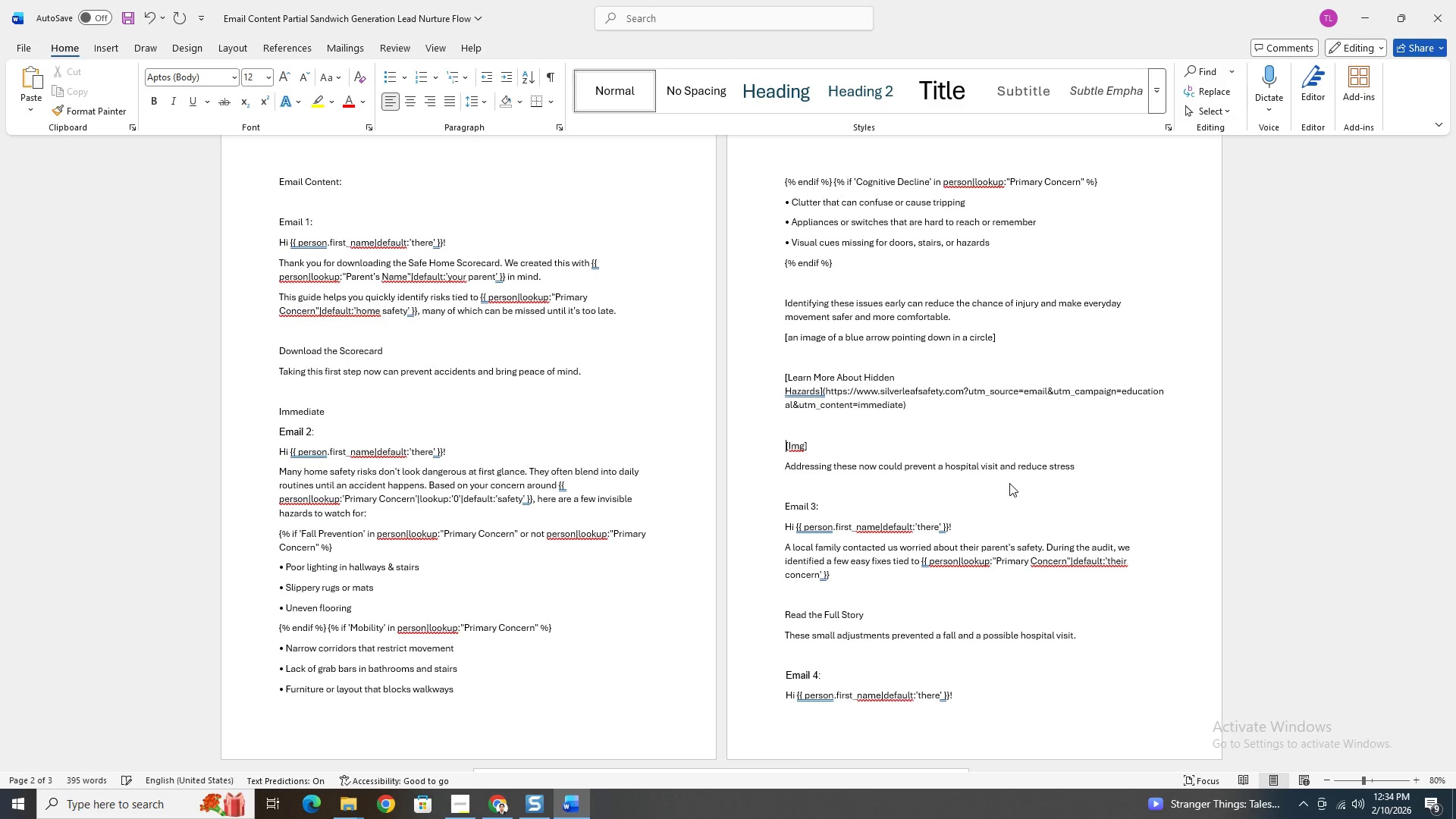 
key(Backspace)
 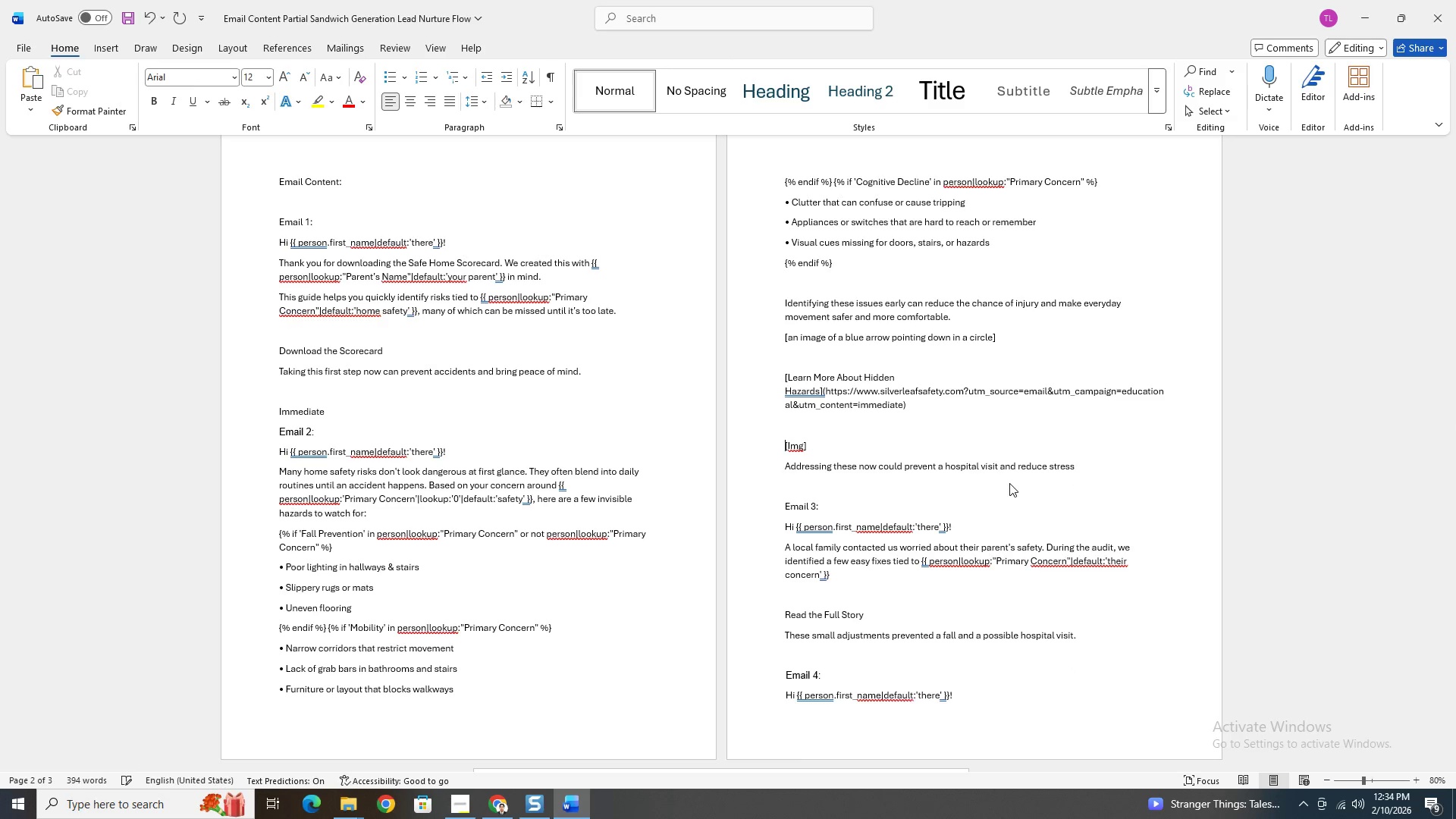 
key(Backspace)
 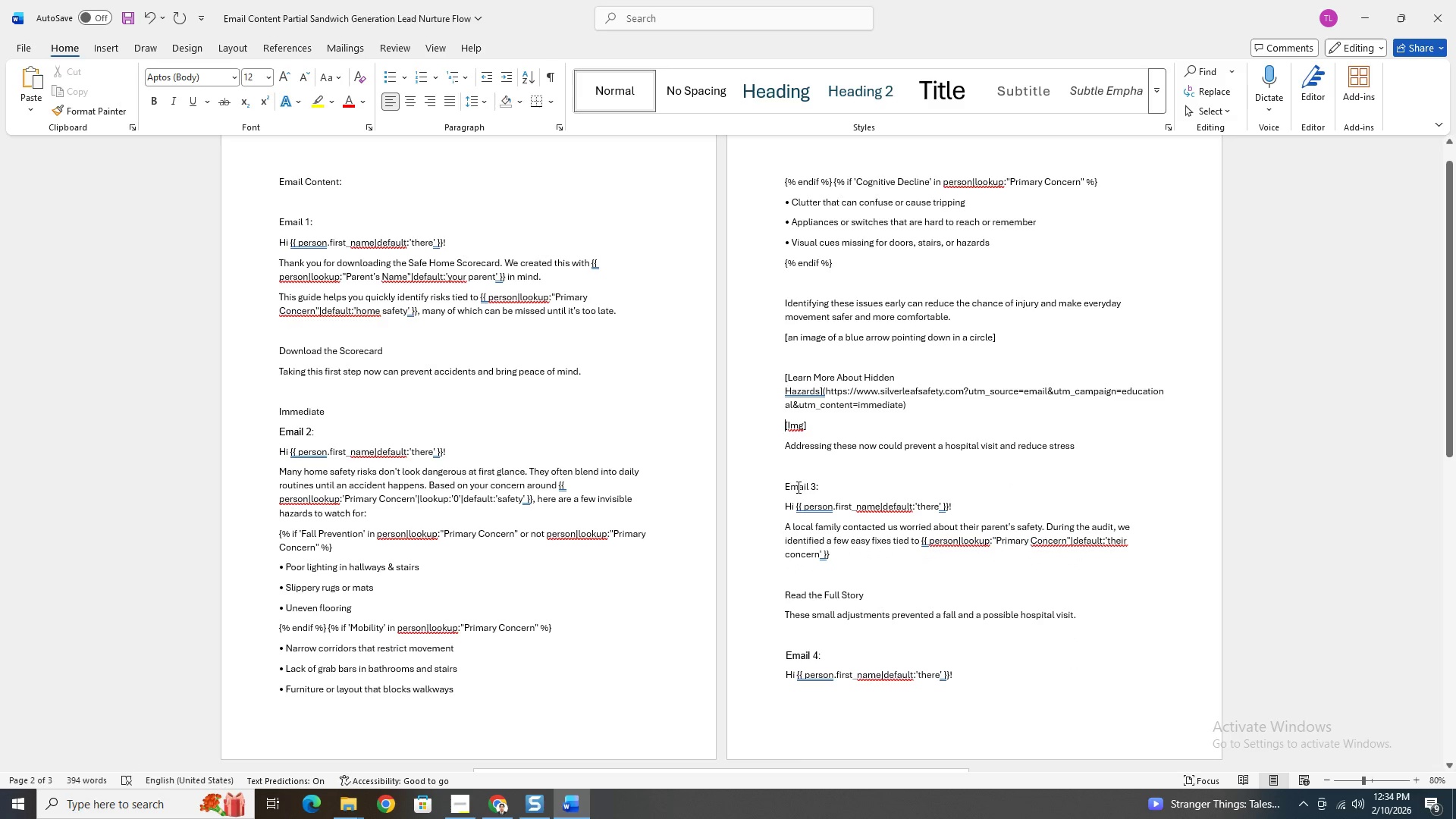 
left_click([786, 485])
 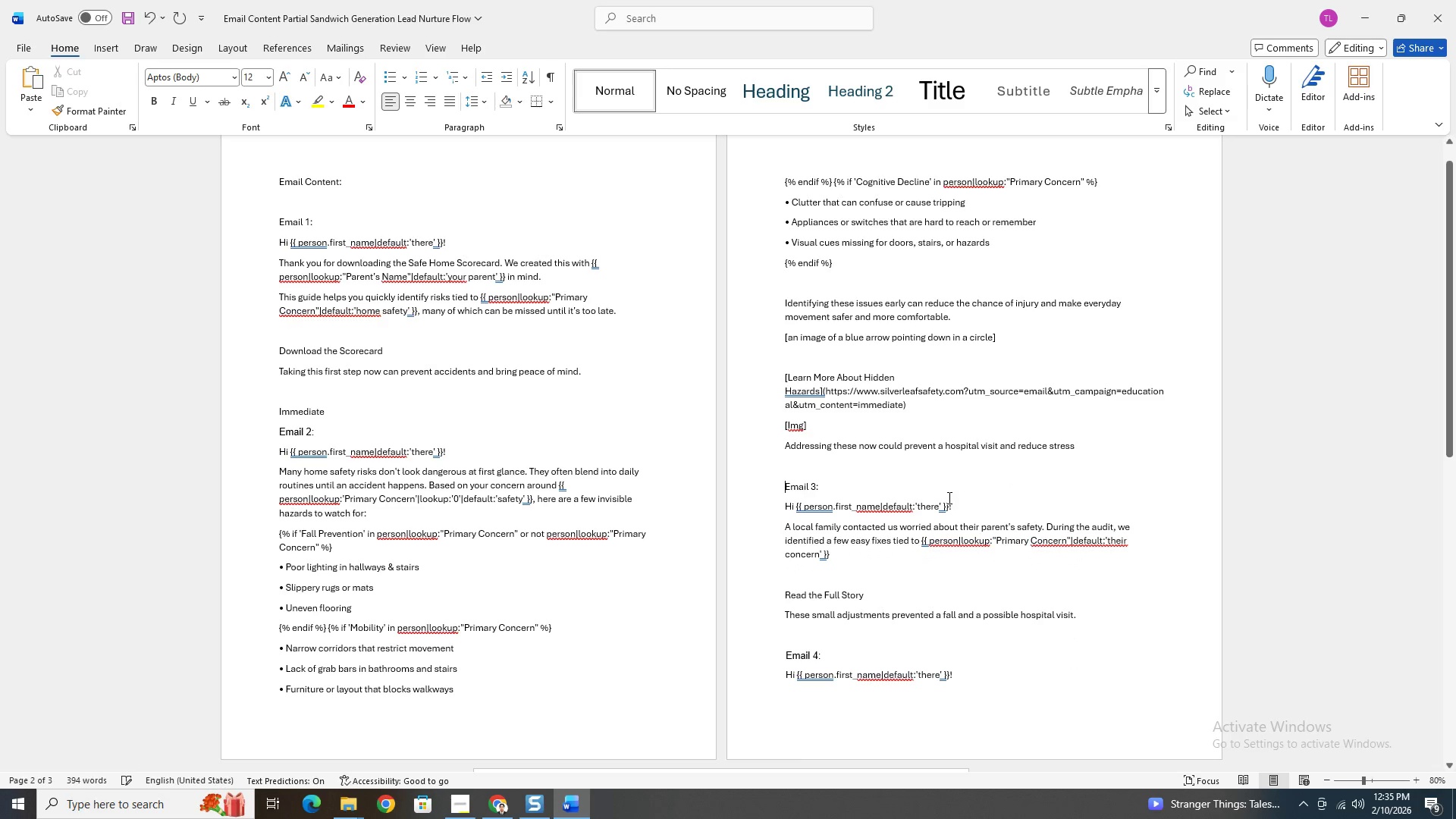 
key(Enter)
 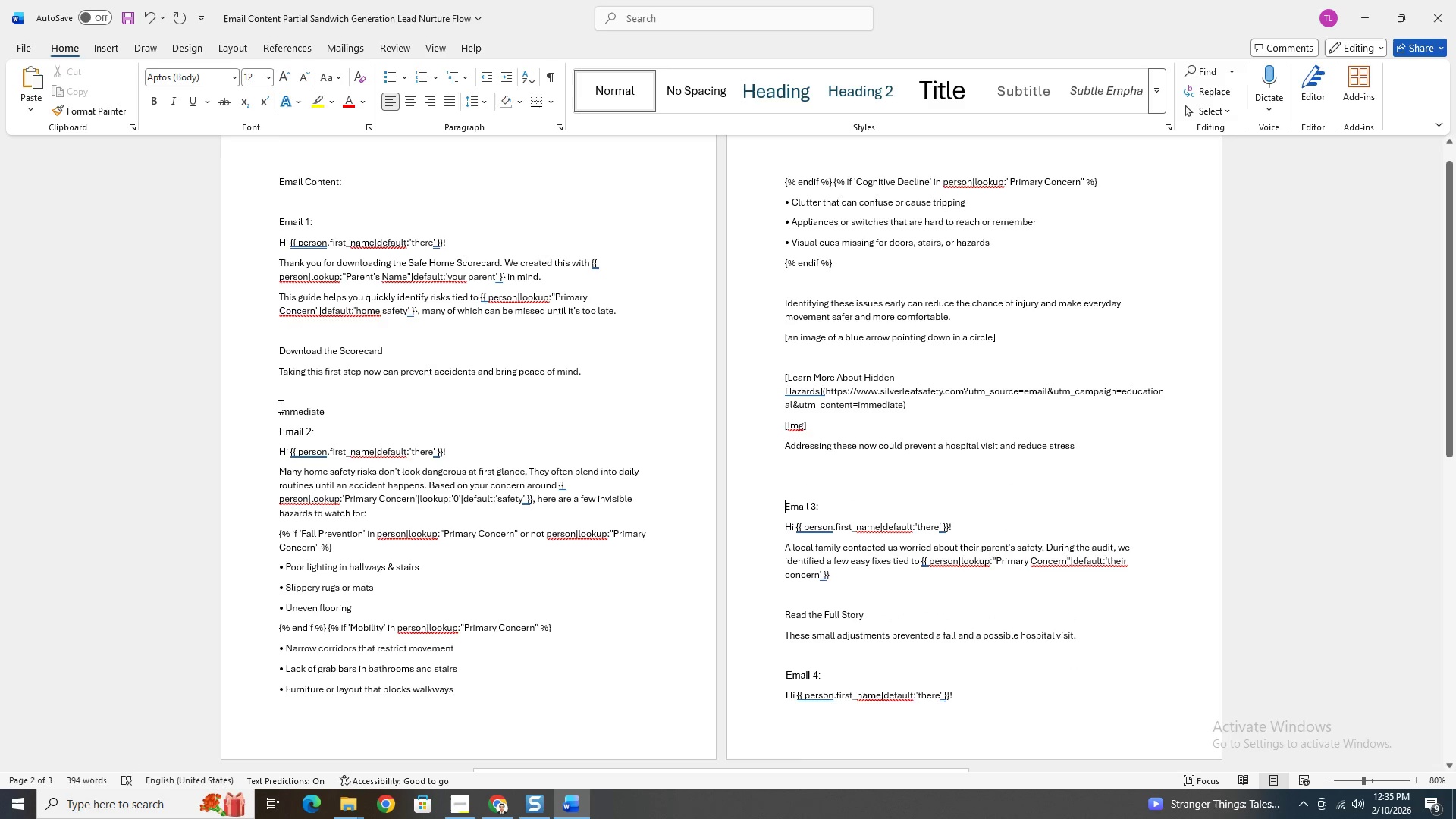 
left_click_drag(start_coordinate=[278, 436], to_coordinate=[312, 431])
 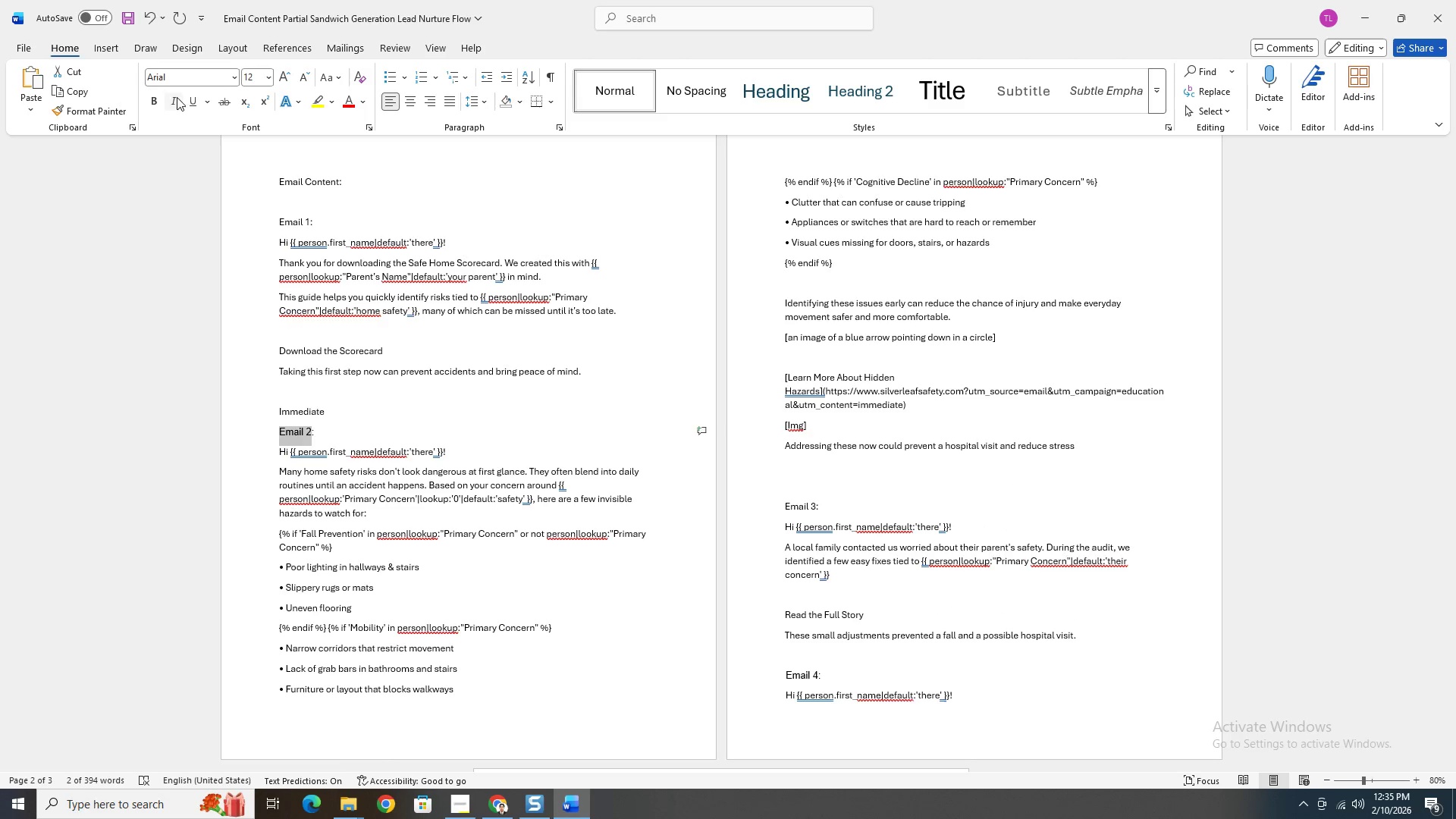 
left_click([155, 101])
 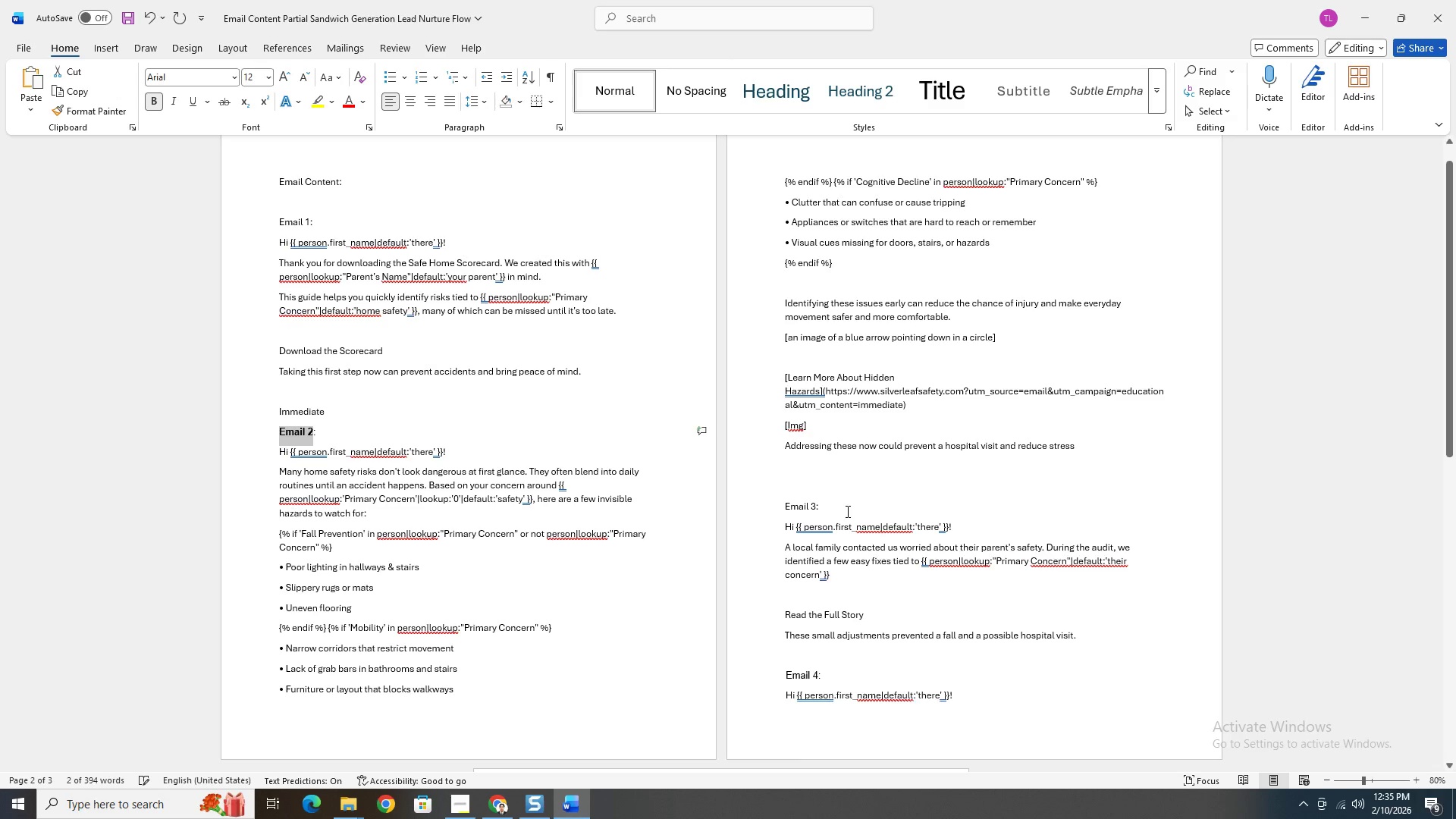 
left_click([830, 488])
 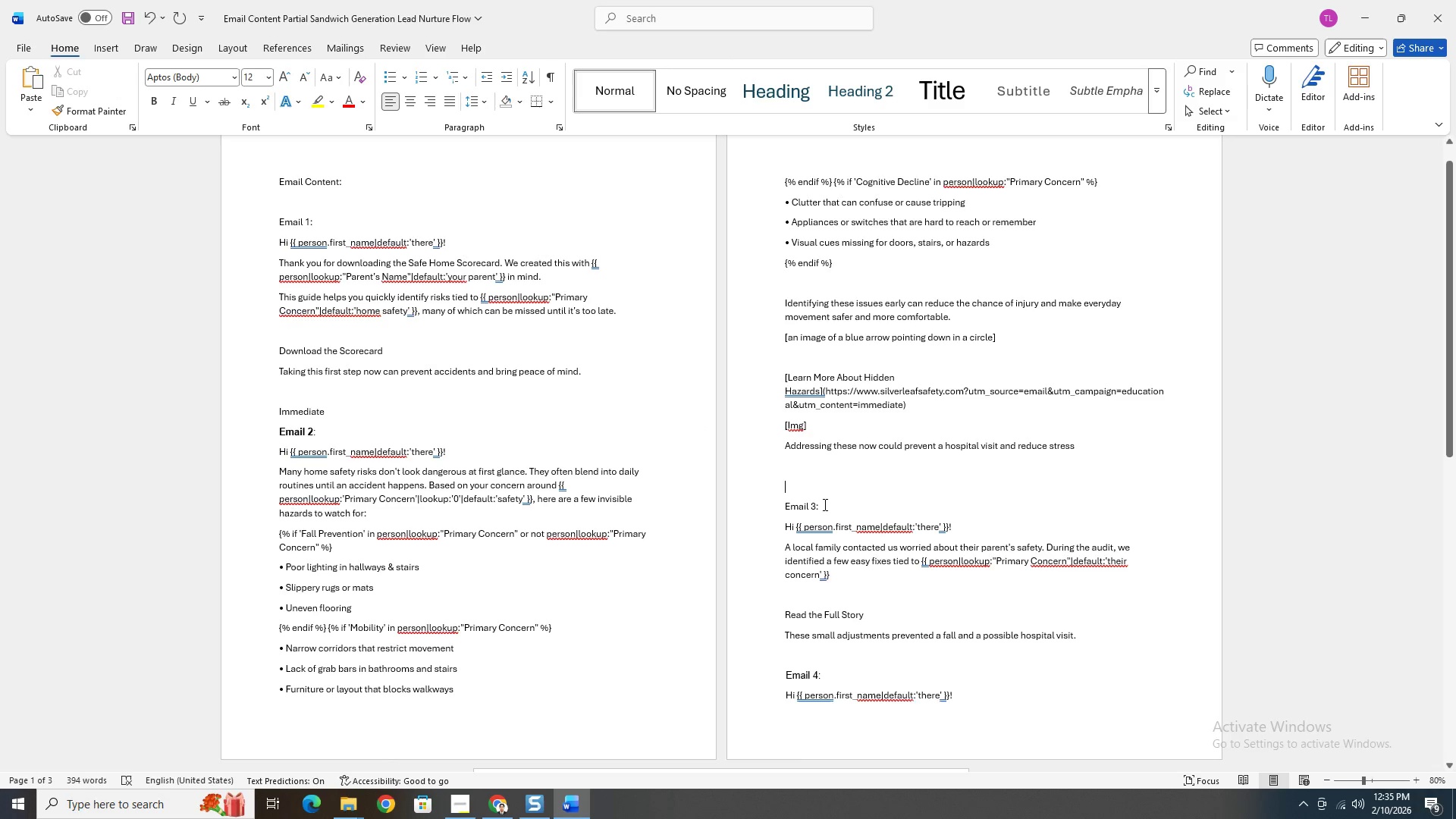 
left_click_drag(start_coordinate=[824, 504], to_coordinate=[789, 504])
 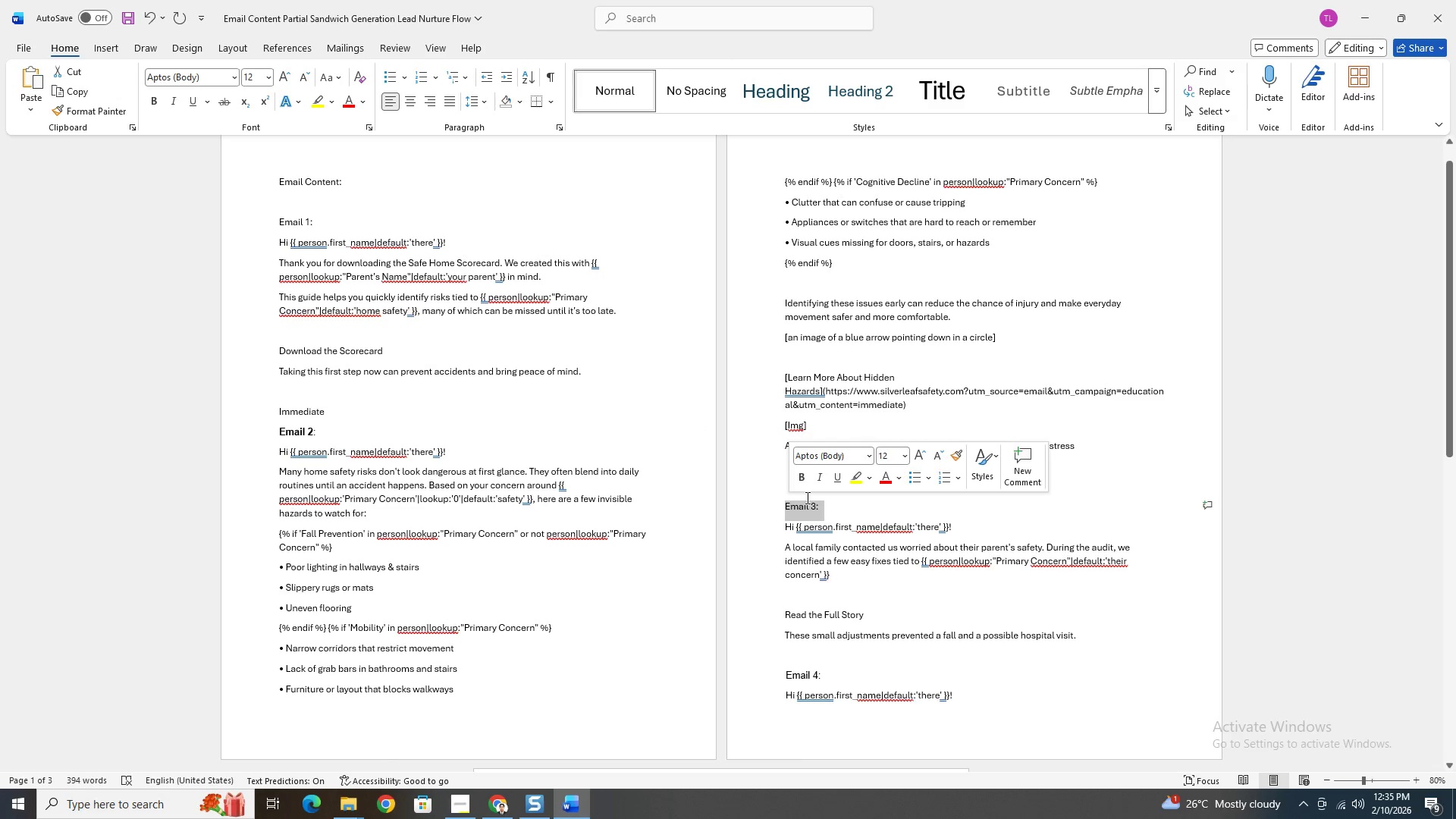 
key(Control+B)
 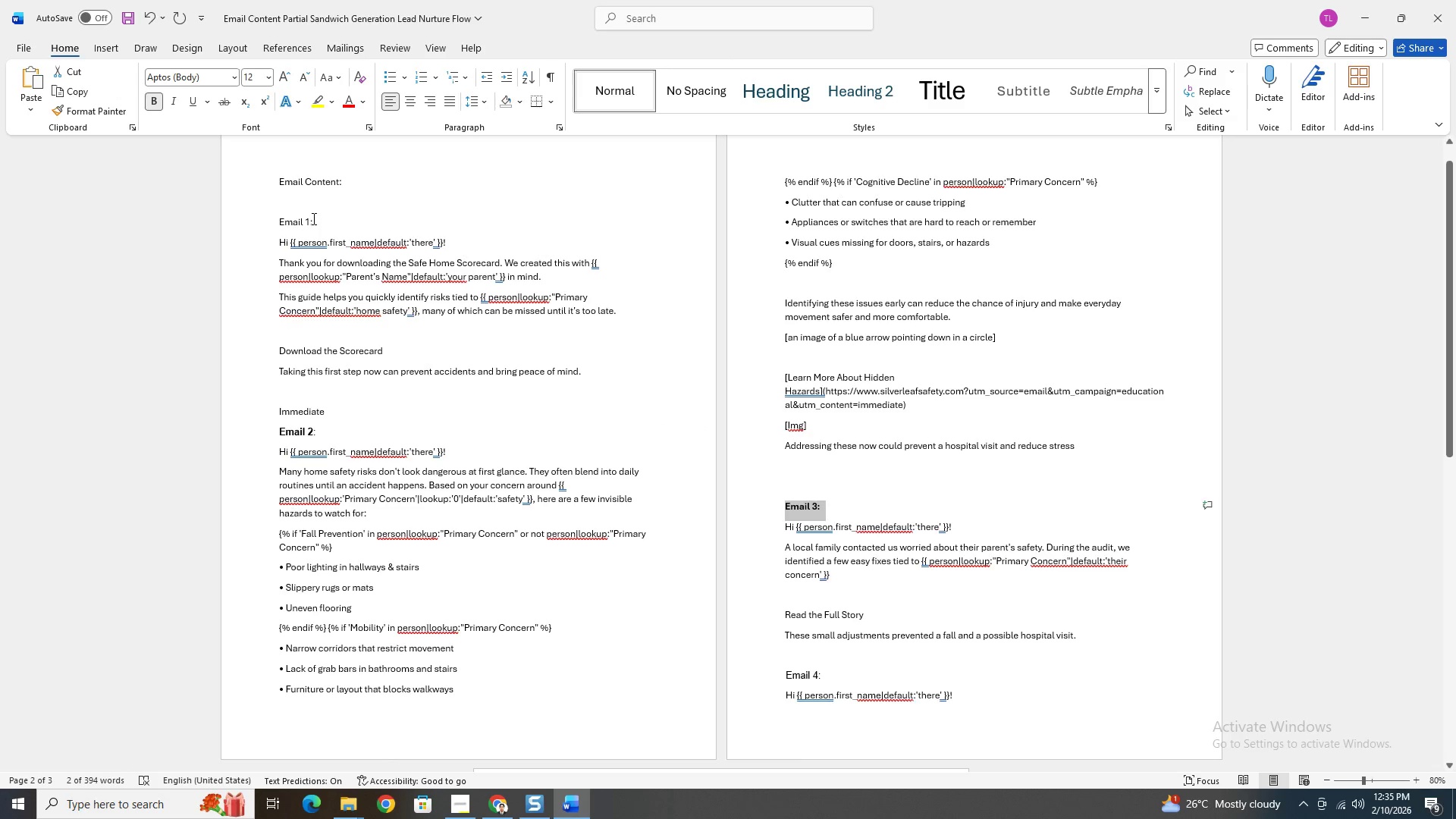 
left_click_drag(start_coordinate=[312, 223], to_coordinate=[281, 224])
 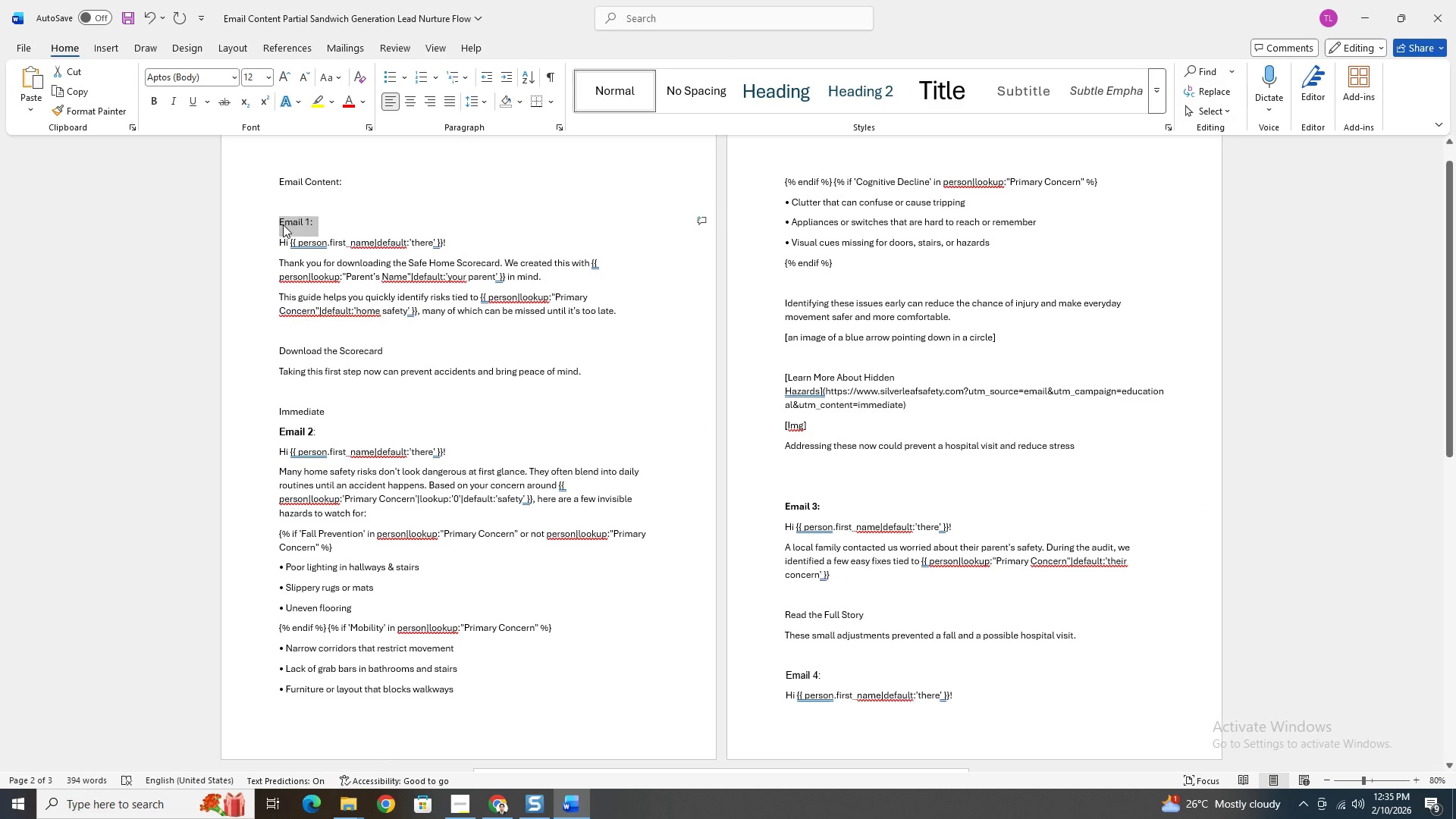 
key(Control+ControlLeft)
 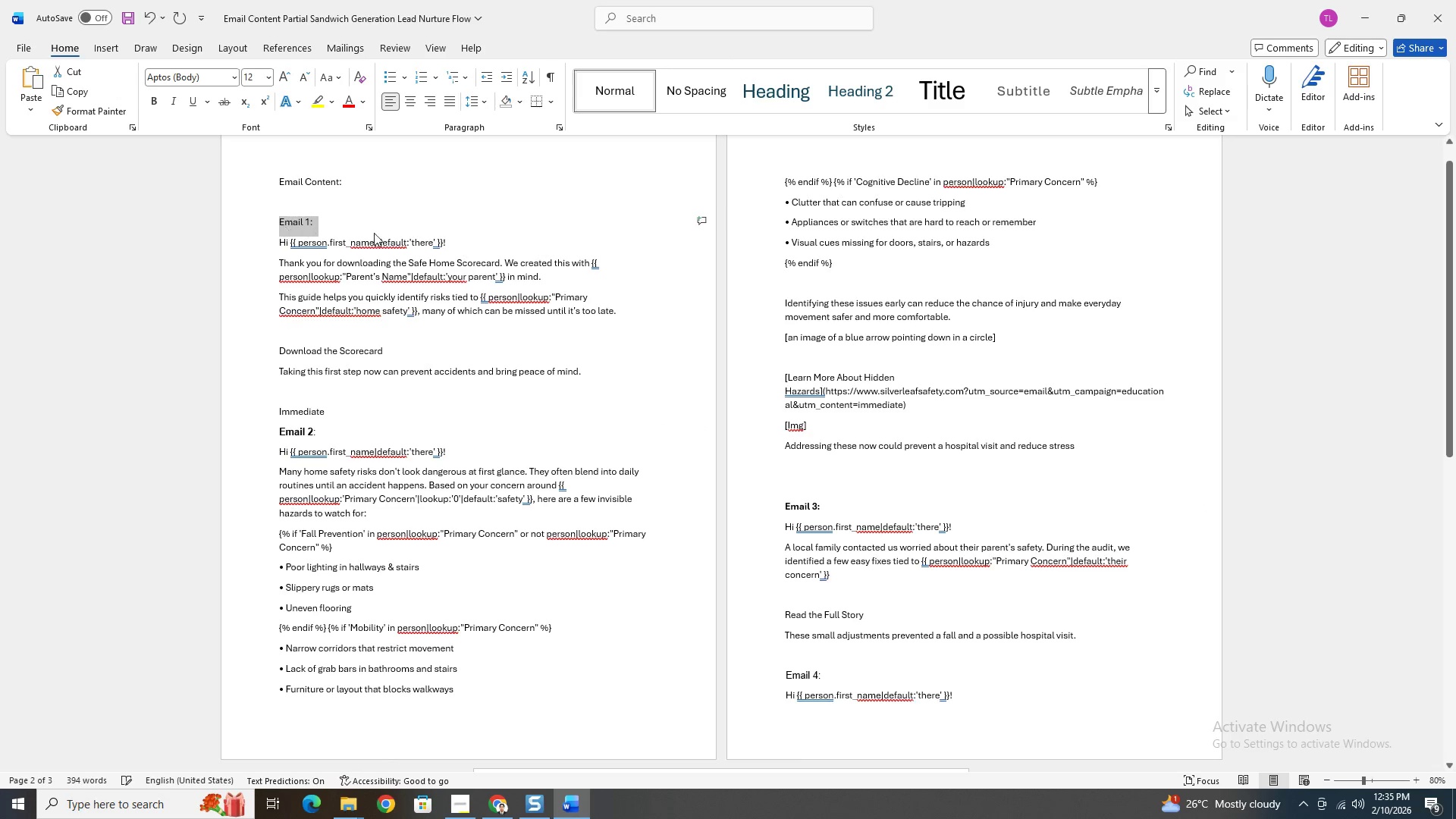 
key(Control+B)
 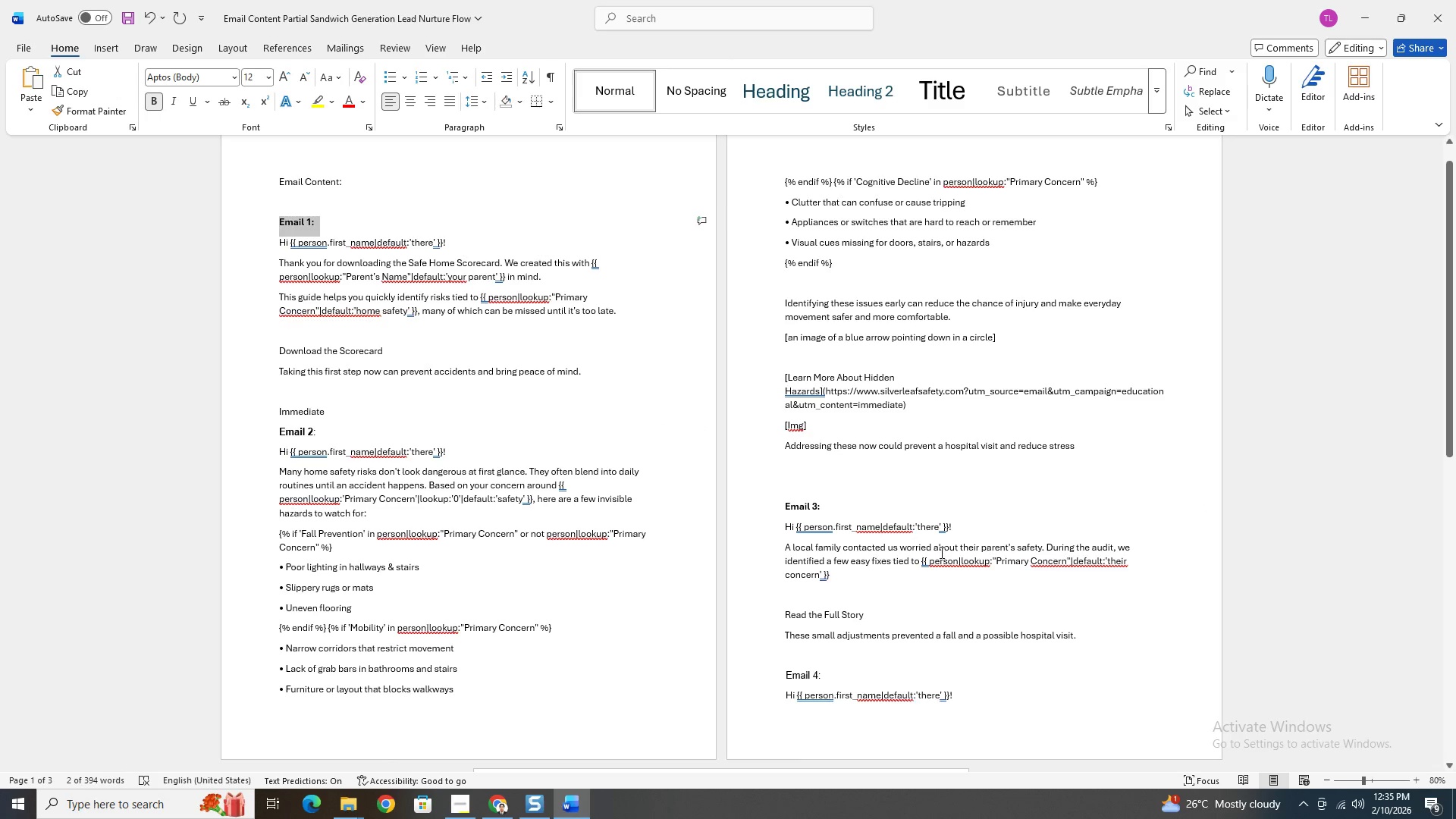 
left_click([946, 504])
 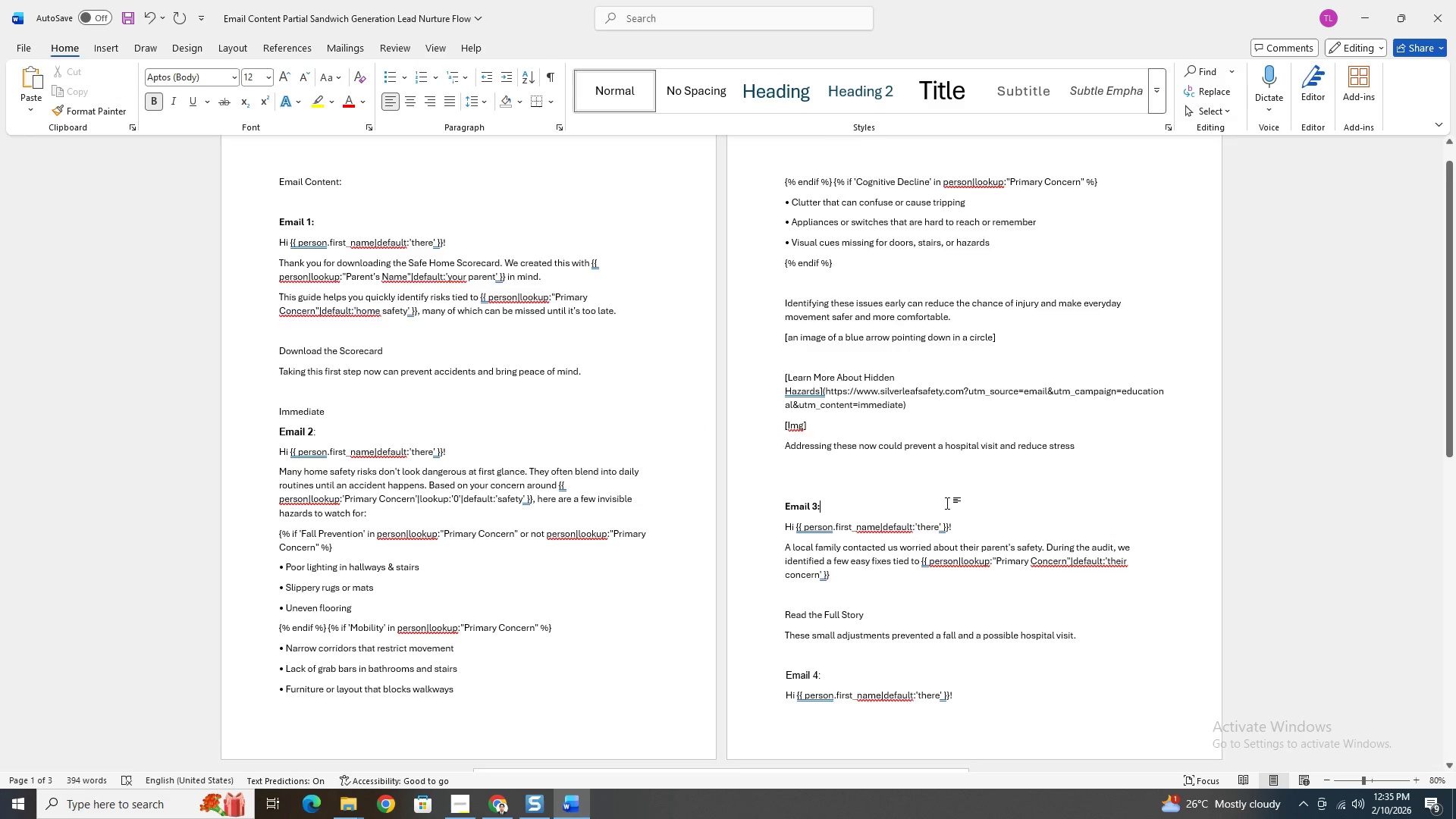 
scroll: coordinate [947, 502], scroll_direction: down, amount: 3.0
 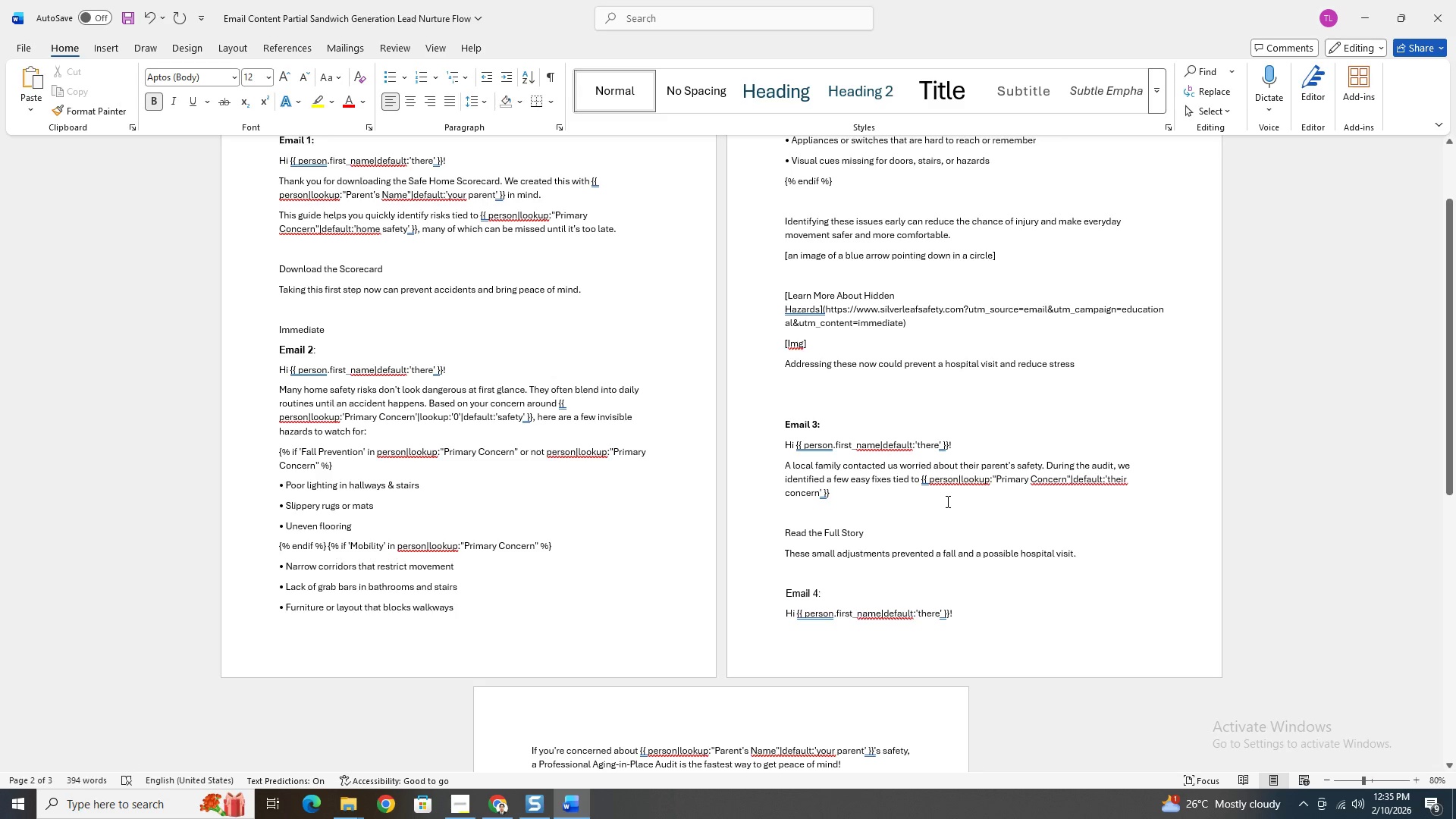 
scroll: coordinate [946, 501], scroll_direction: up, amount: 8.0
 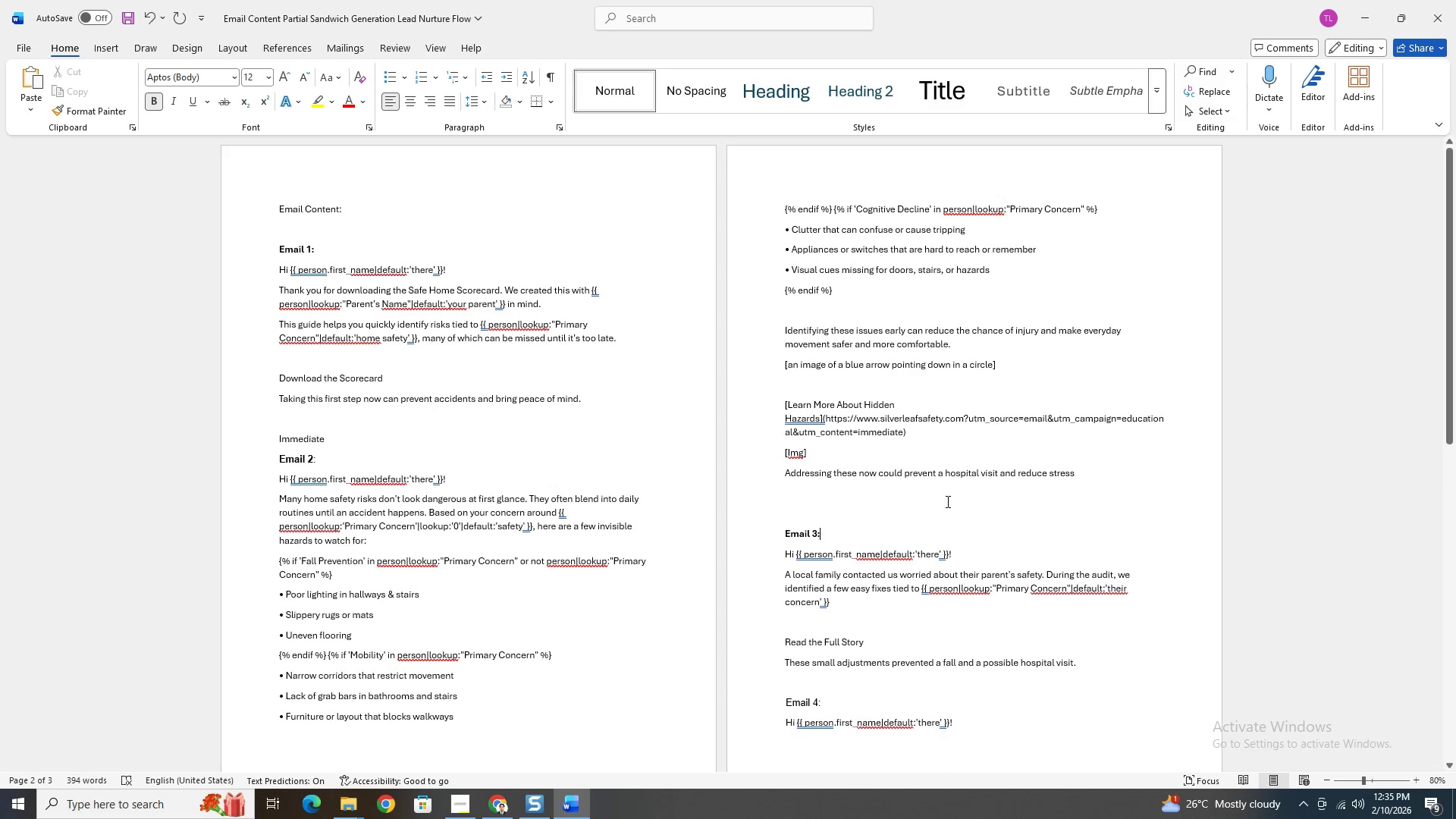 
scroll: coordinate [946, 501], scroll_direction: down, amount: 4.0
 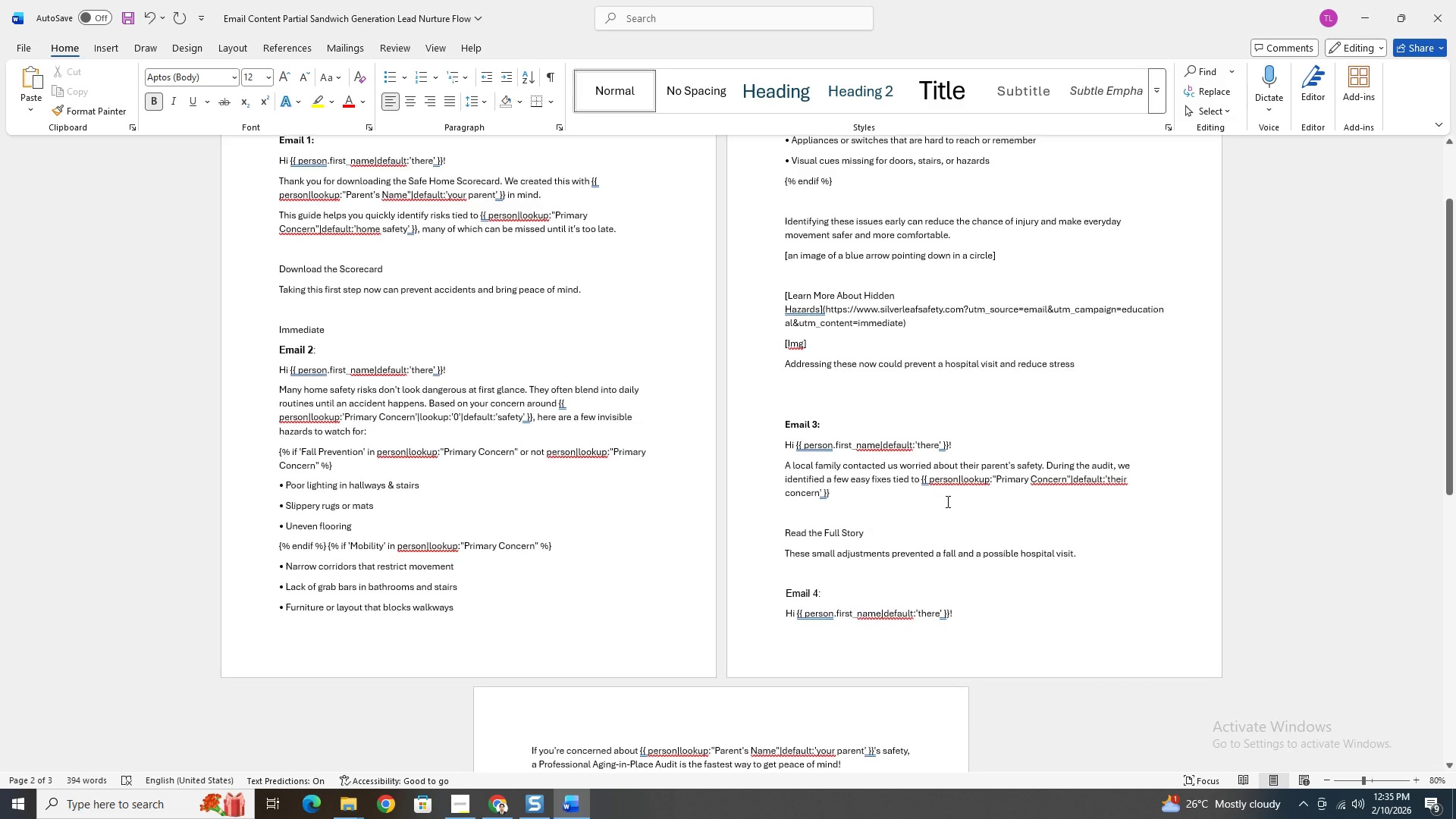 
key(Alt+AltLeft)
 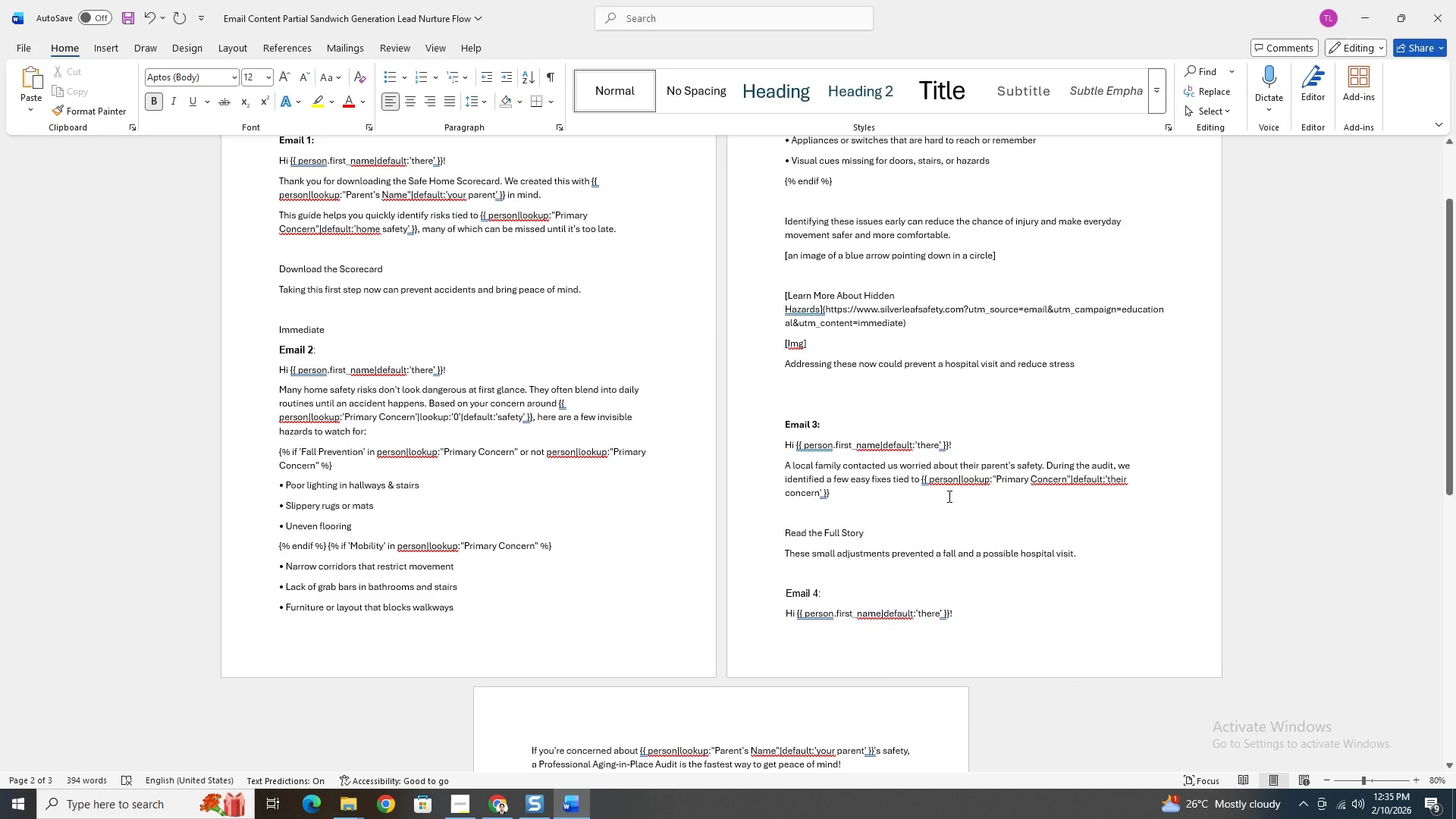 
key(Alt+Tab)
 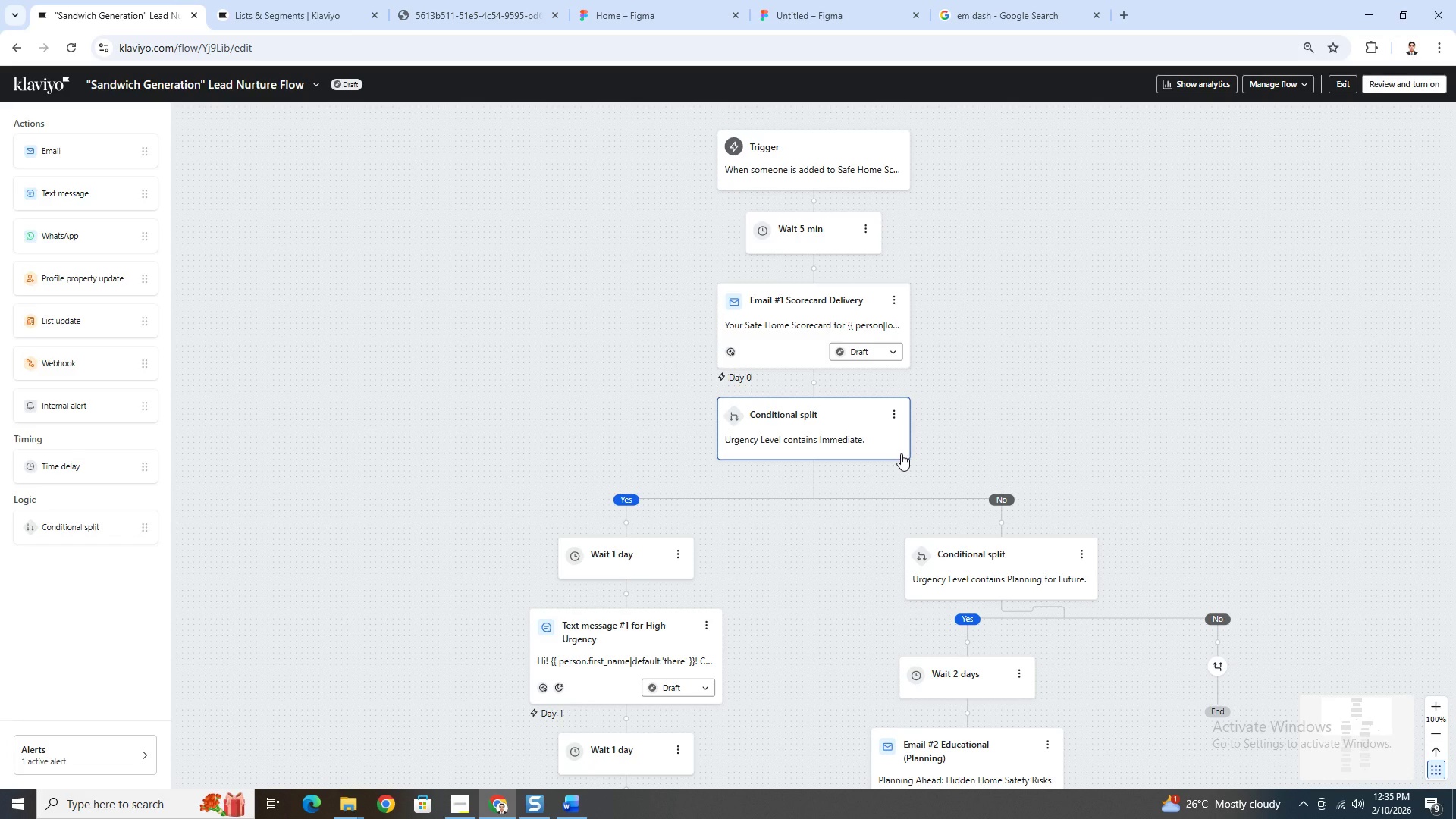 
scroll: coordinate [768, 526], scroll_direction: down, amount: 11.0
 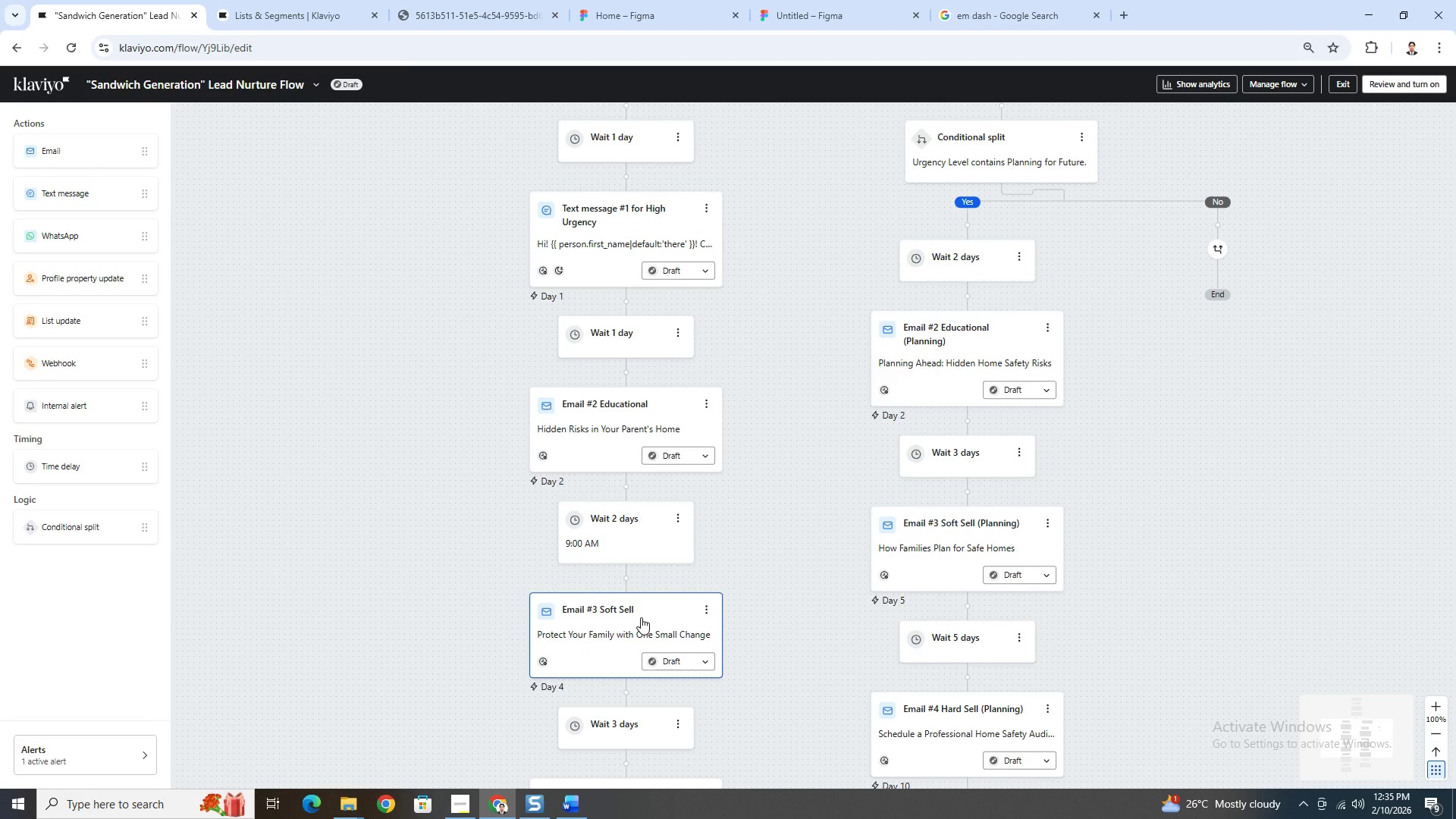 
left_click([641, 617])
 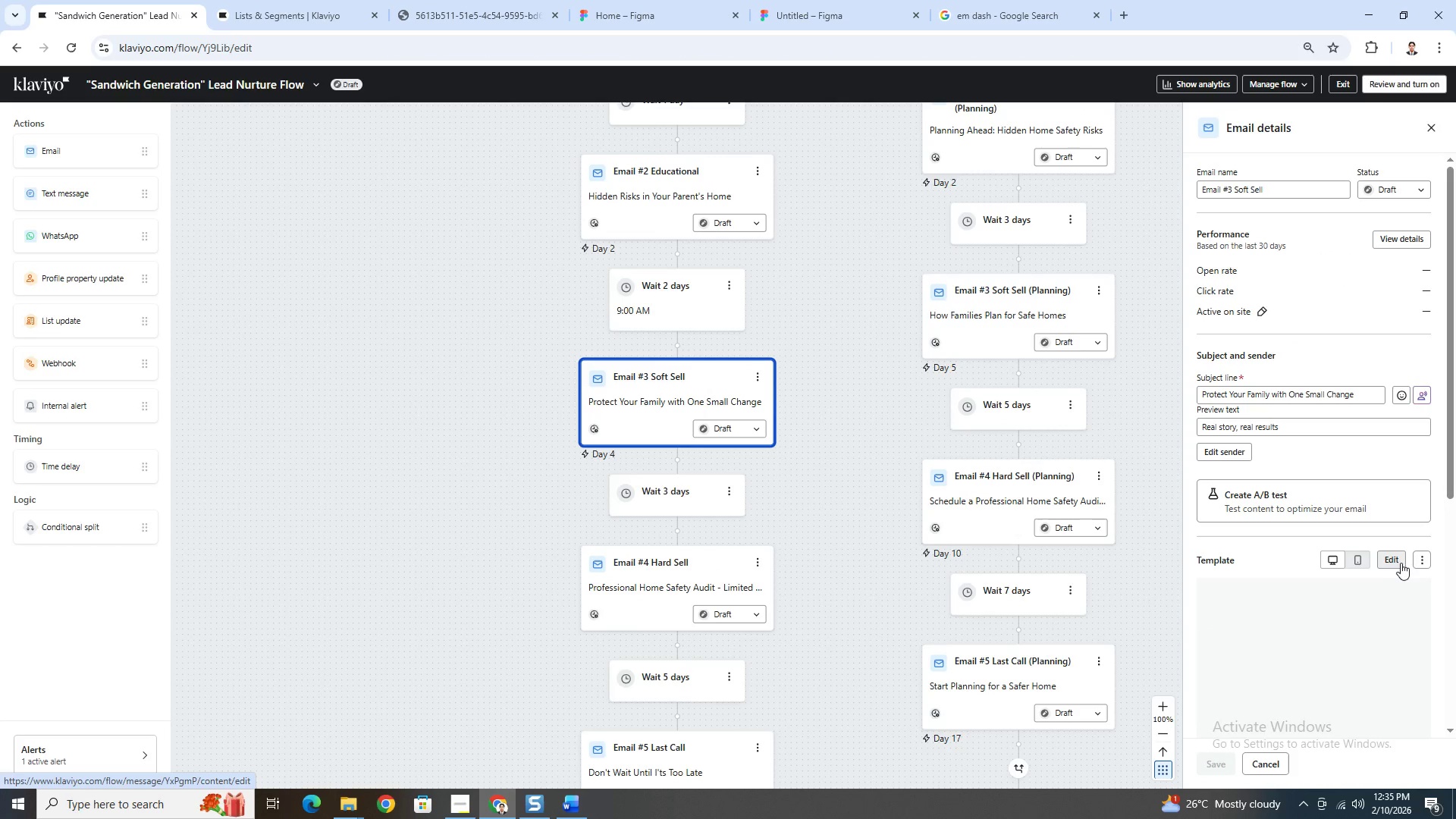 
left_click([1420, 560])
 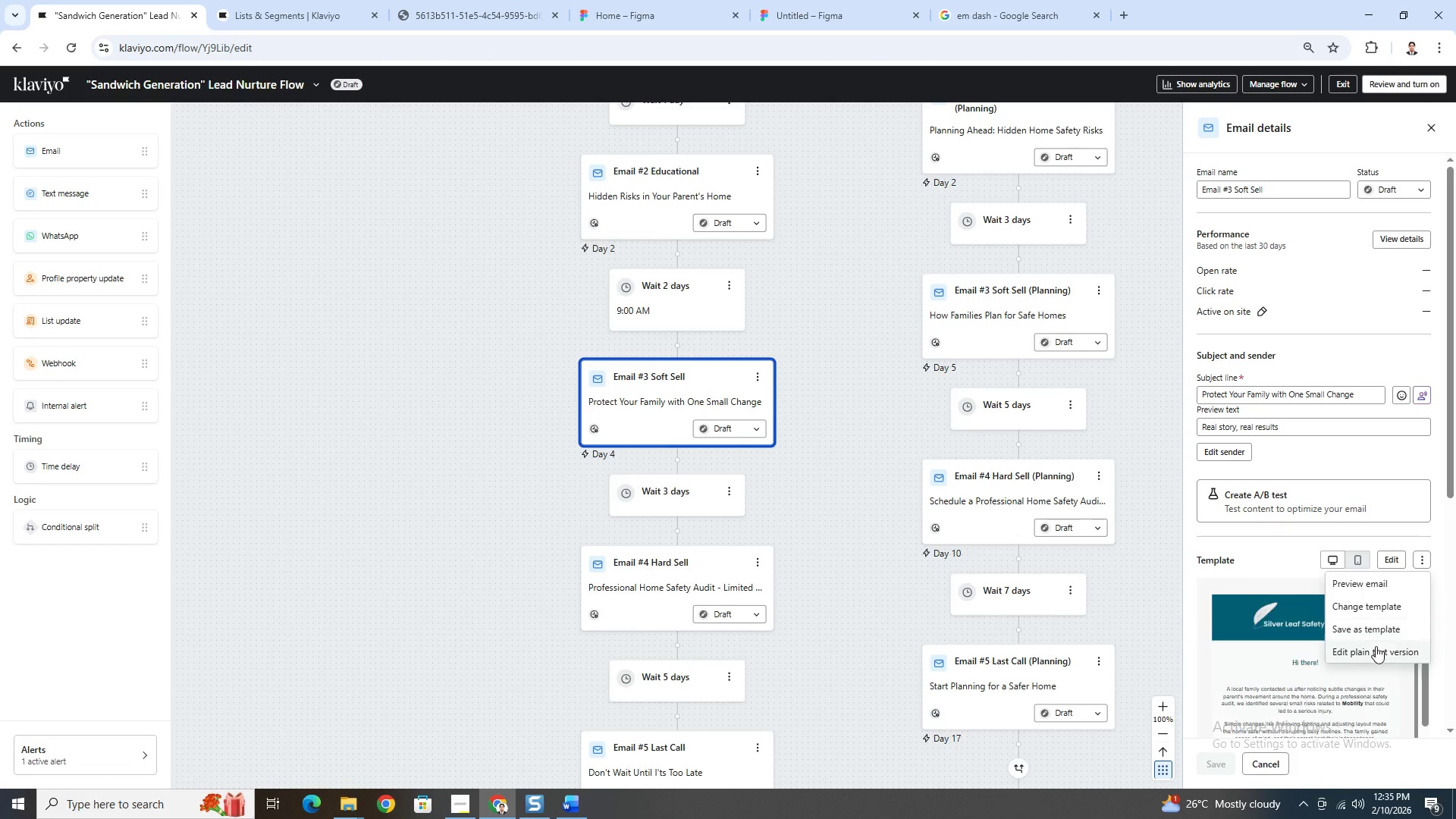 
left_click([1376, 647])
 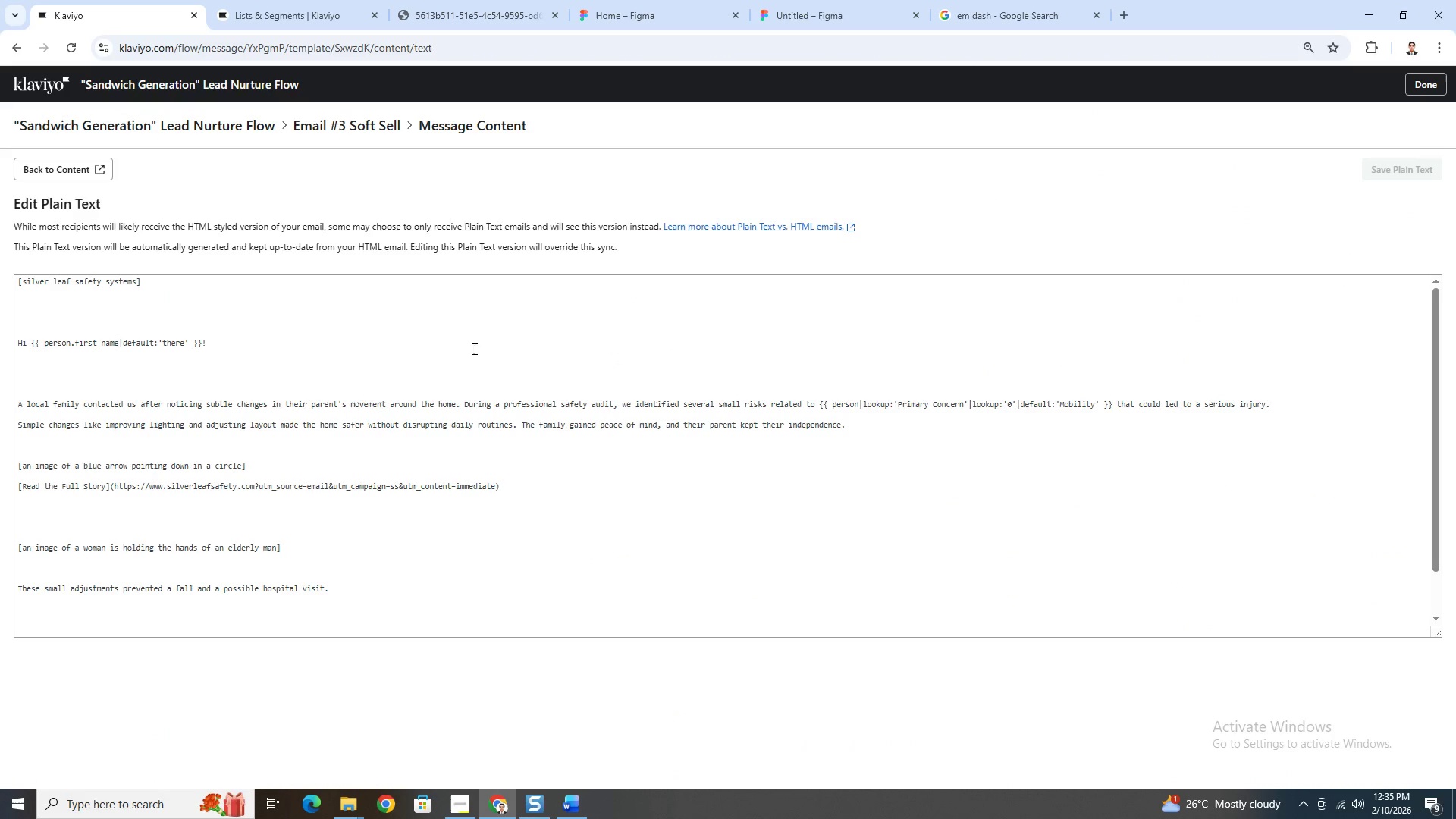 
left_click([62, 310])
 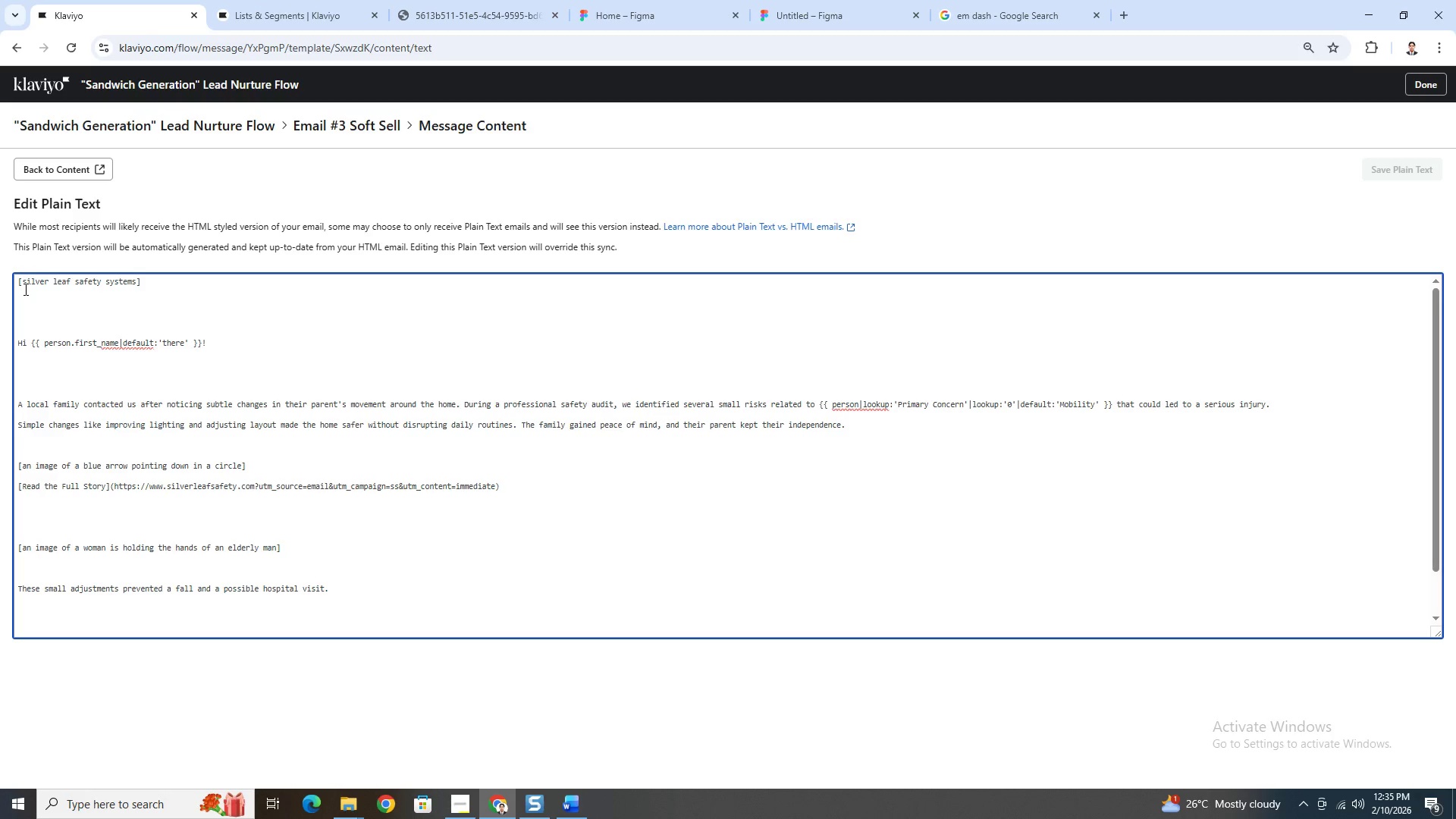 
hold_key(key=ControlLeft, duration=0.75)
 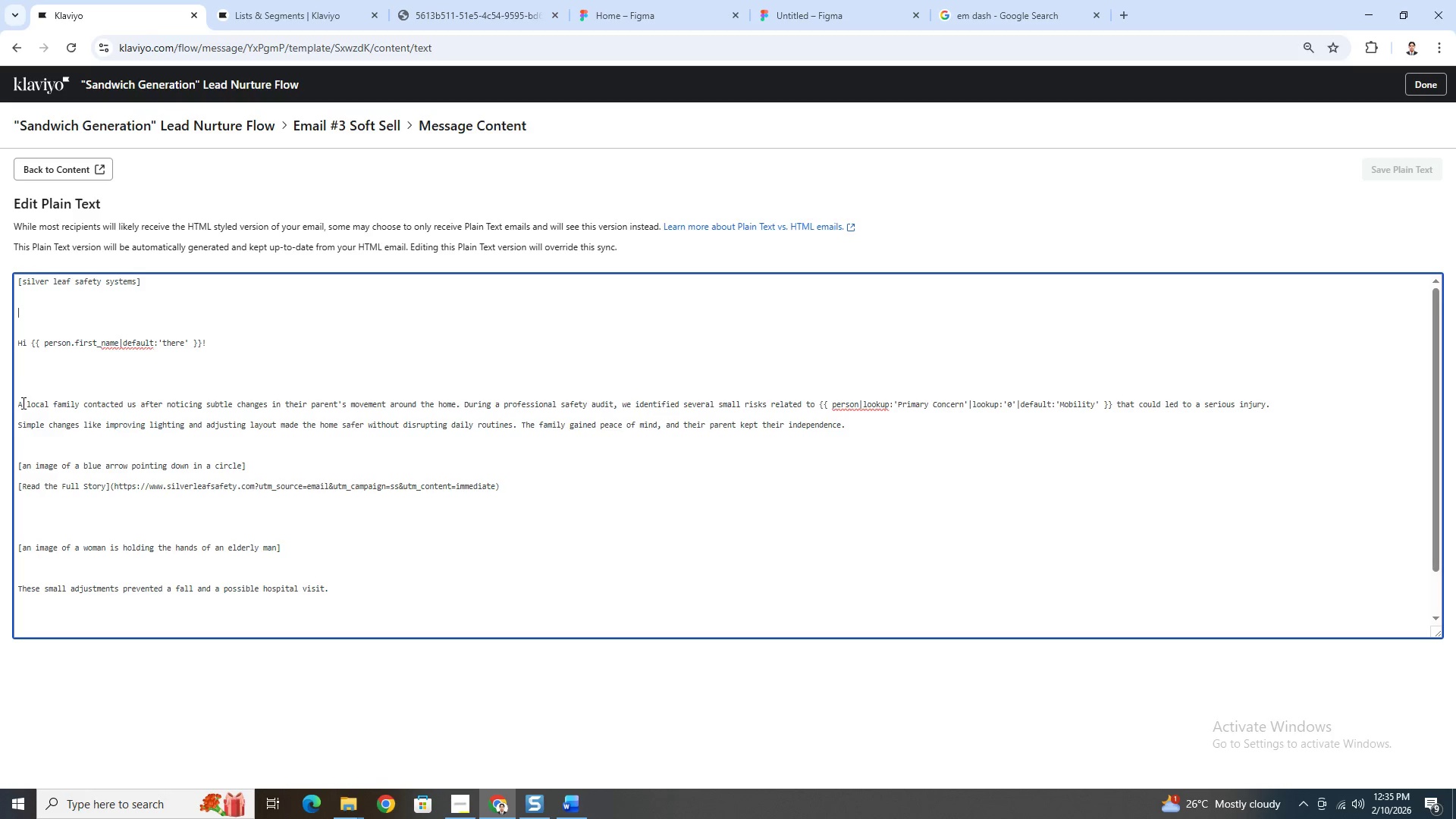 
left_click_drag(start_coordinate=[19, 406], to_coordinate=[855, 426])
 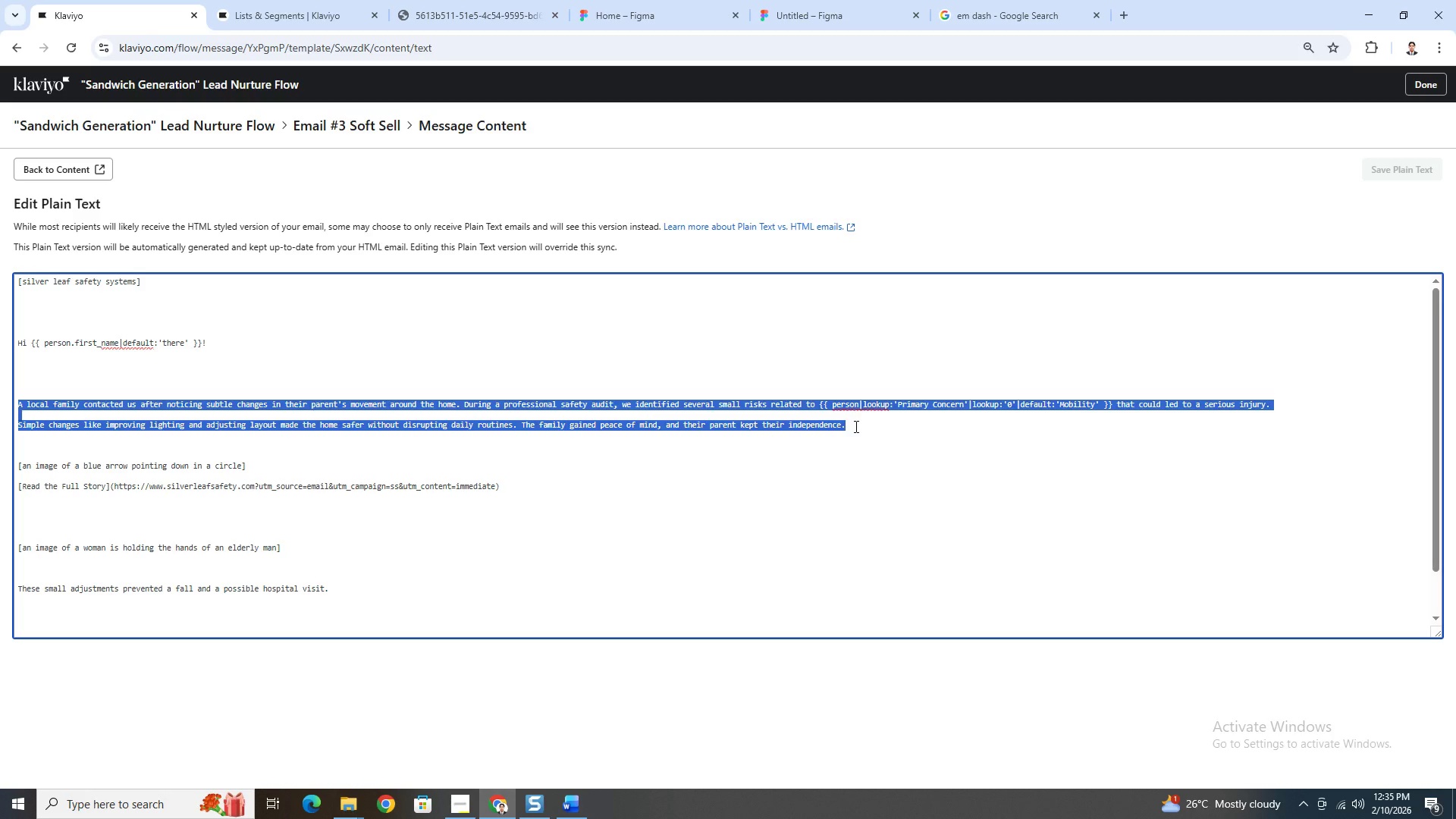 
key(Control+C)
 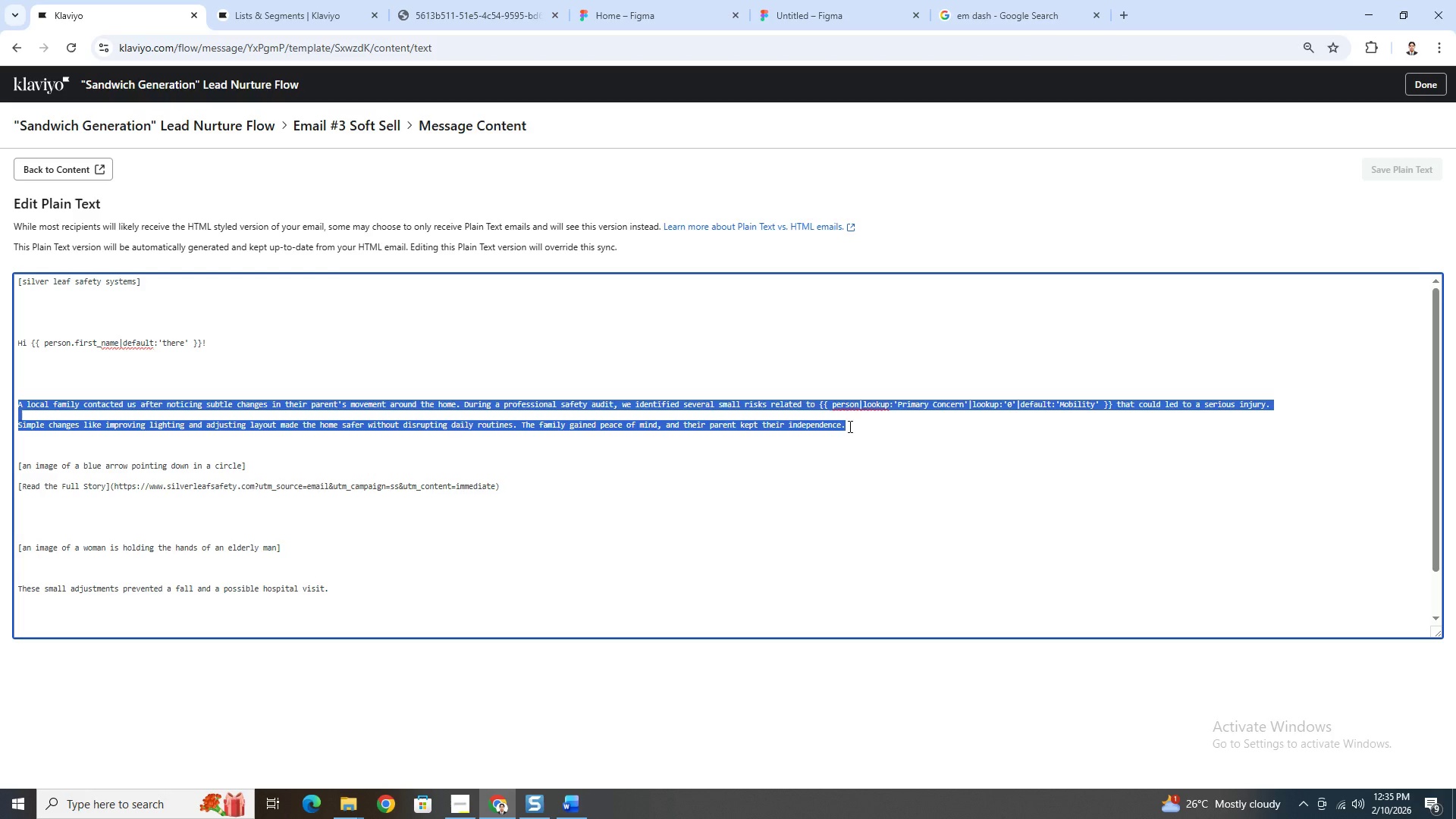 
key(Alt+AltLeft)
 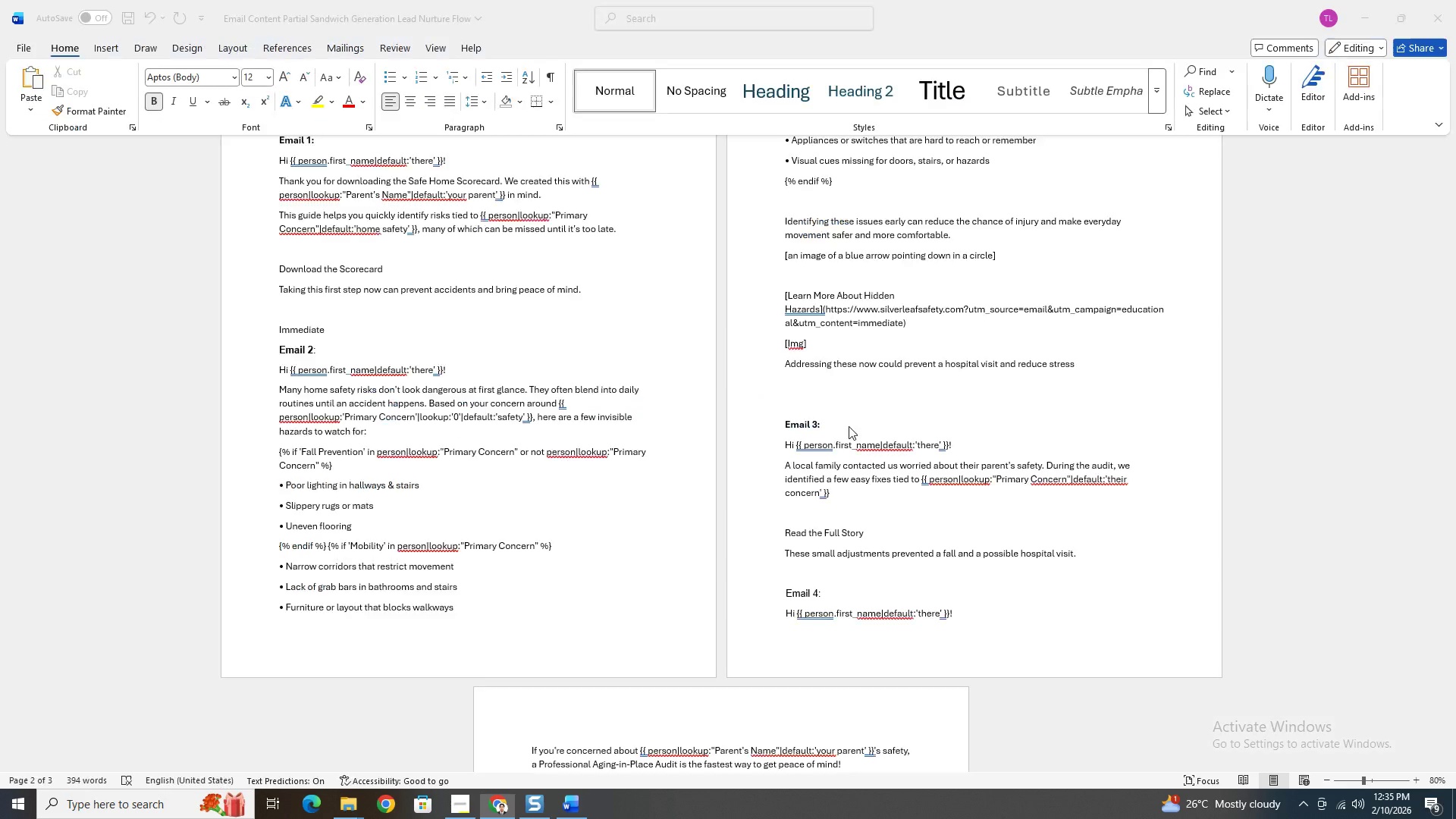 
key(Alt+Tab)
 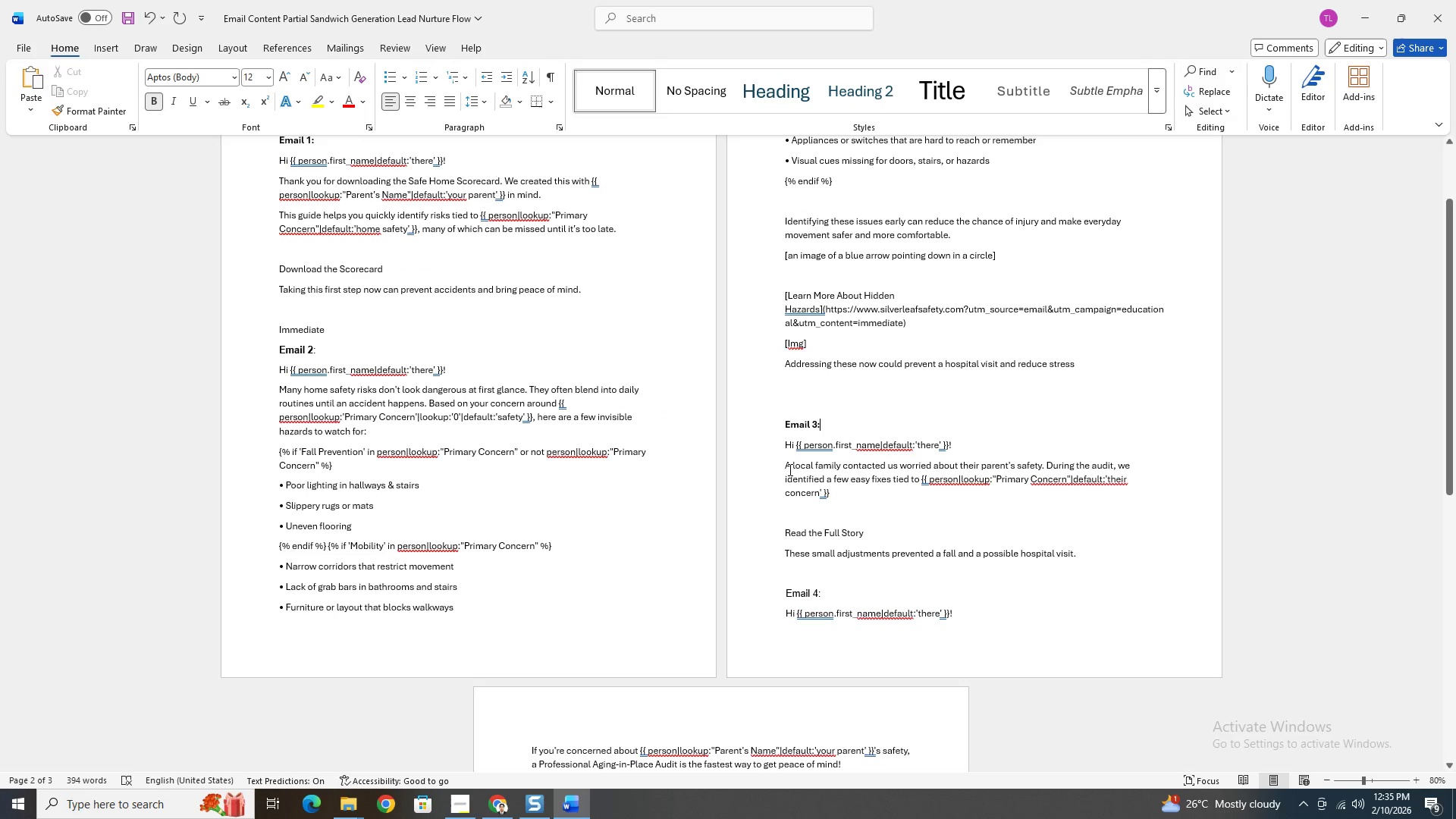 
left_click_drag(start_coordinate=[784, 467], to_coordinate=[846, 490])
 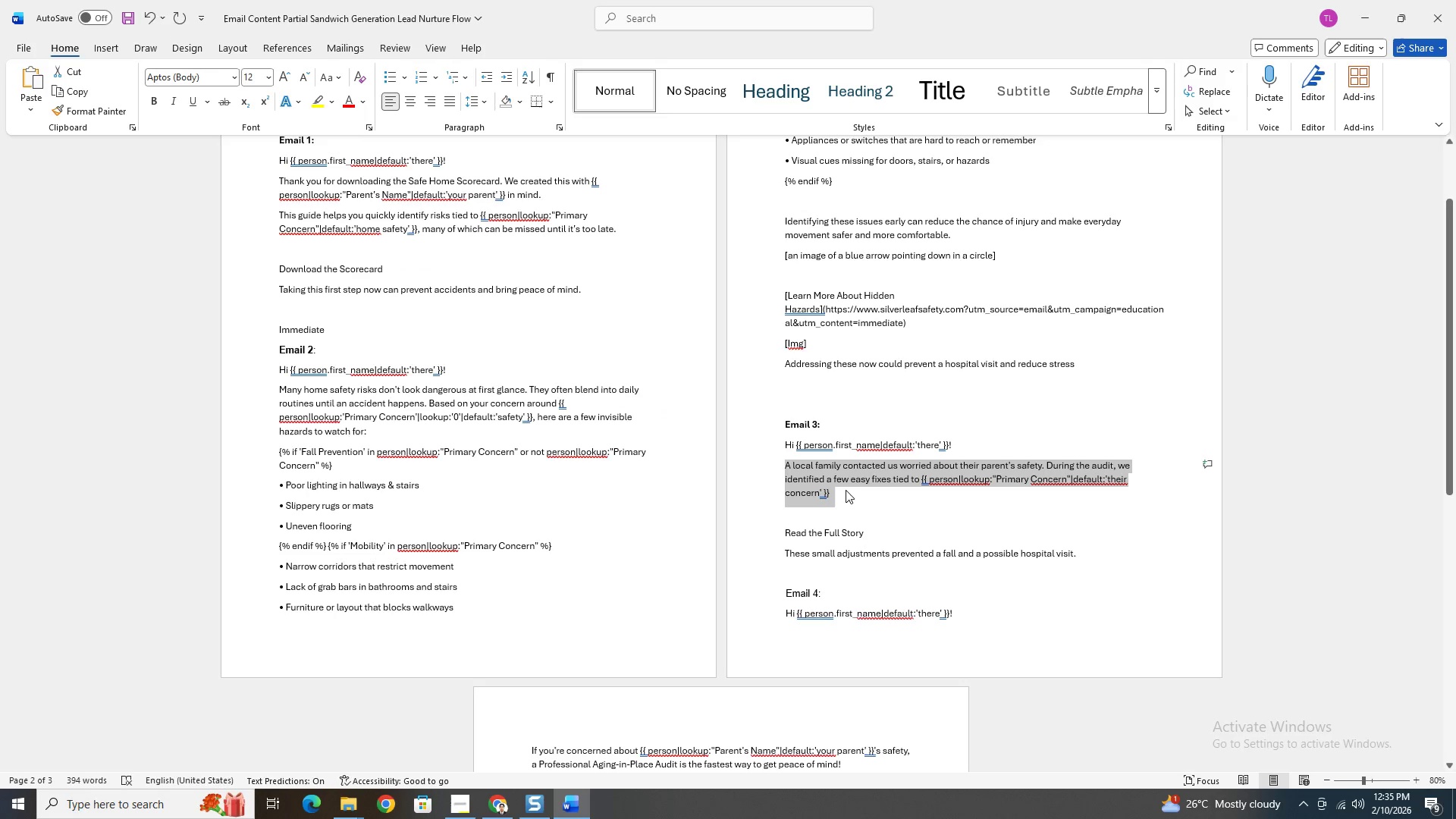 
key(Control+V)
 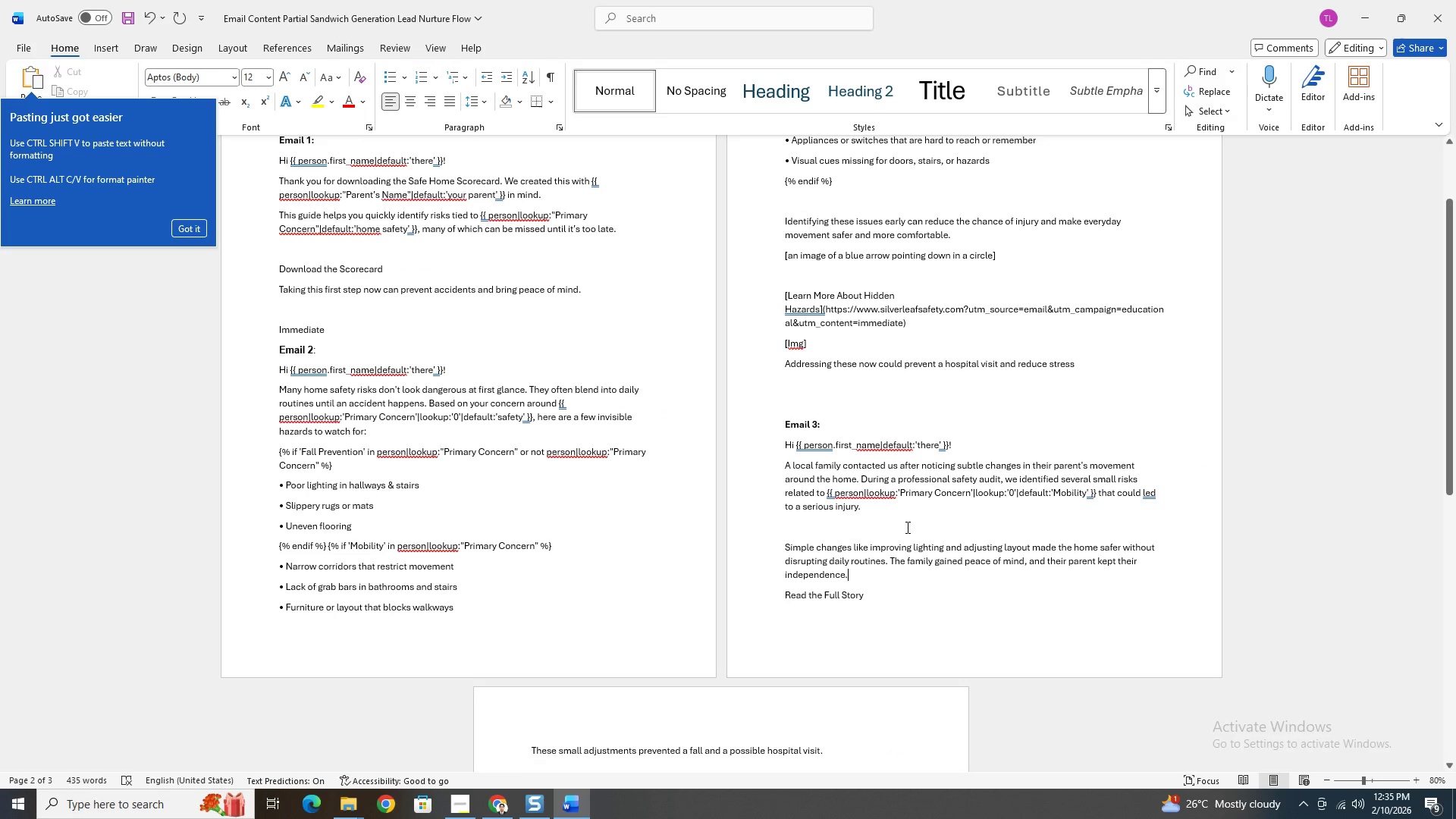 
key(Control+Z)
 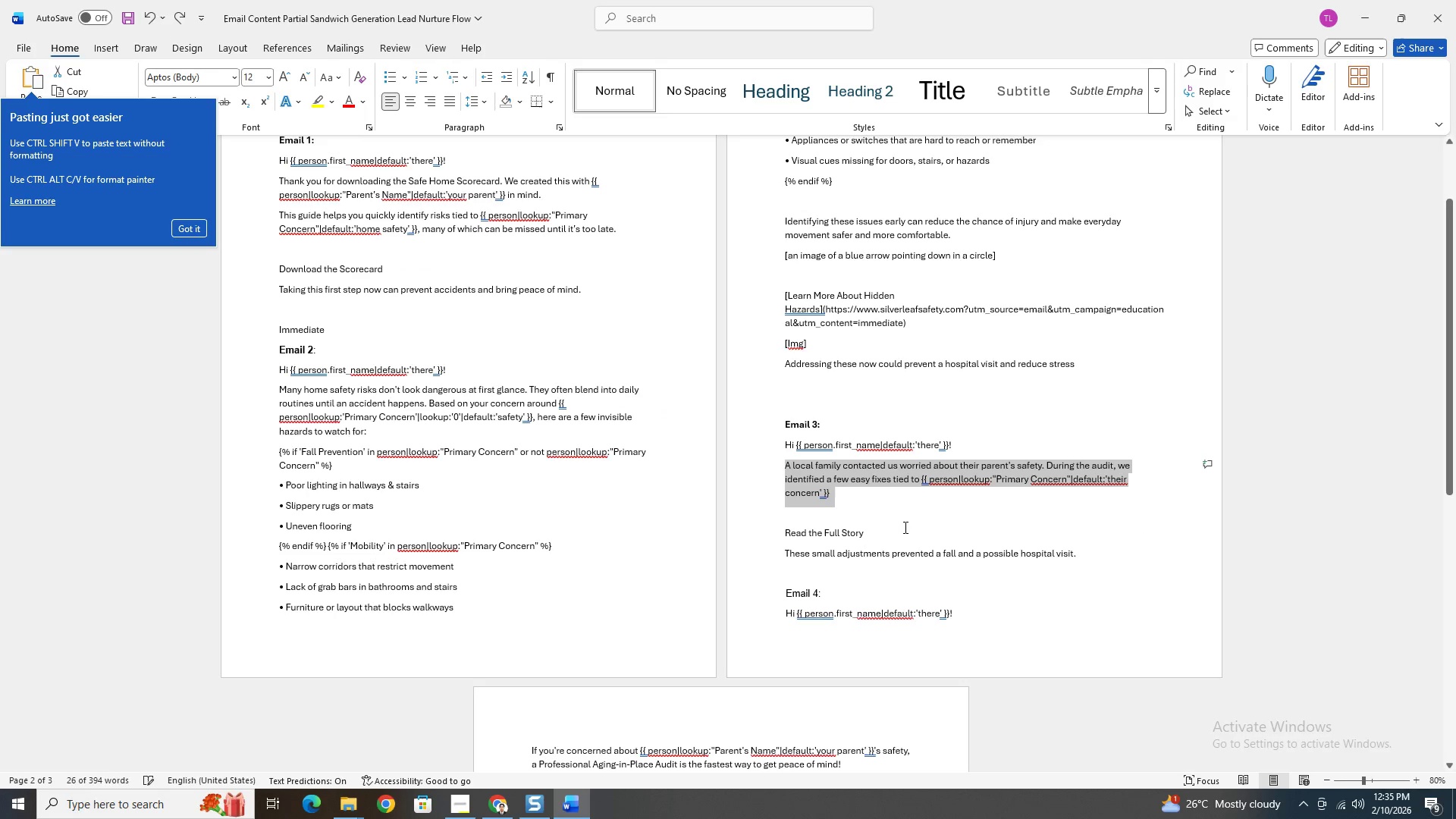 
hold_key(key=ControlLeft, duration=1.53)
 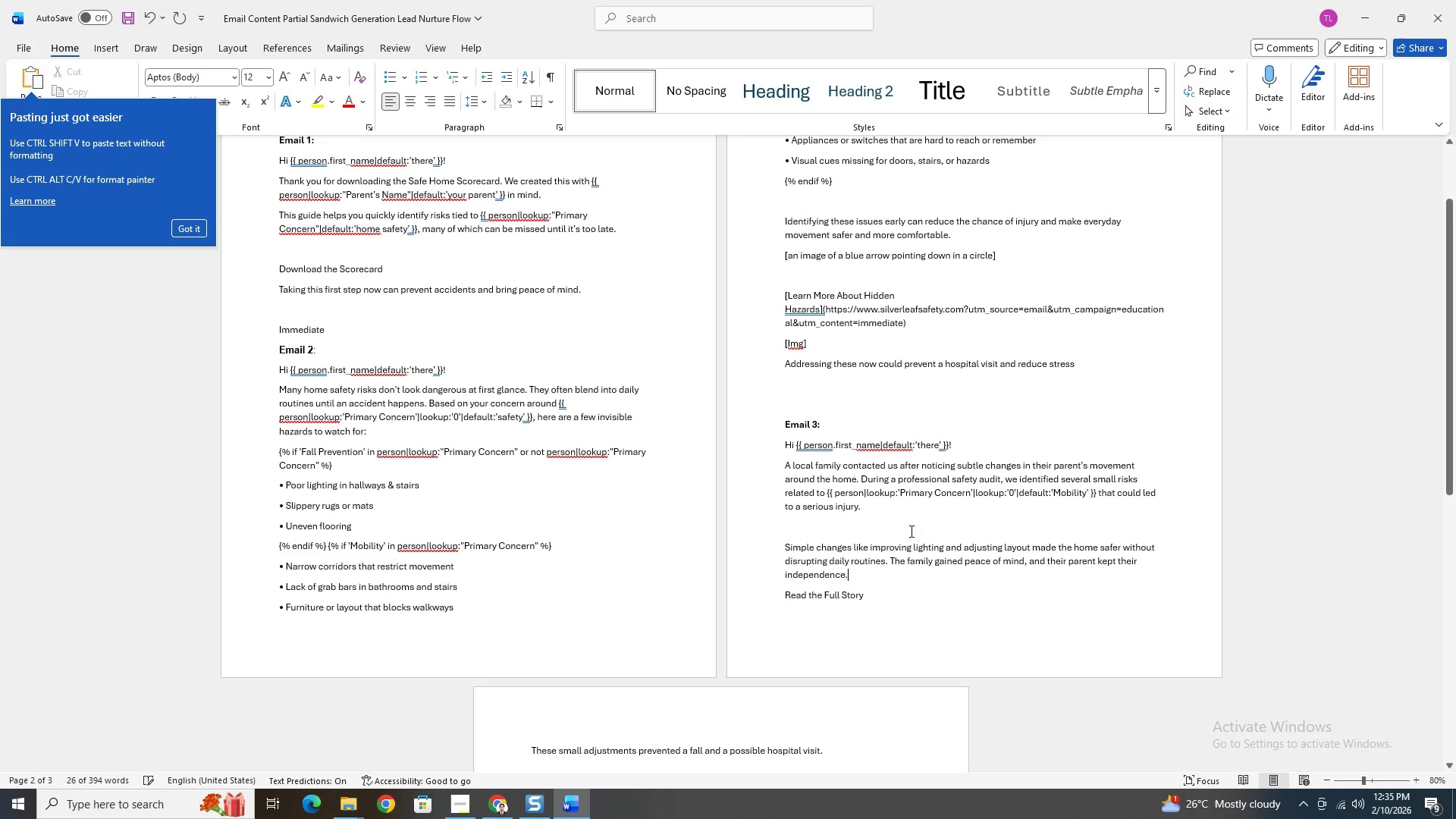 
key(Control+V)
 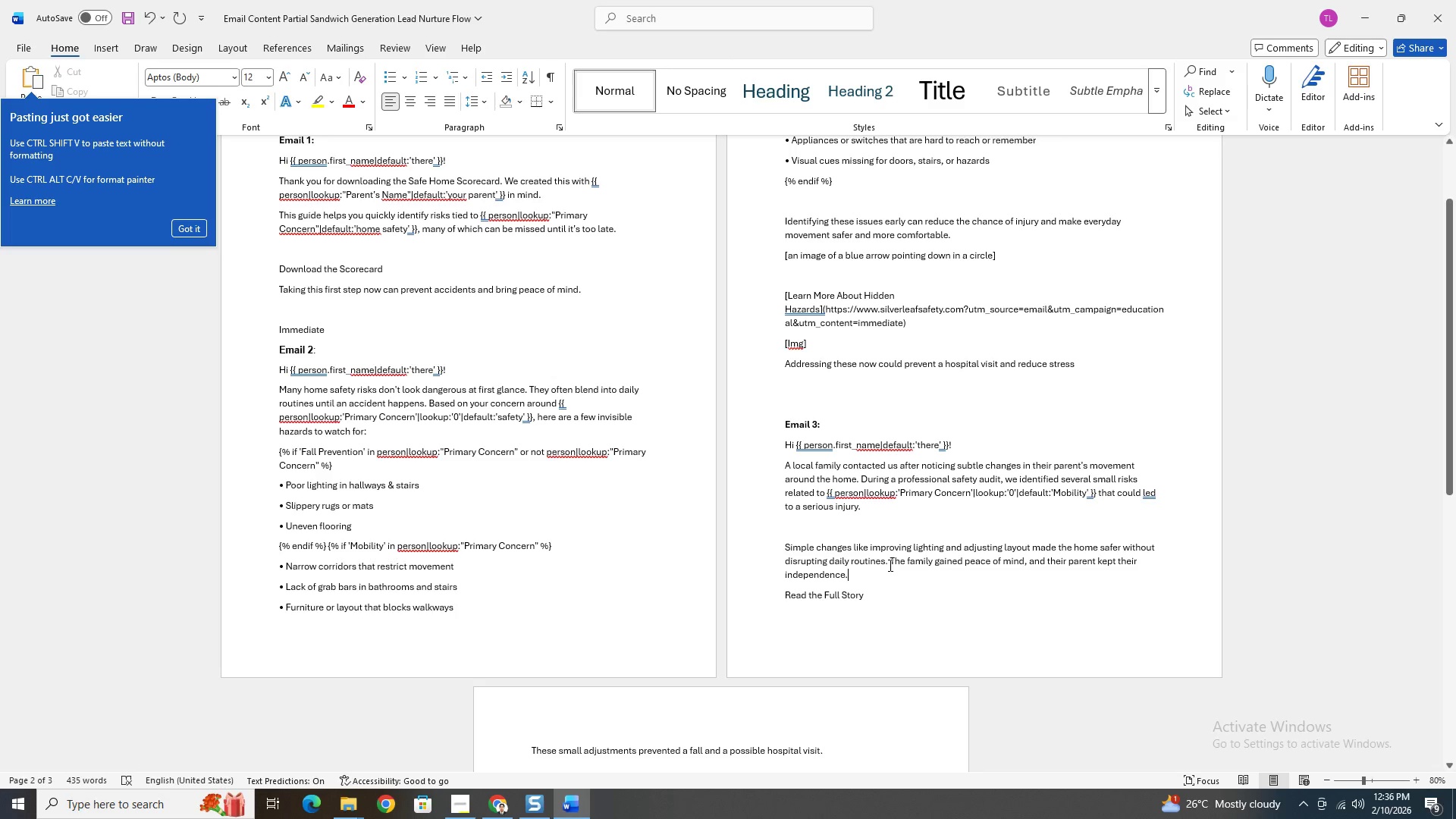 
left_click([786, 544])
 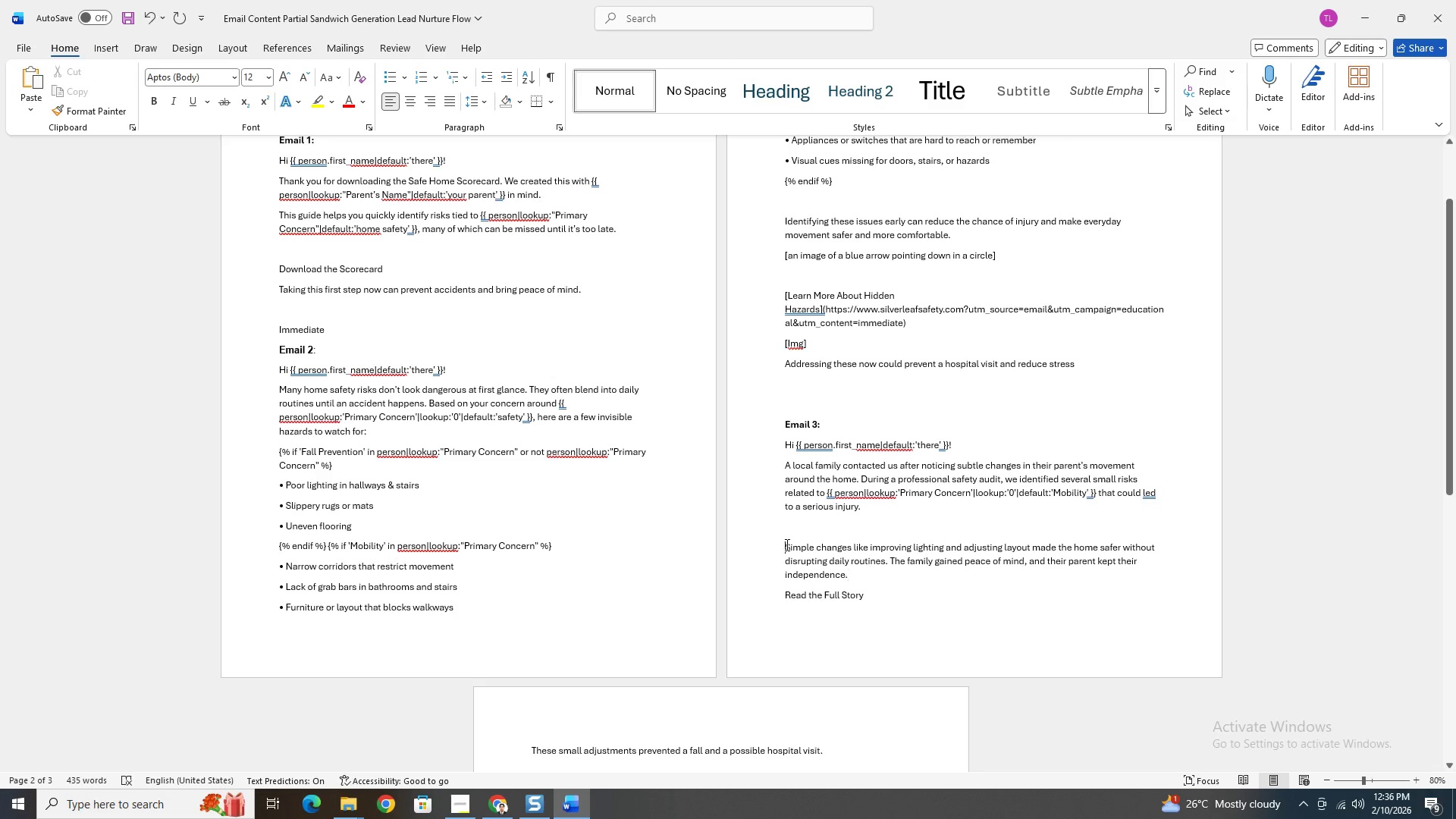 
key(Backspace)
 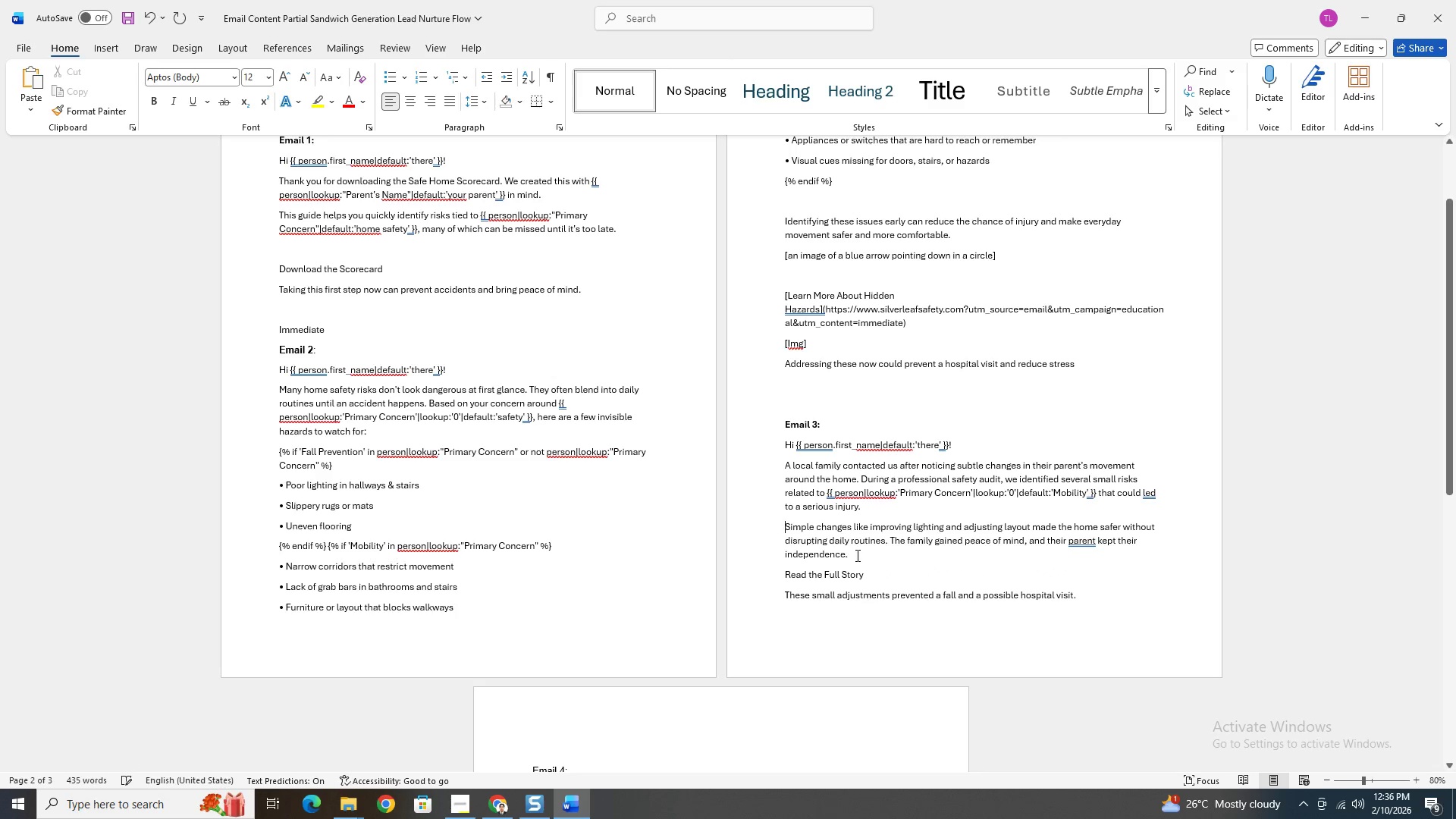 
left_click([856, 556])
 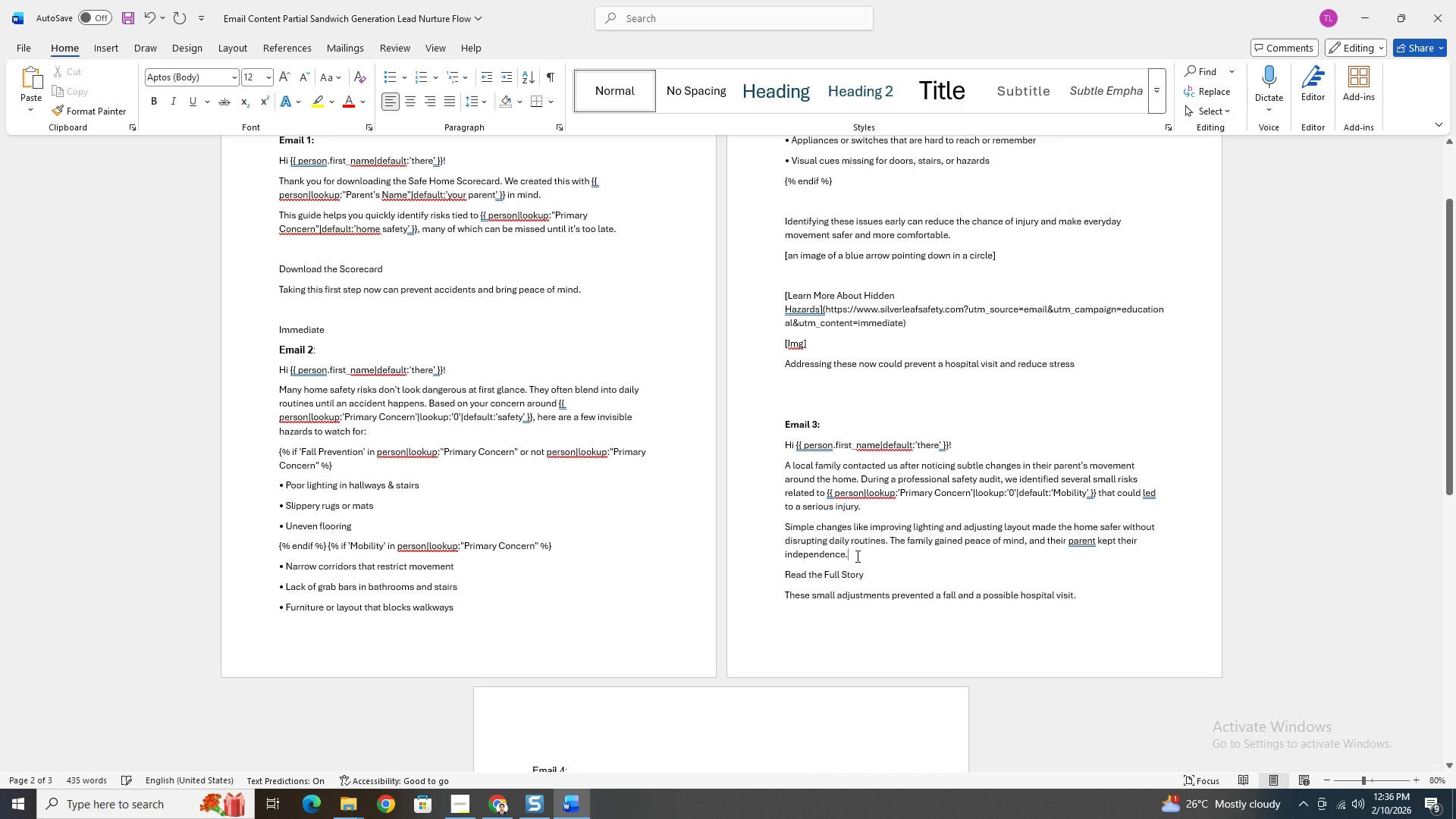 
key(Enter)
 